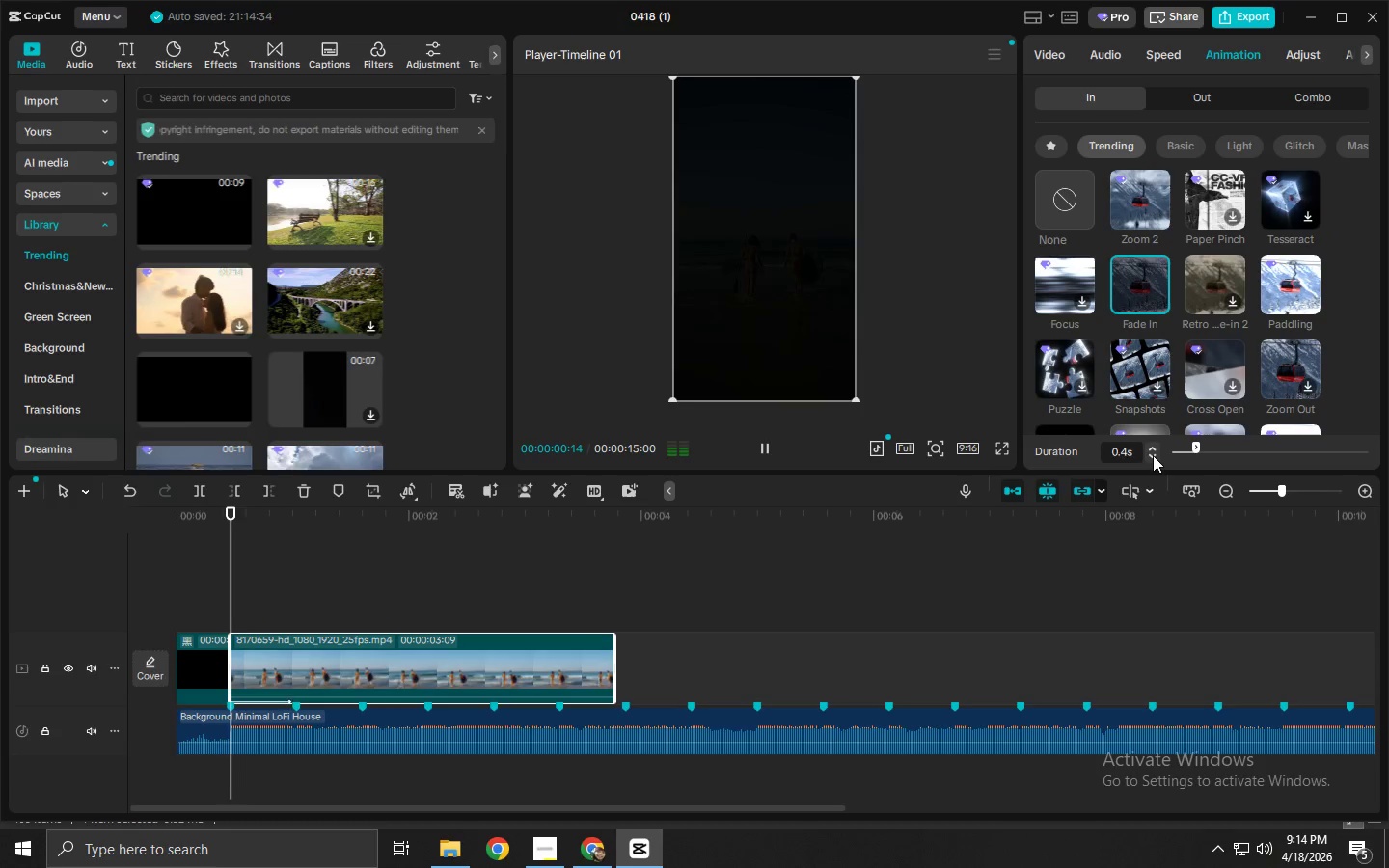 
triple_click([1153, 455])
 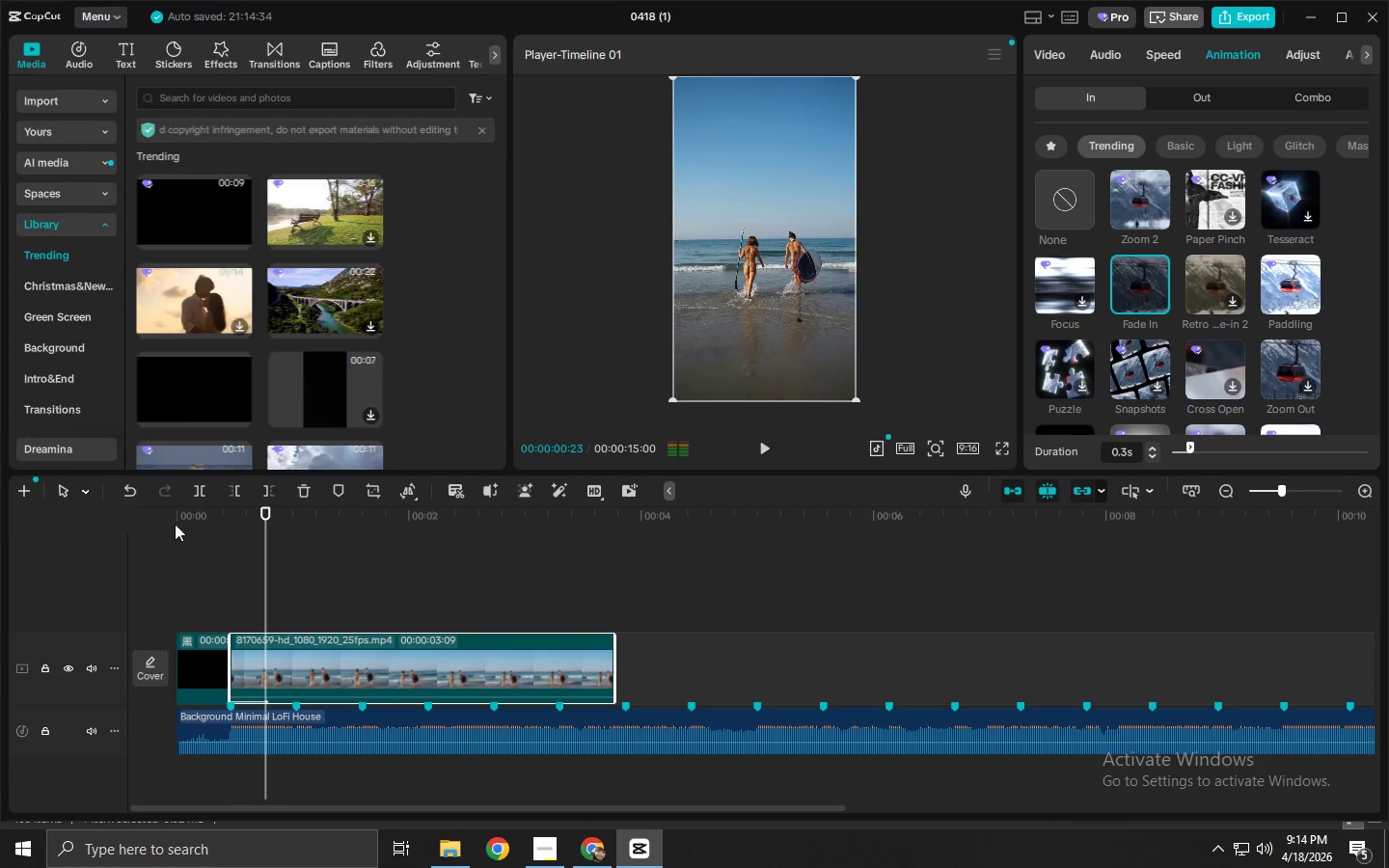 
left_click_drag(start_coordinate=[219, 515], to_coordinate=[13, 524])
 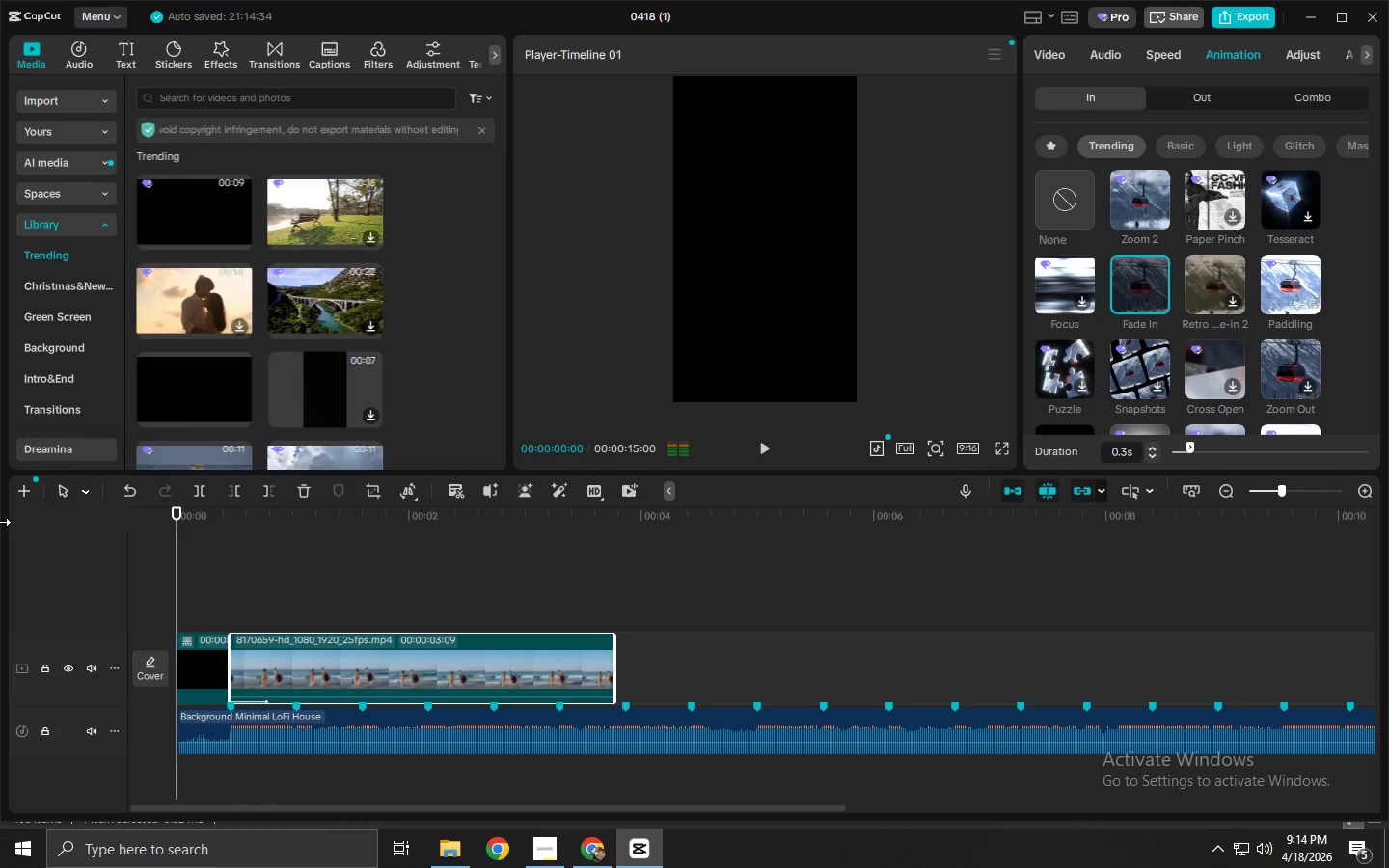 
key(Space)
 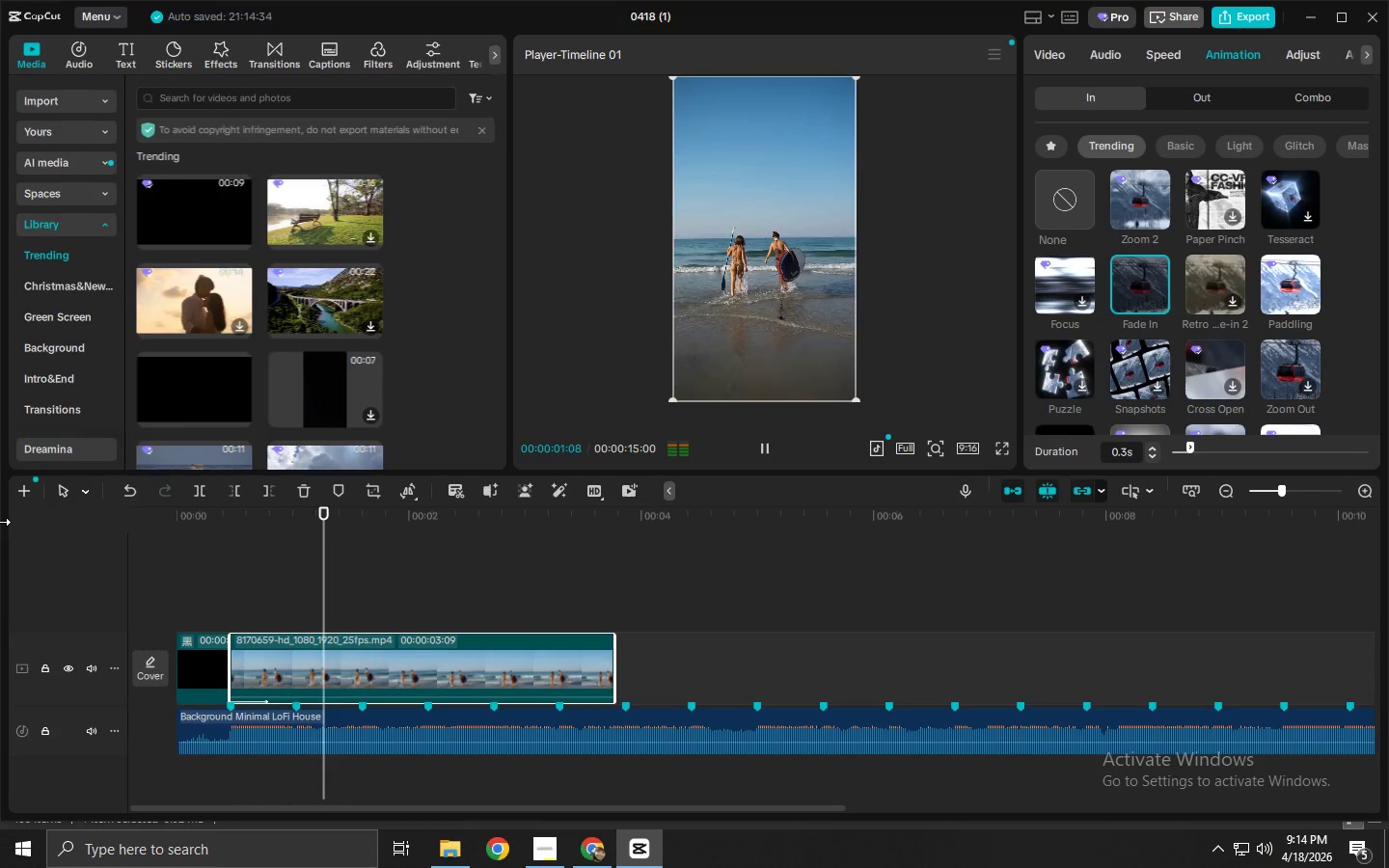 
key(Space)
 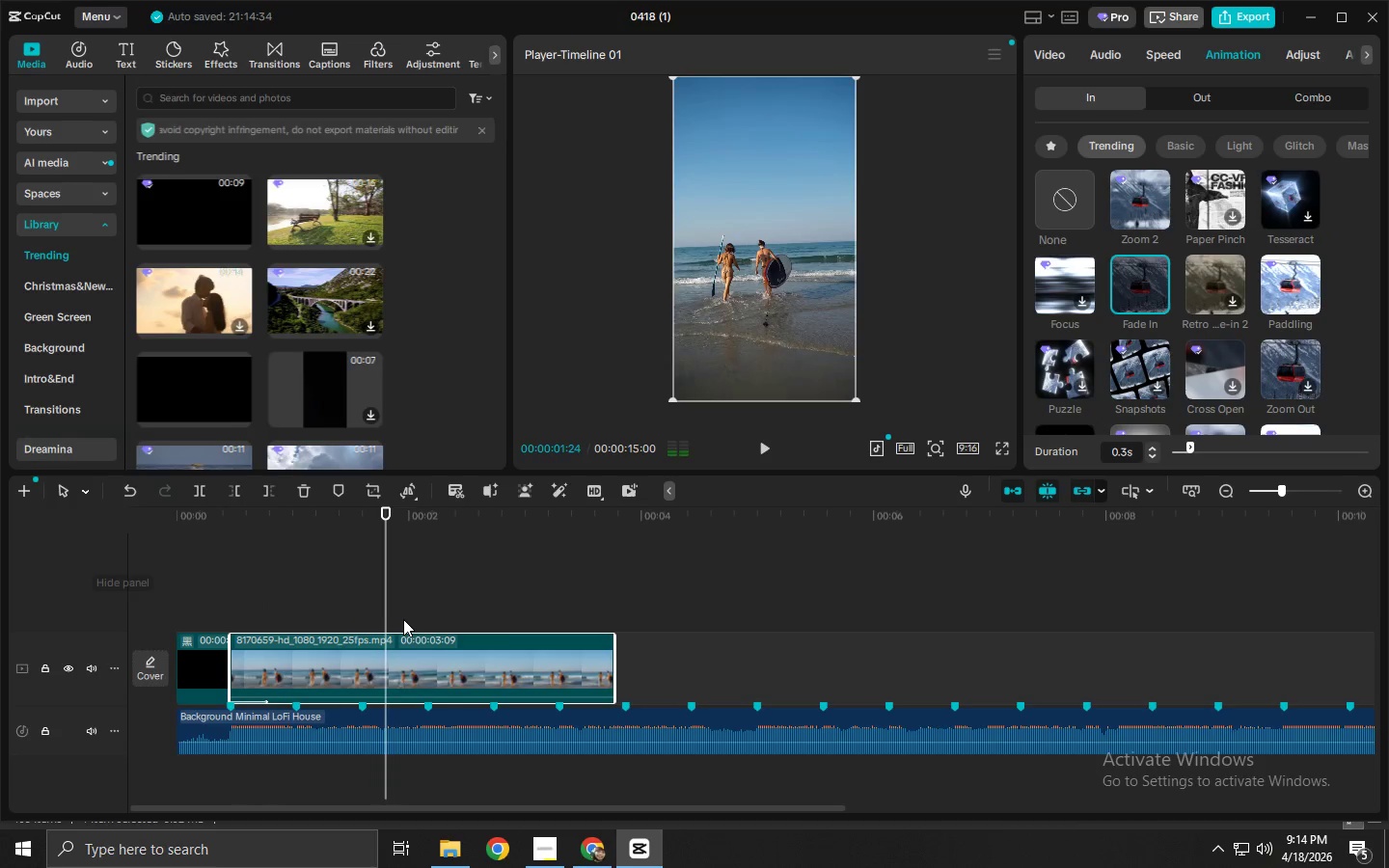 
key(Space)
 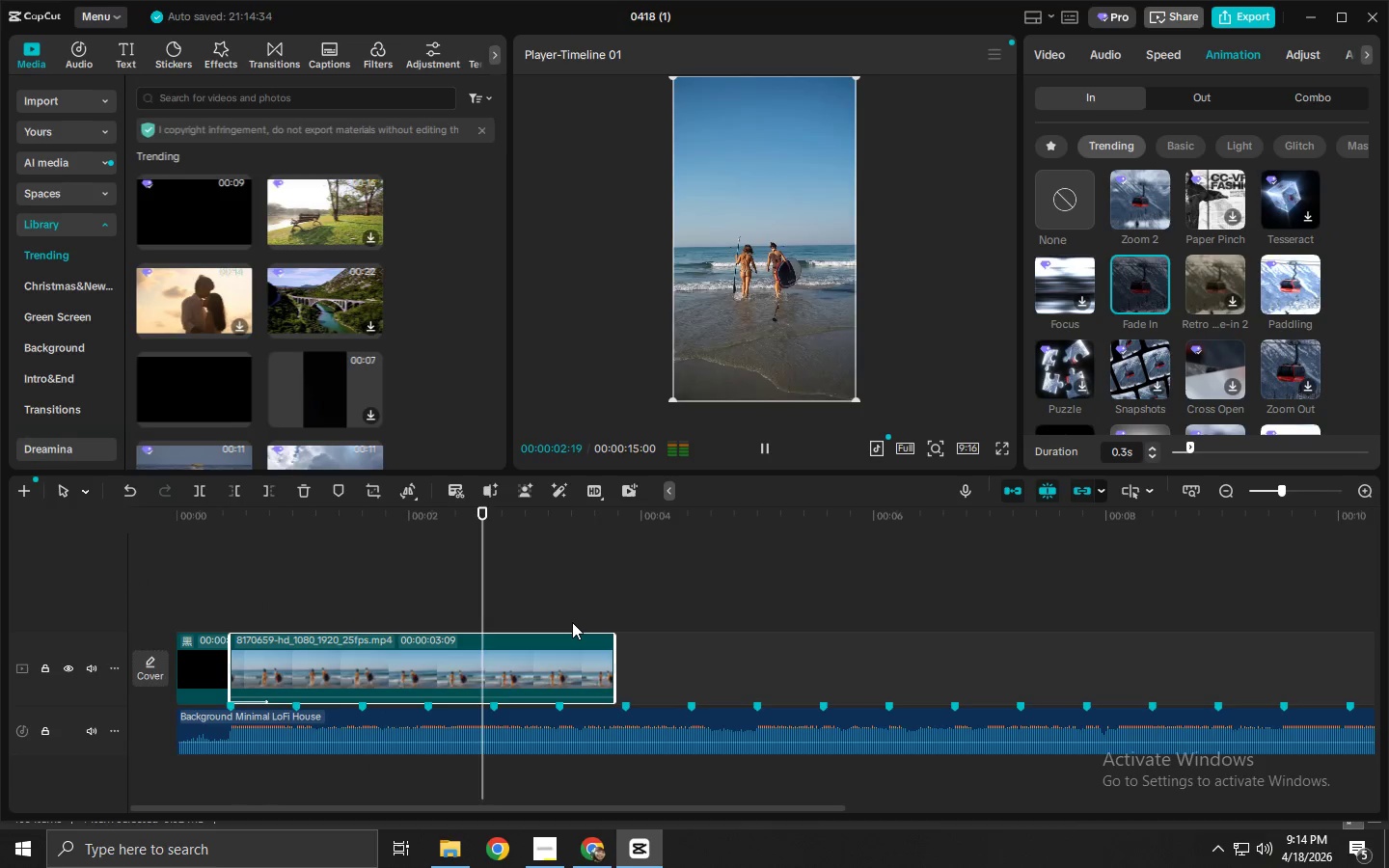 
key(Space)
 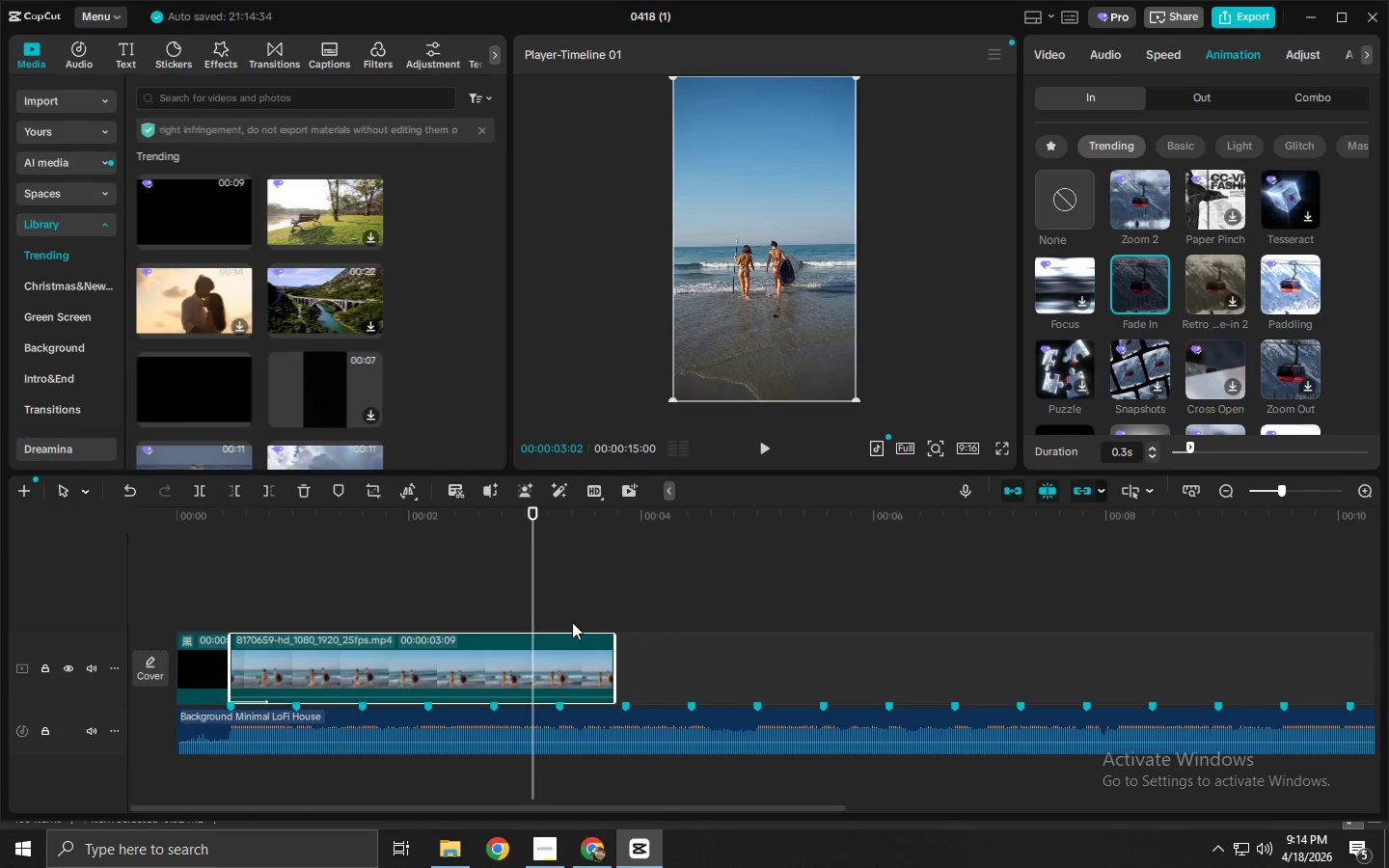 
wait(7.89)
 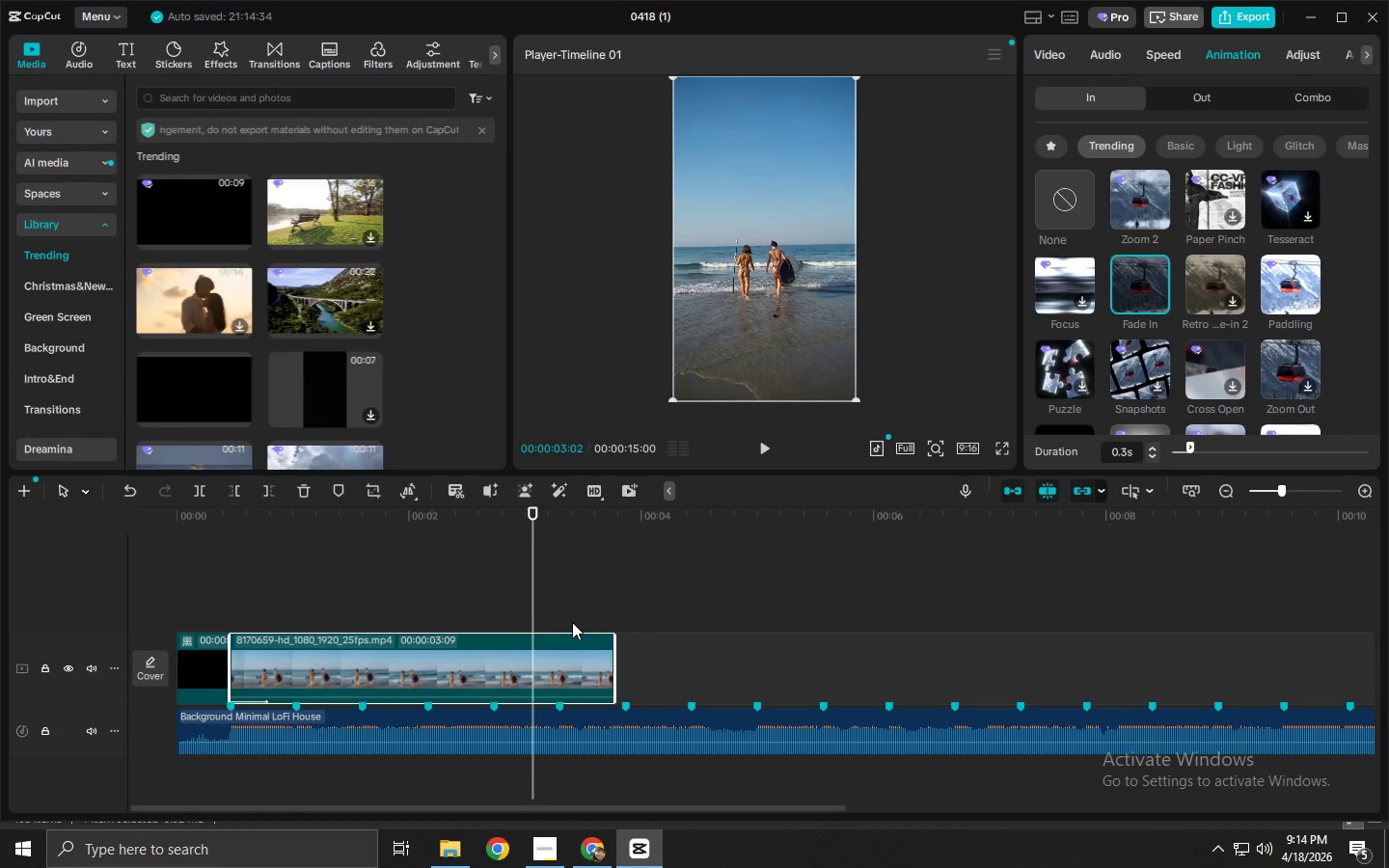 
scroll: coordinate [359, 360], scroll_direction: down, amount: 2.0
 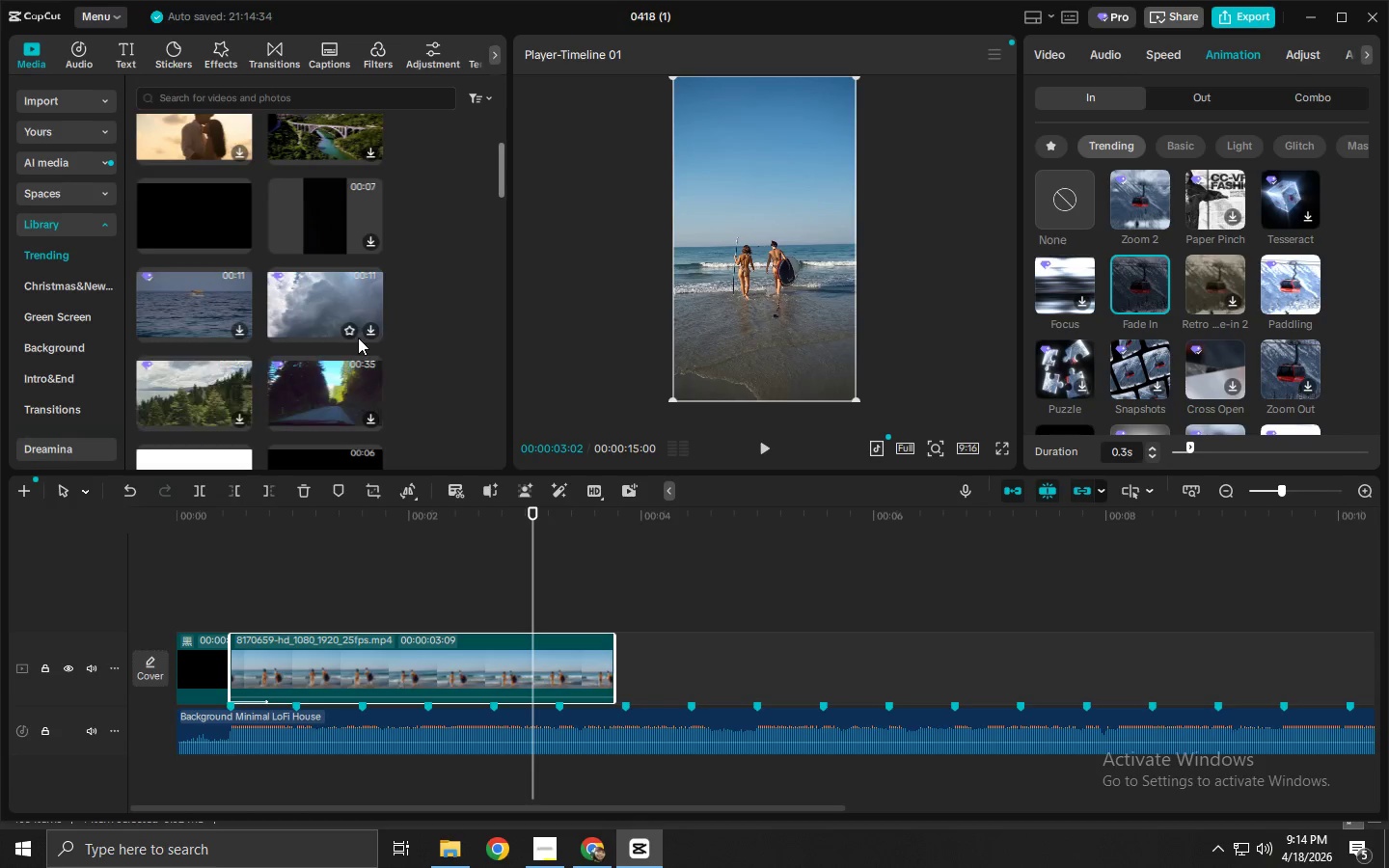 
scroll: coordinate [241, 306], scroll_direction: up, amount: 3.0
 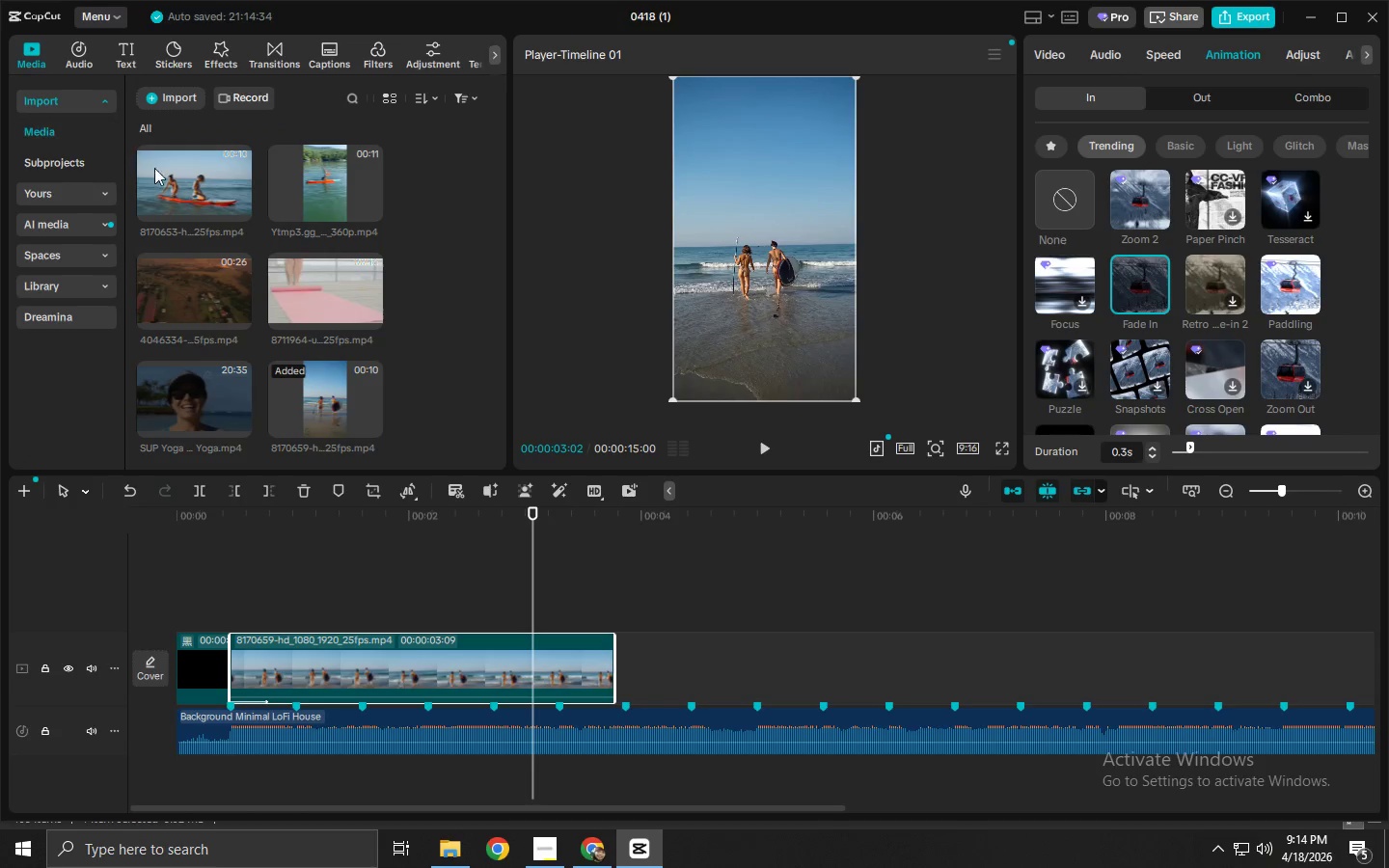 
left_click_drag(start_coordinate=[306, 280], to_coordinate=[629, 653])
 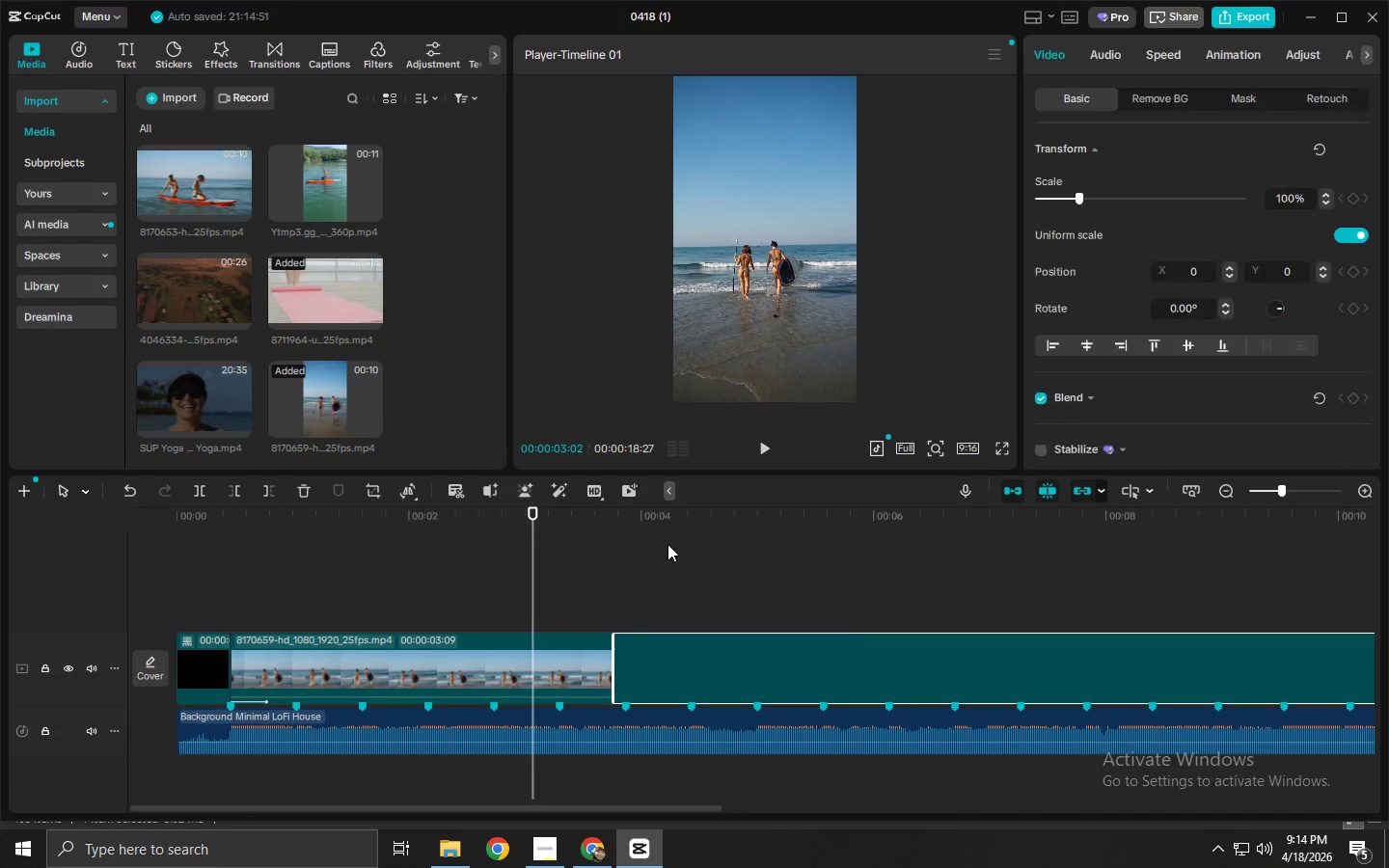 
scroll: coordinate [221, 303], scroll_direction: none, amount: 0.0
 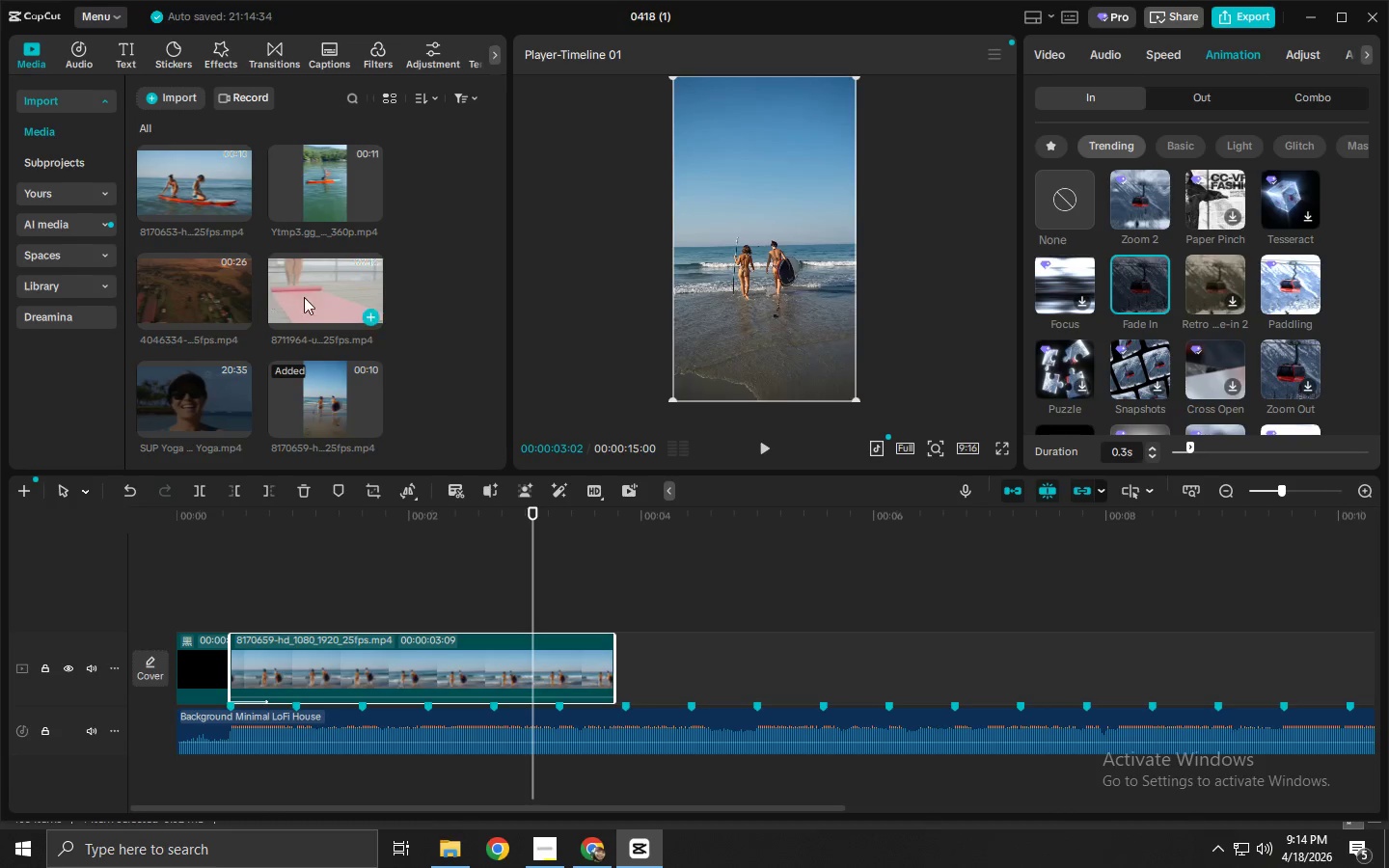 
left_click_drag(start_coordinate=[623, 515], to_coordinate=[1034, 551])
 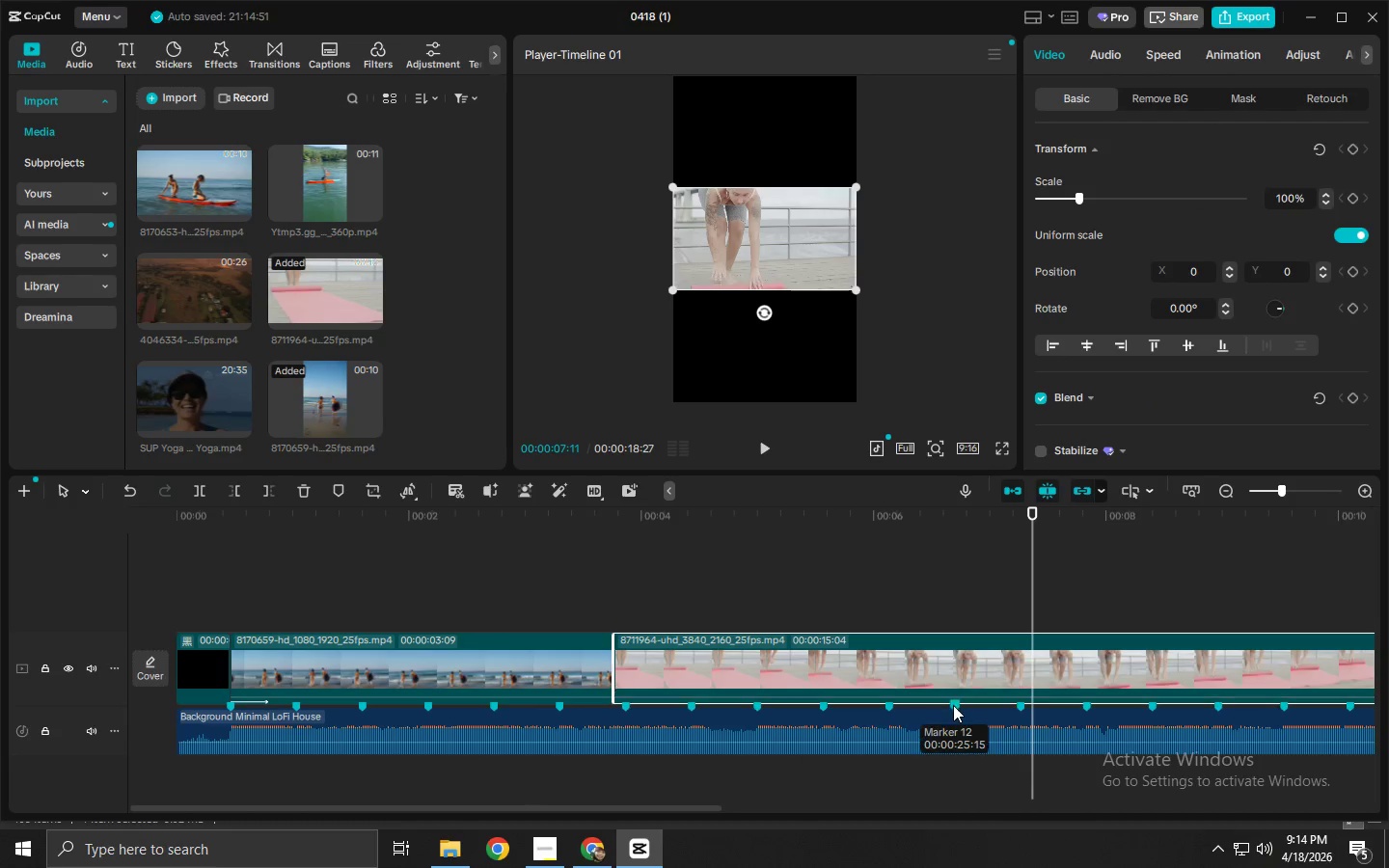 
right_click([951, 705])
 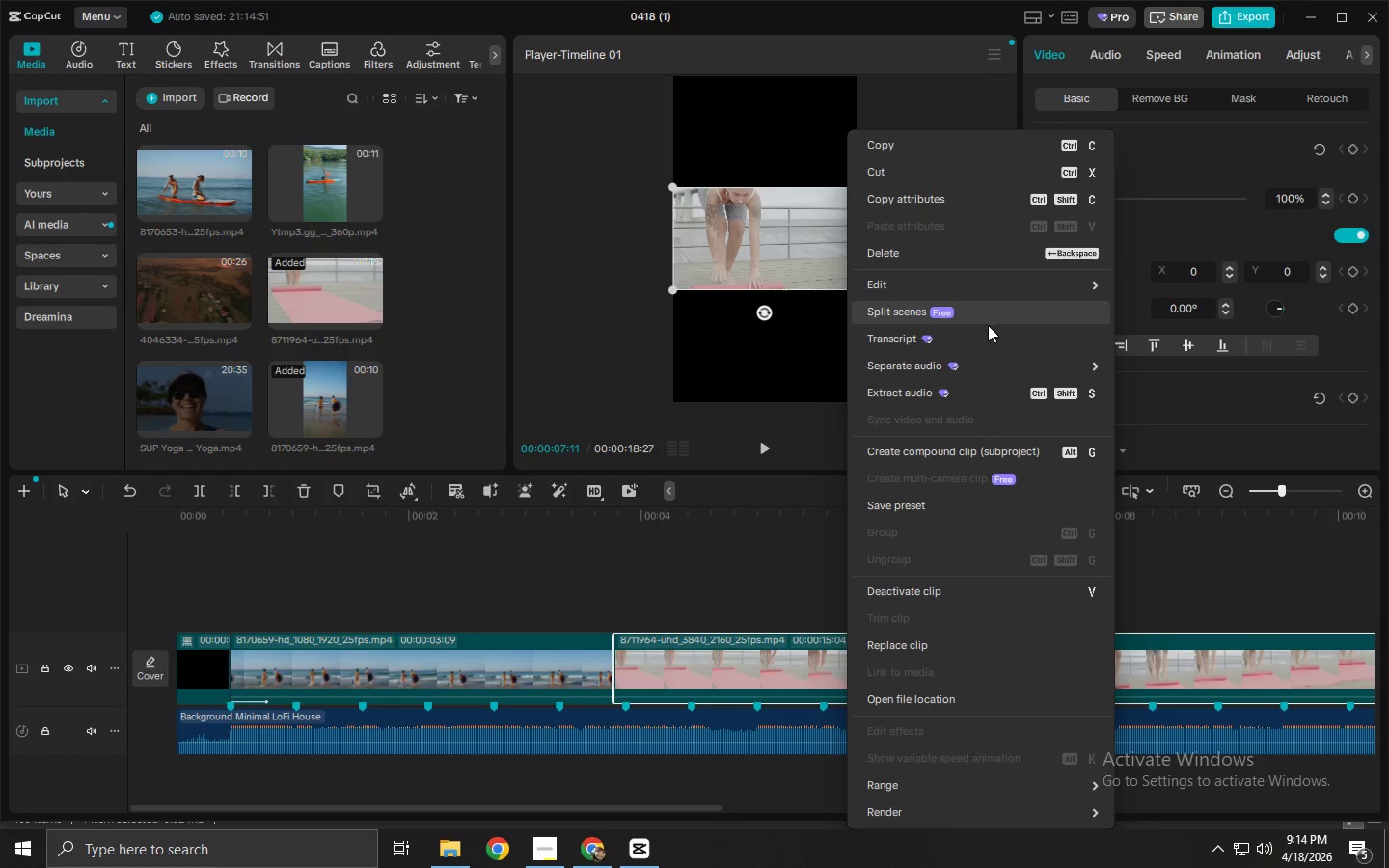 
mouse_move([997, 295])
 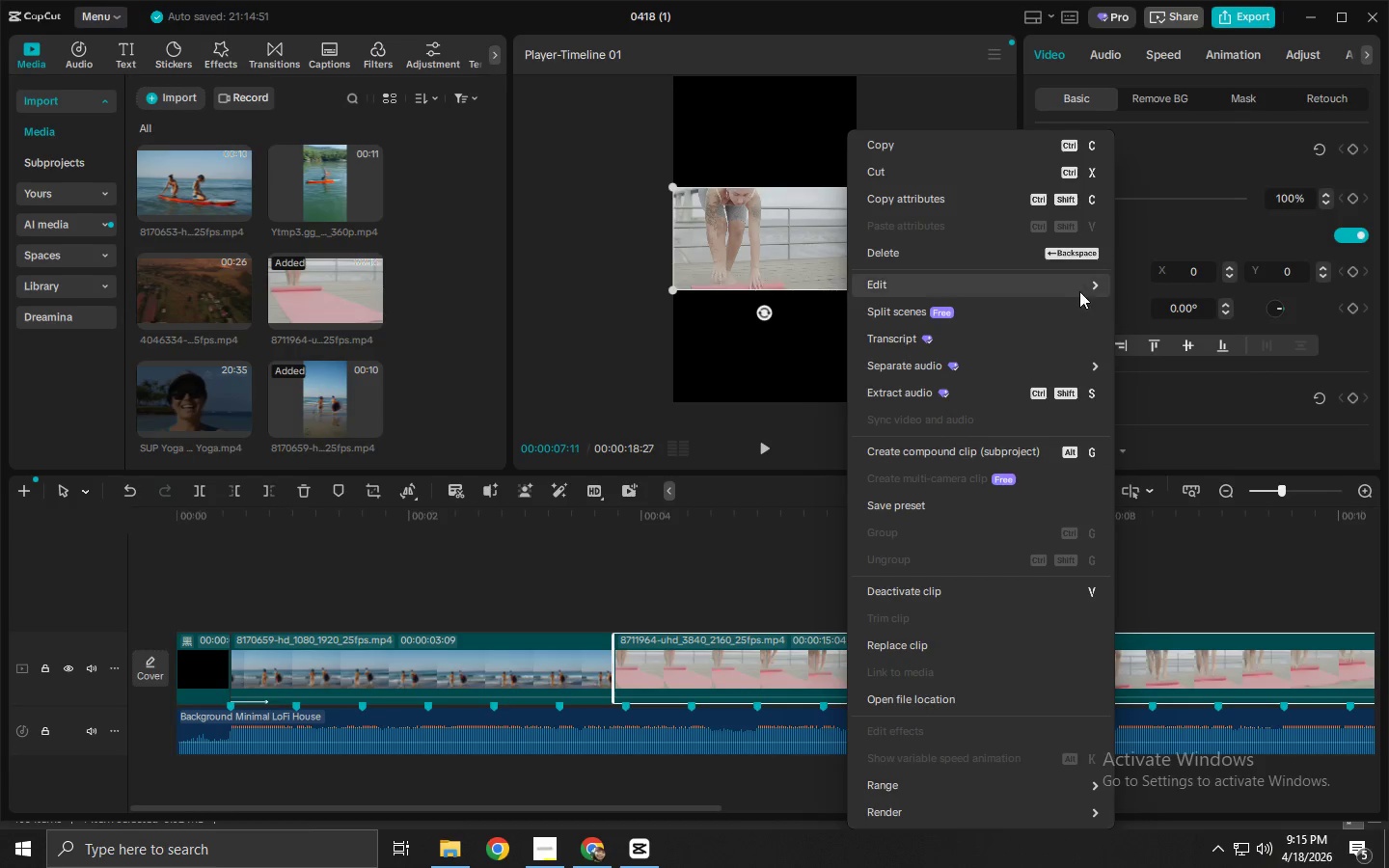 
left_click([1076, 286])
 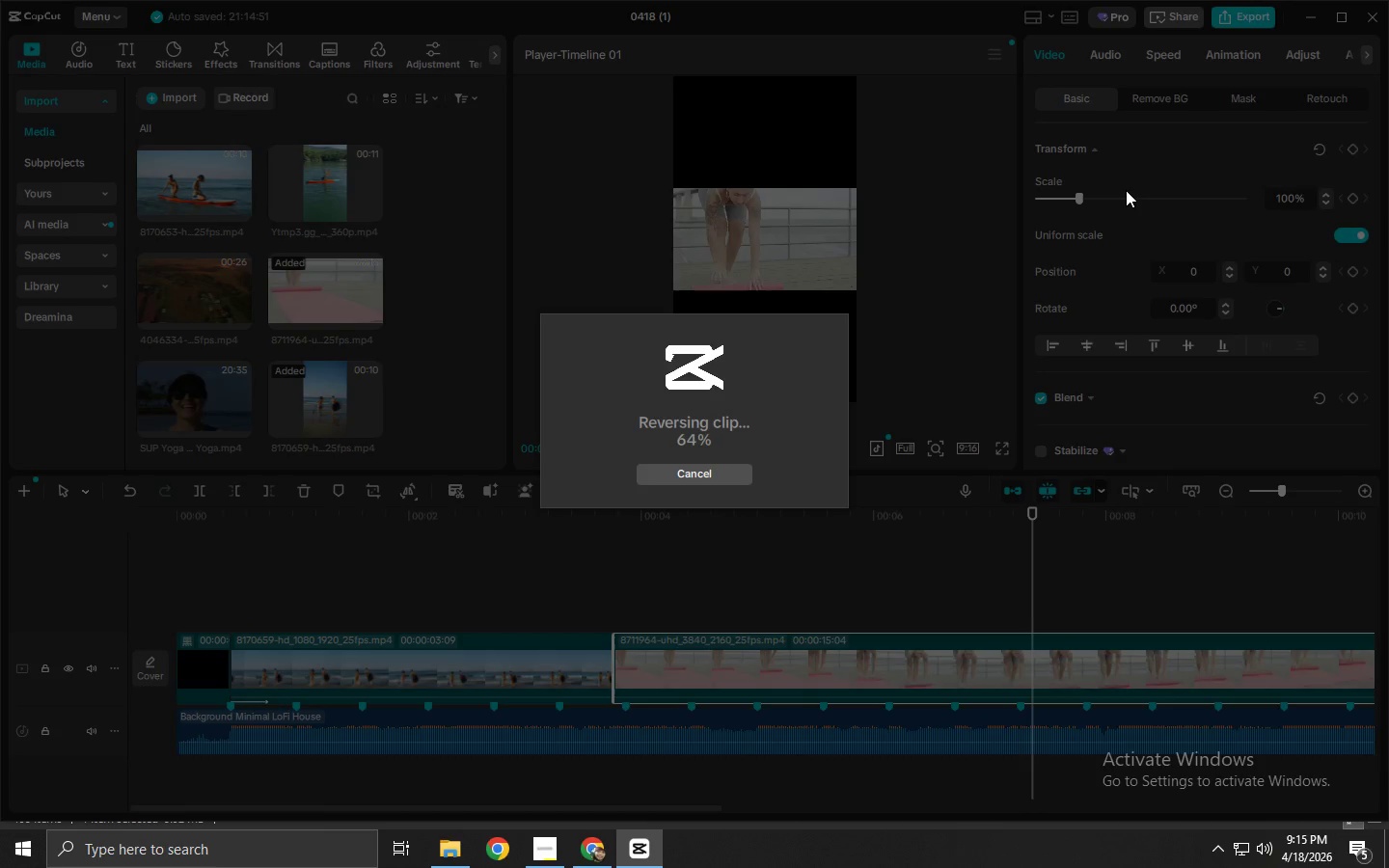 
wait(24.5)
 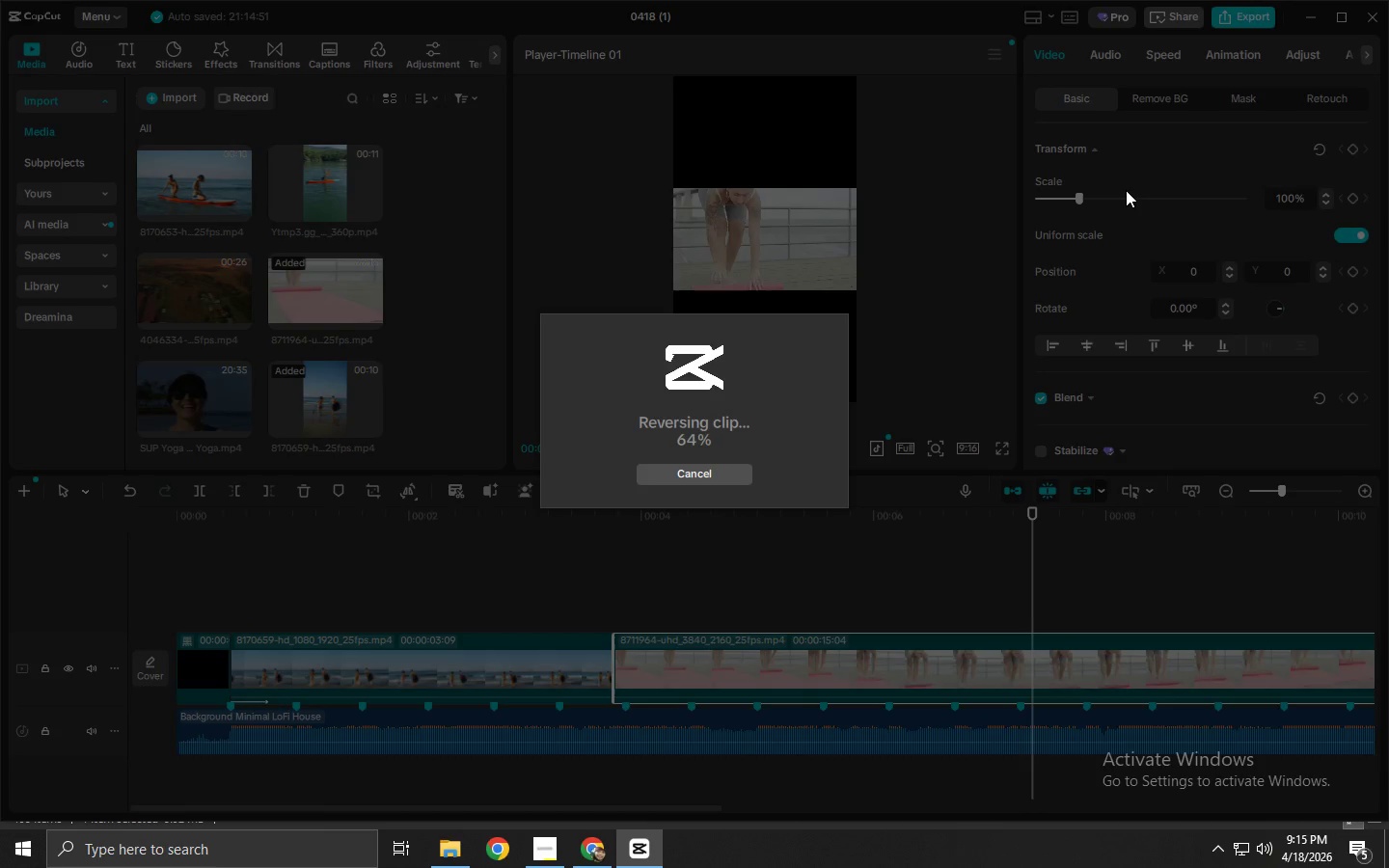 
key(Alt+AltLeft)
 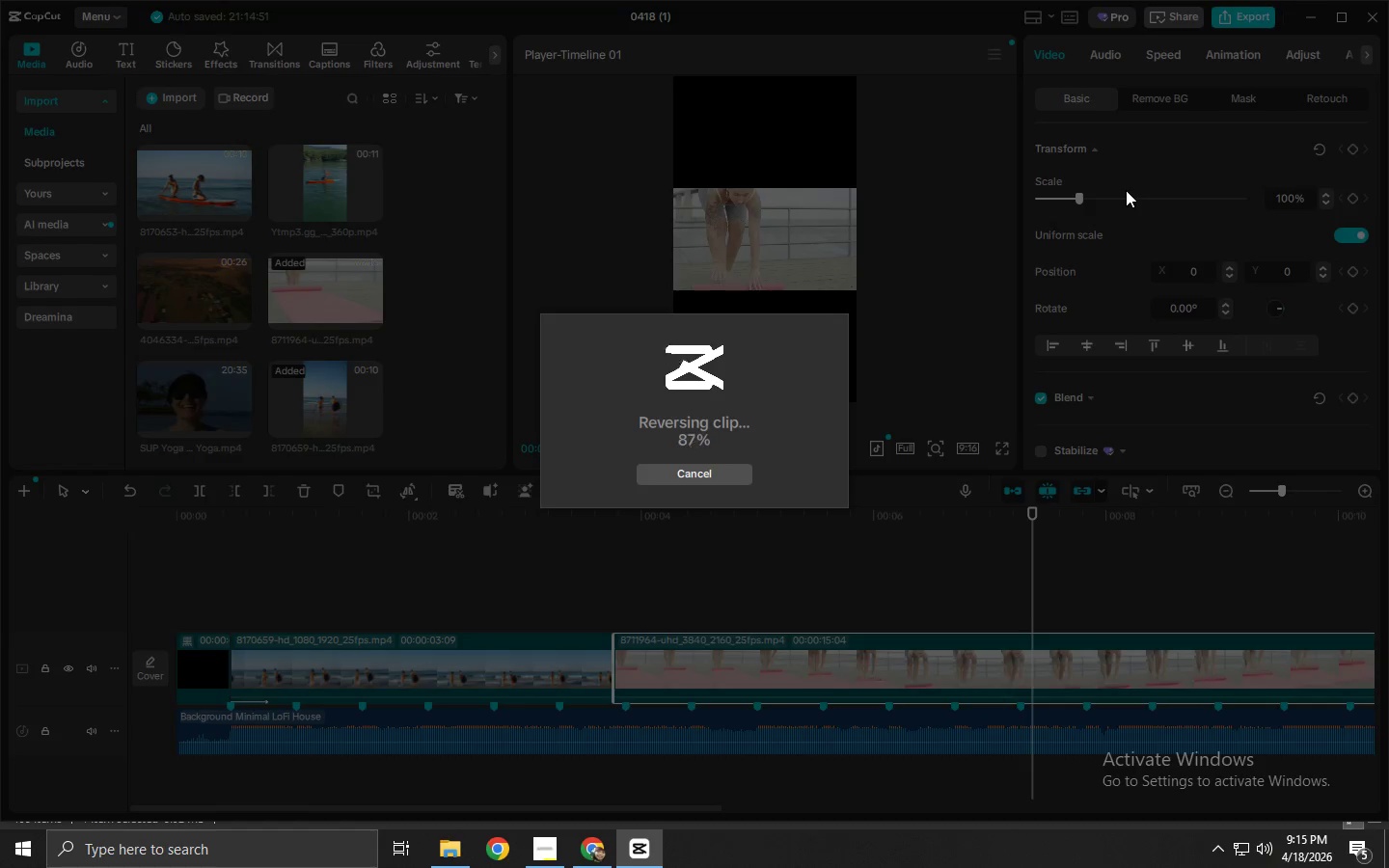 
key(Alt+Tab)
 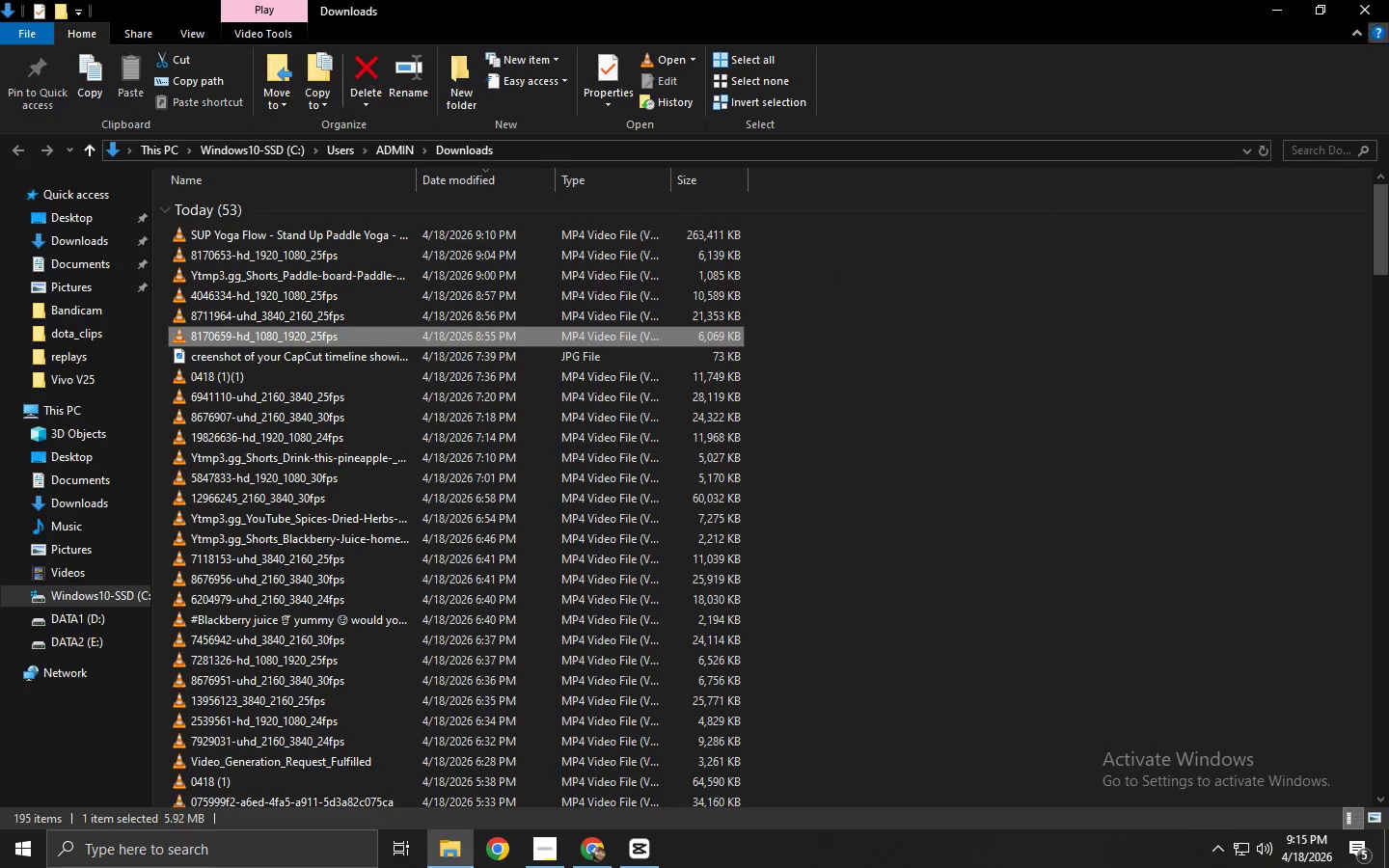 
left_click([1383, 0])
 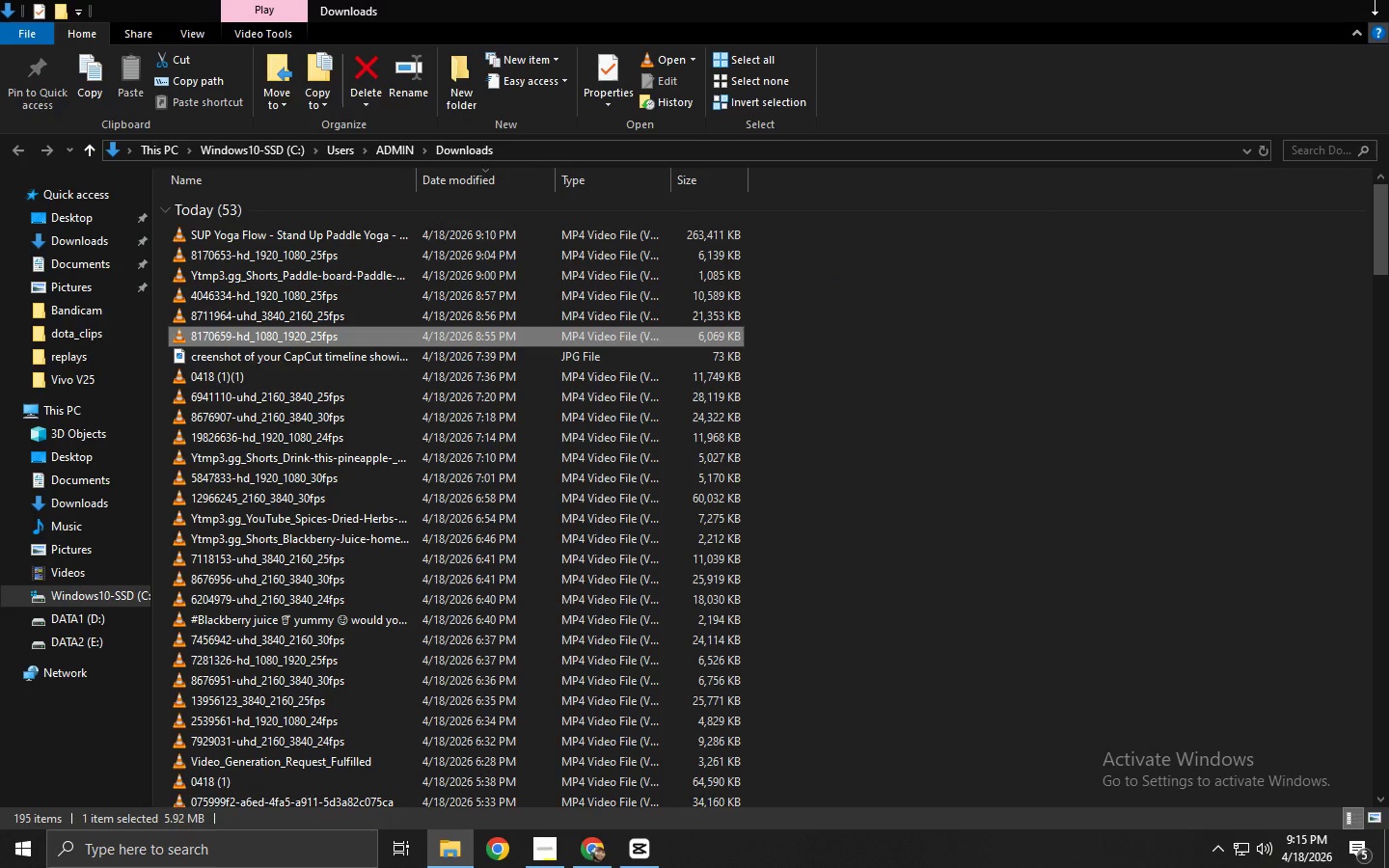 
key(Alt+AltLeft)
 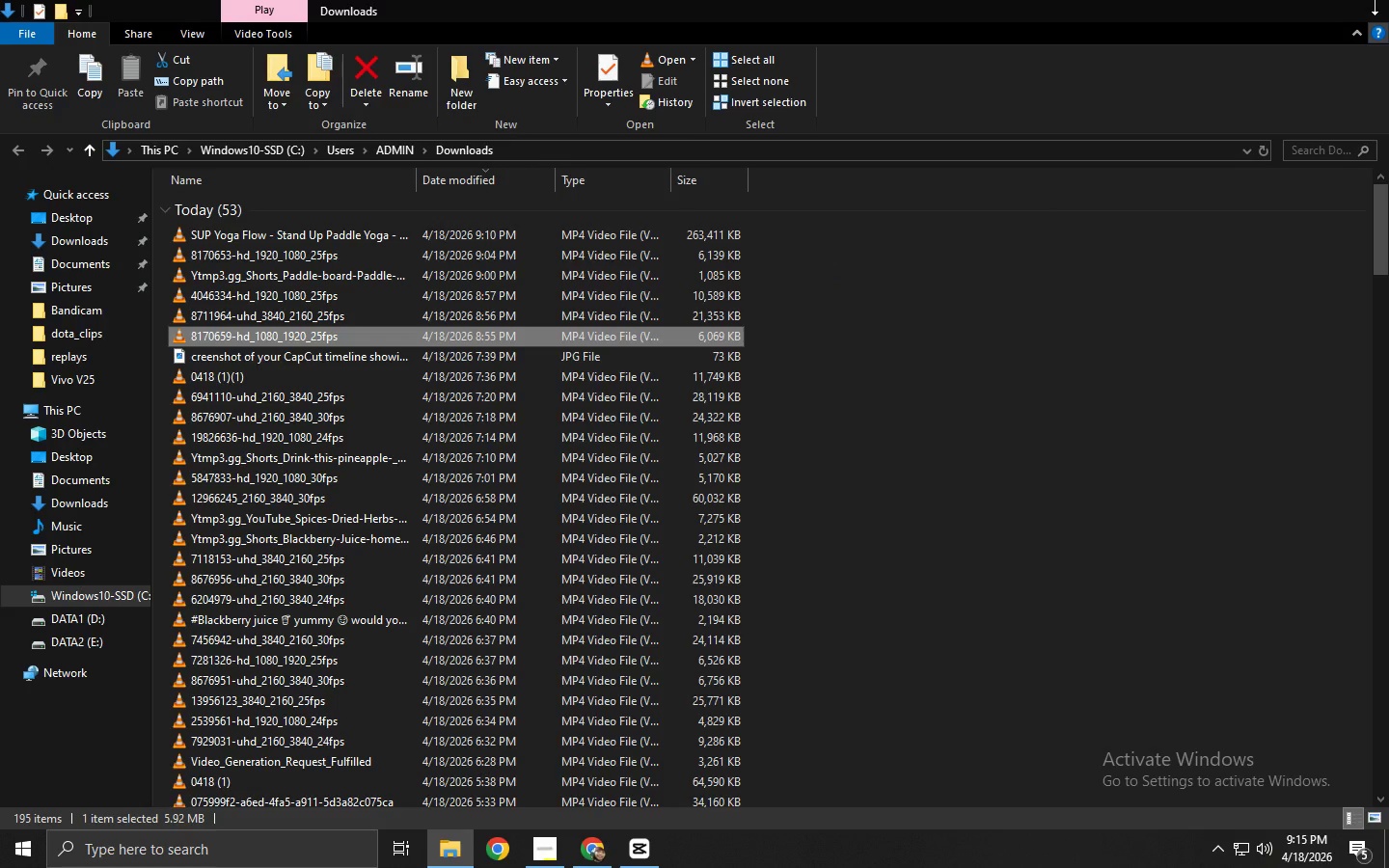 
key(Alt+Tab)
 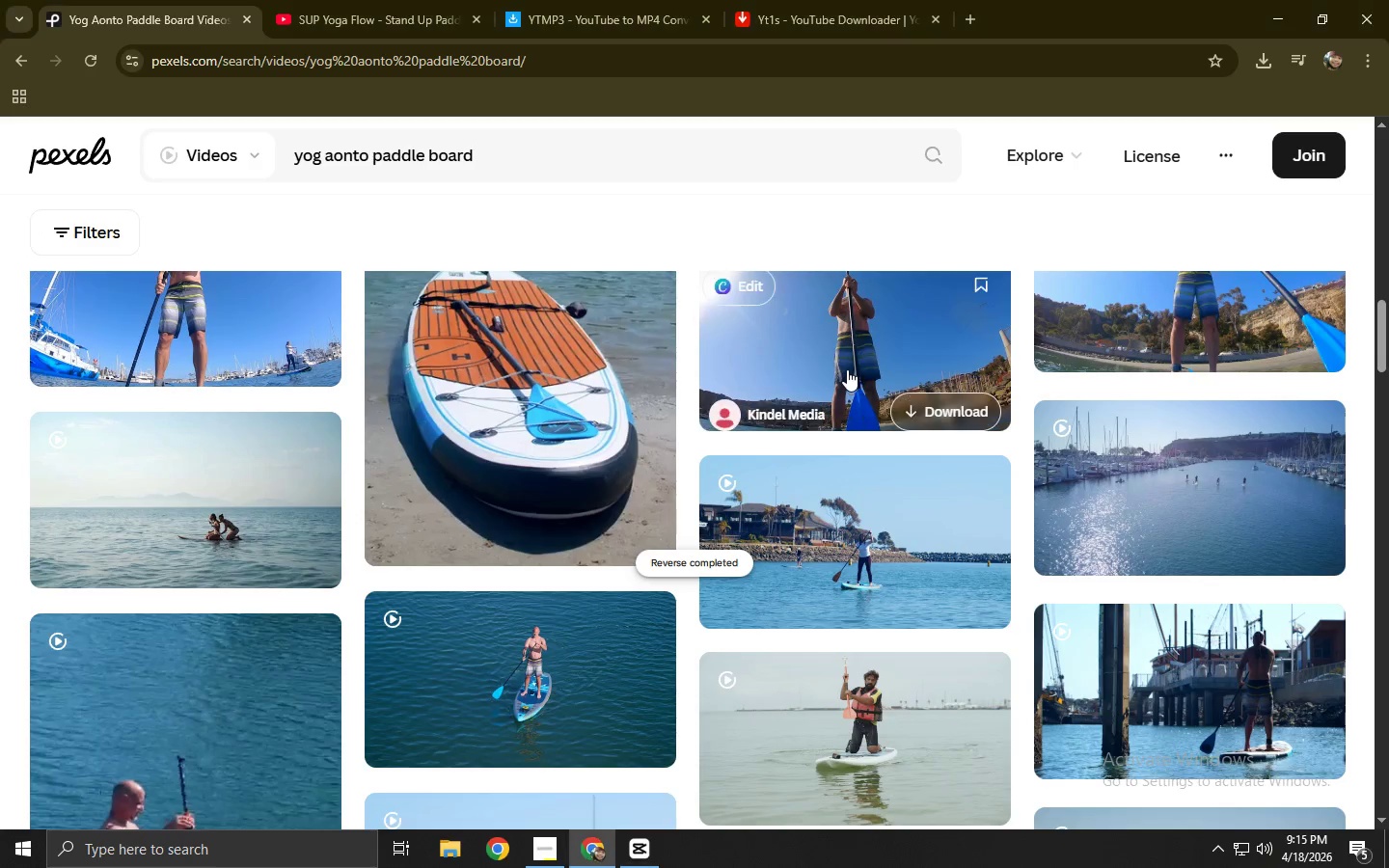 
key(Alt+AltLeft)
 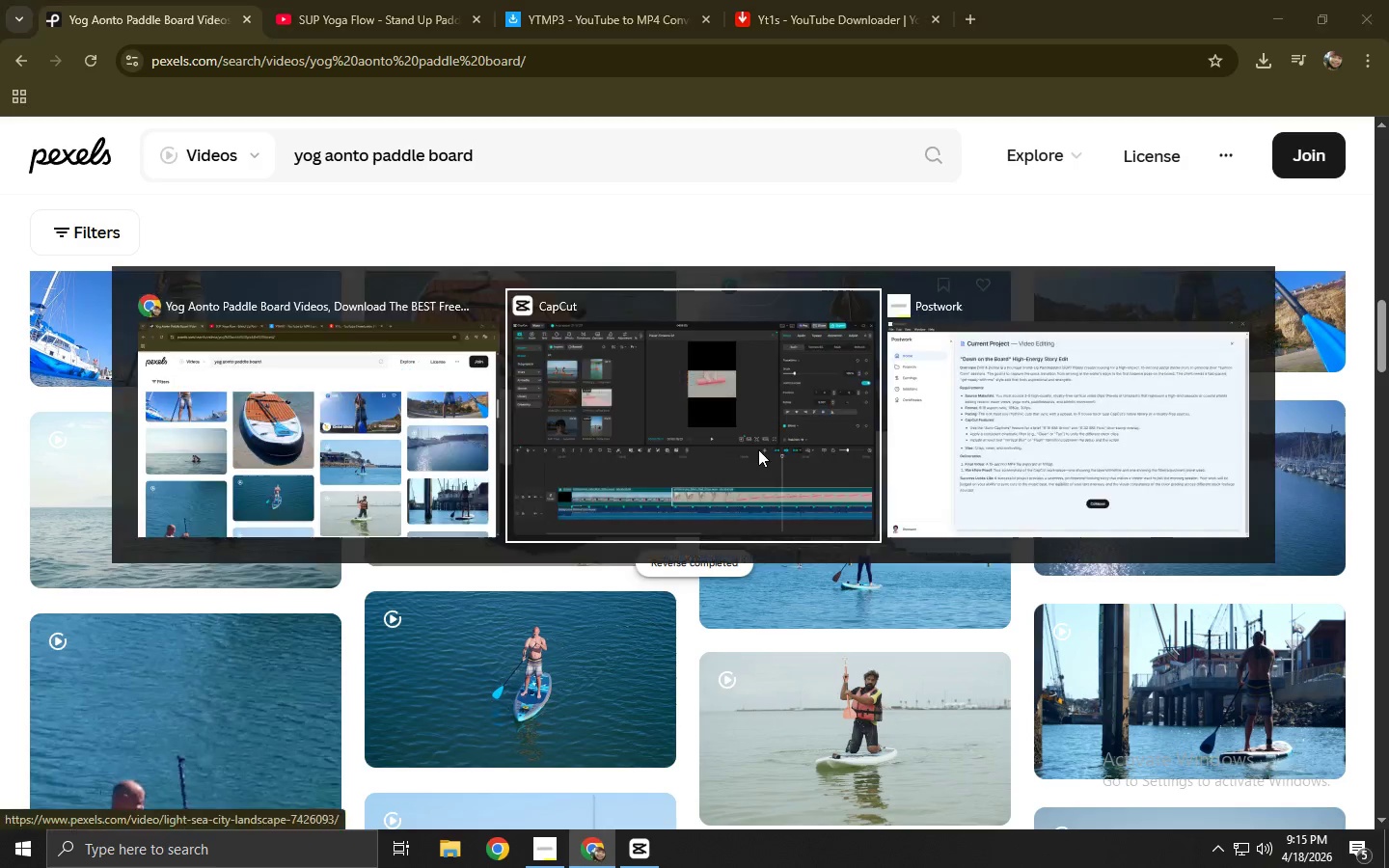 
key(Alt+Tab)
 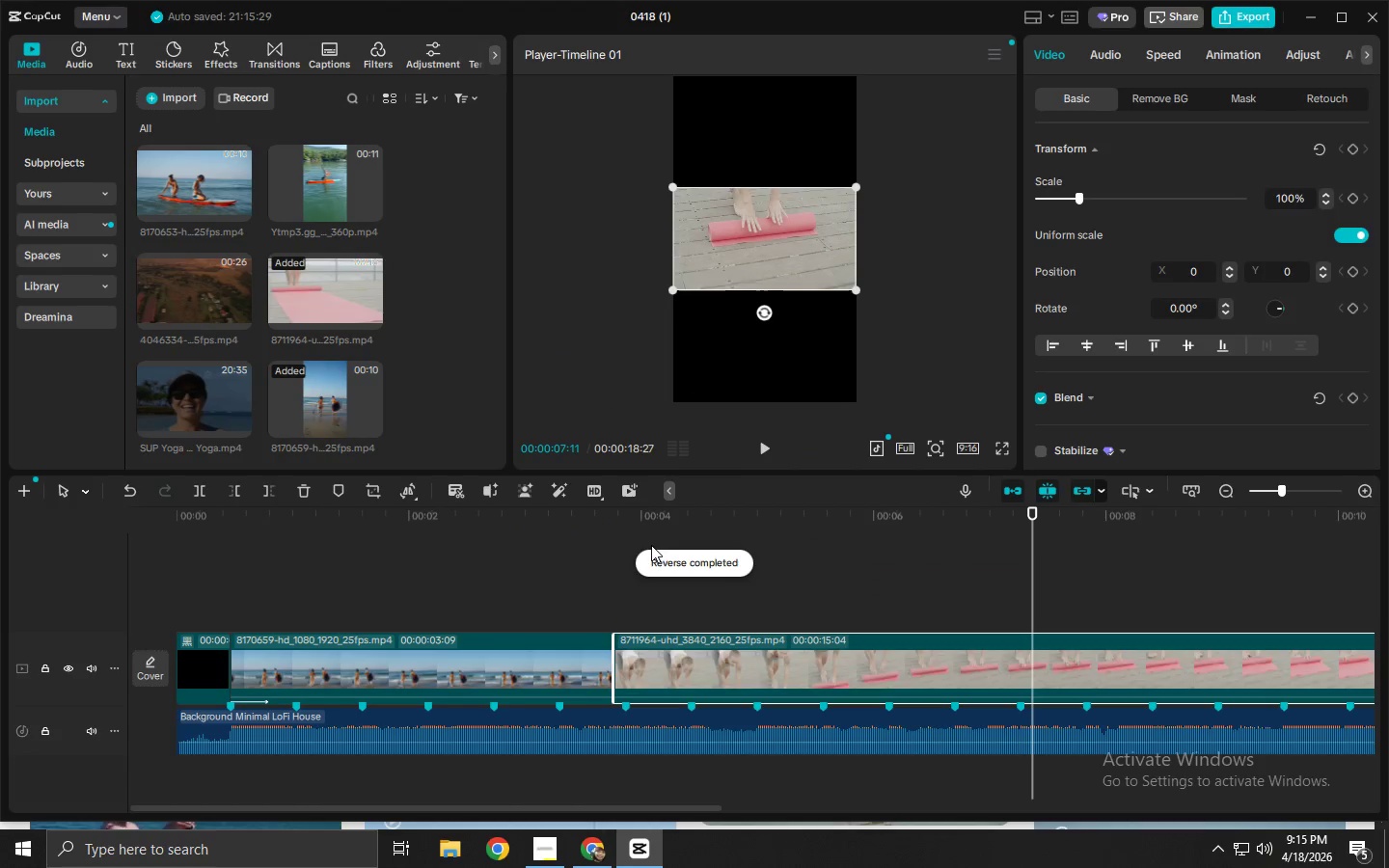 
left_click_drag(start_coordinate=[629, 530], to_coordinate=[1227, 508])
 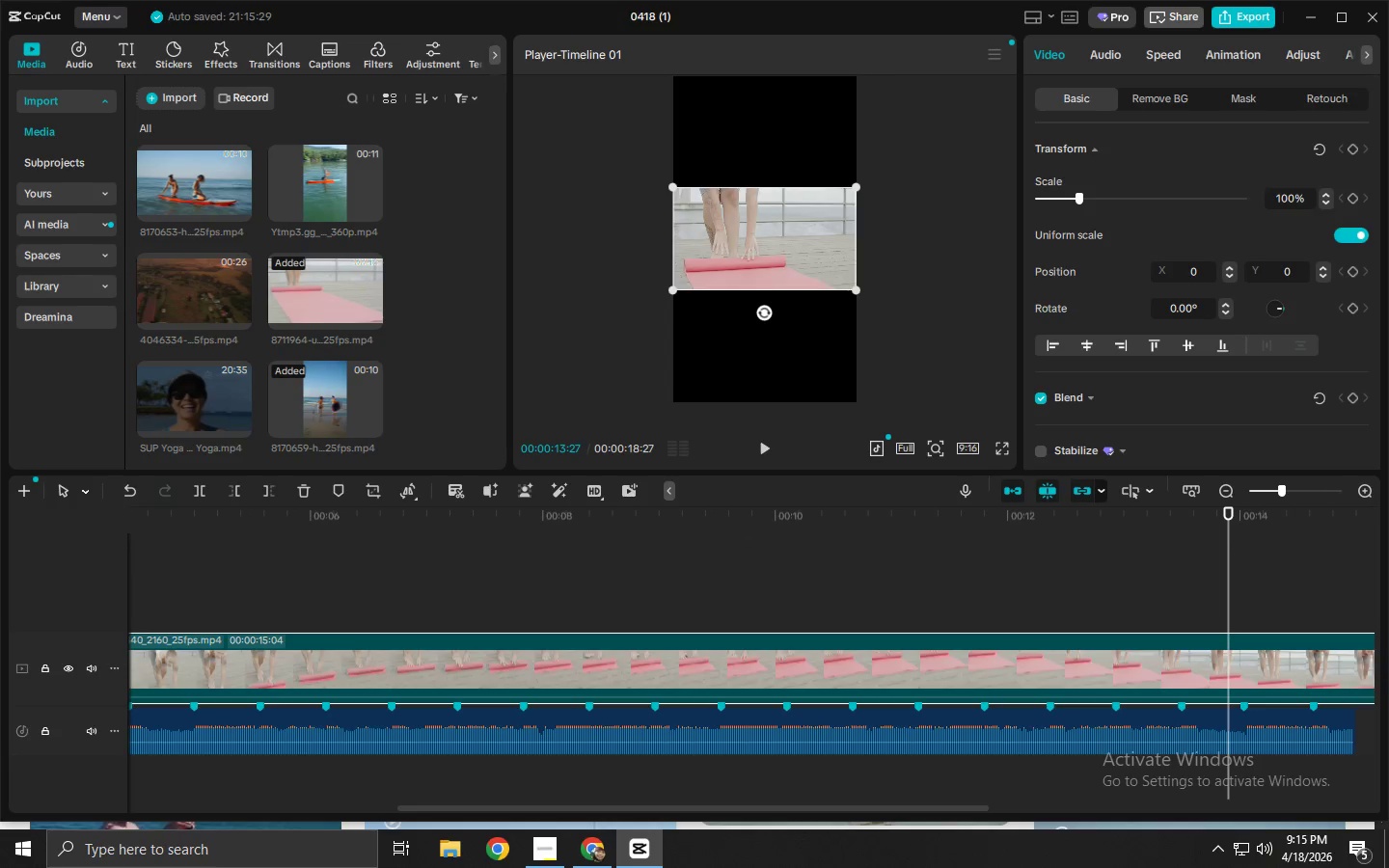 
left_click_drag(start_coordinate=[855, 290], to_coordinate=[1146, 463])
 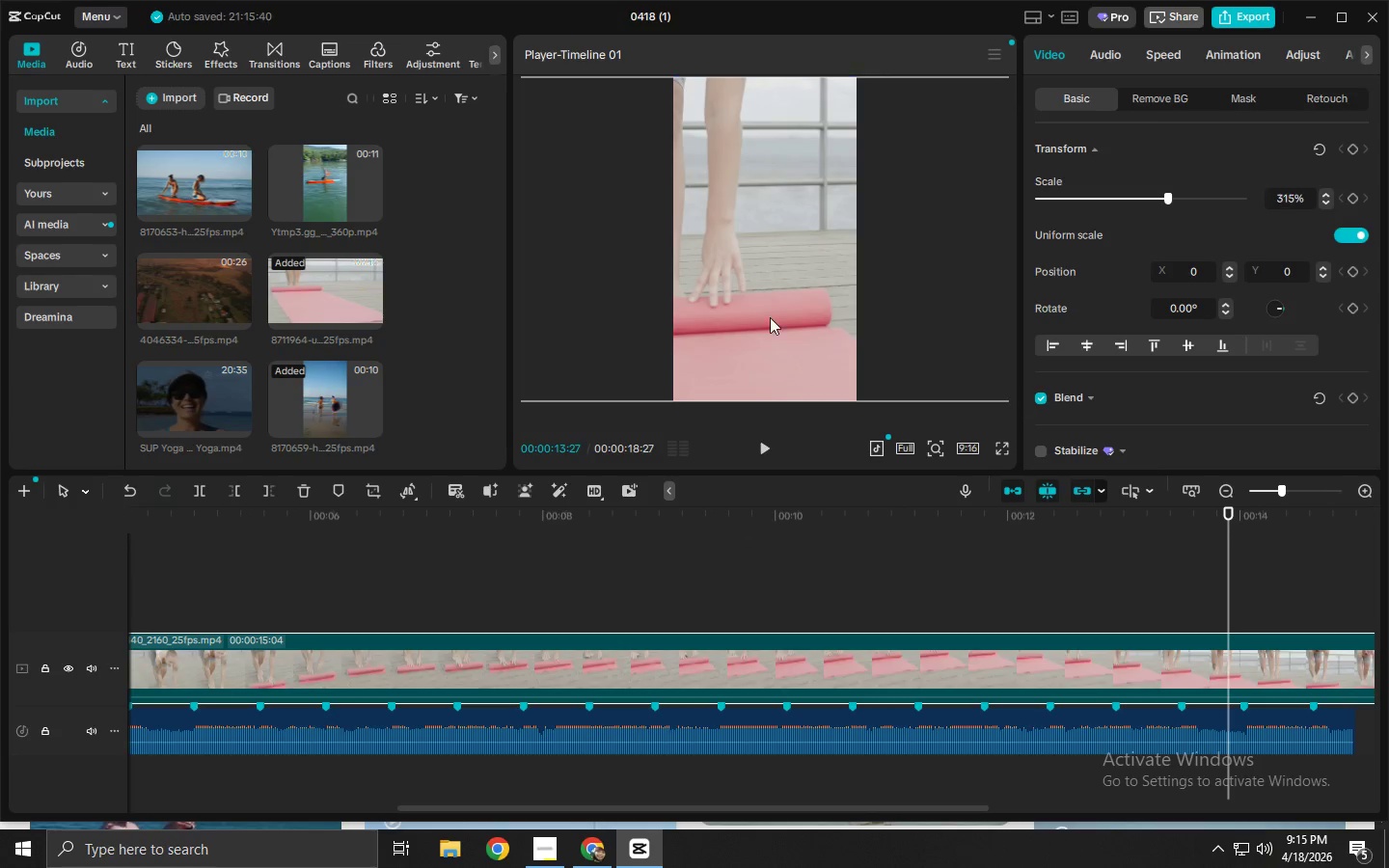 
left_click_drag(start_coordinate=[770, 317], to_coordinate=[909, 317])
 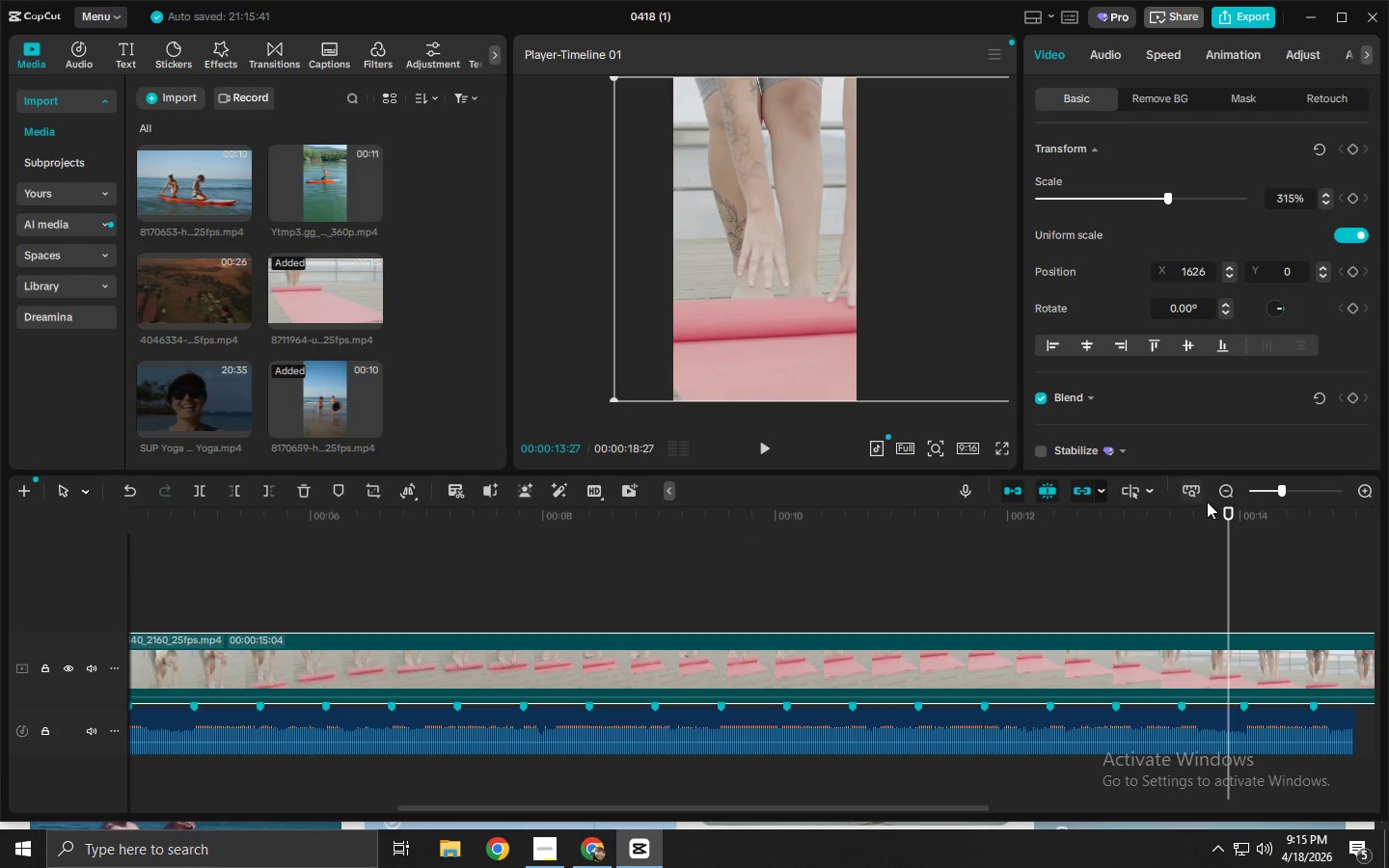 
key(Control+ControlLeft)
 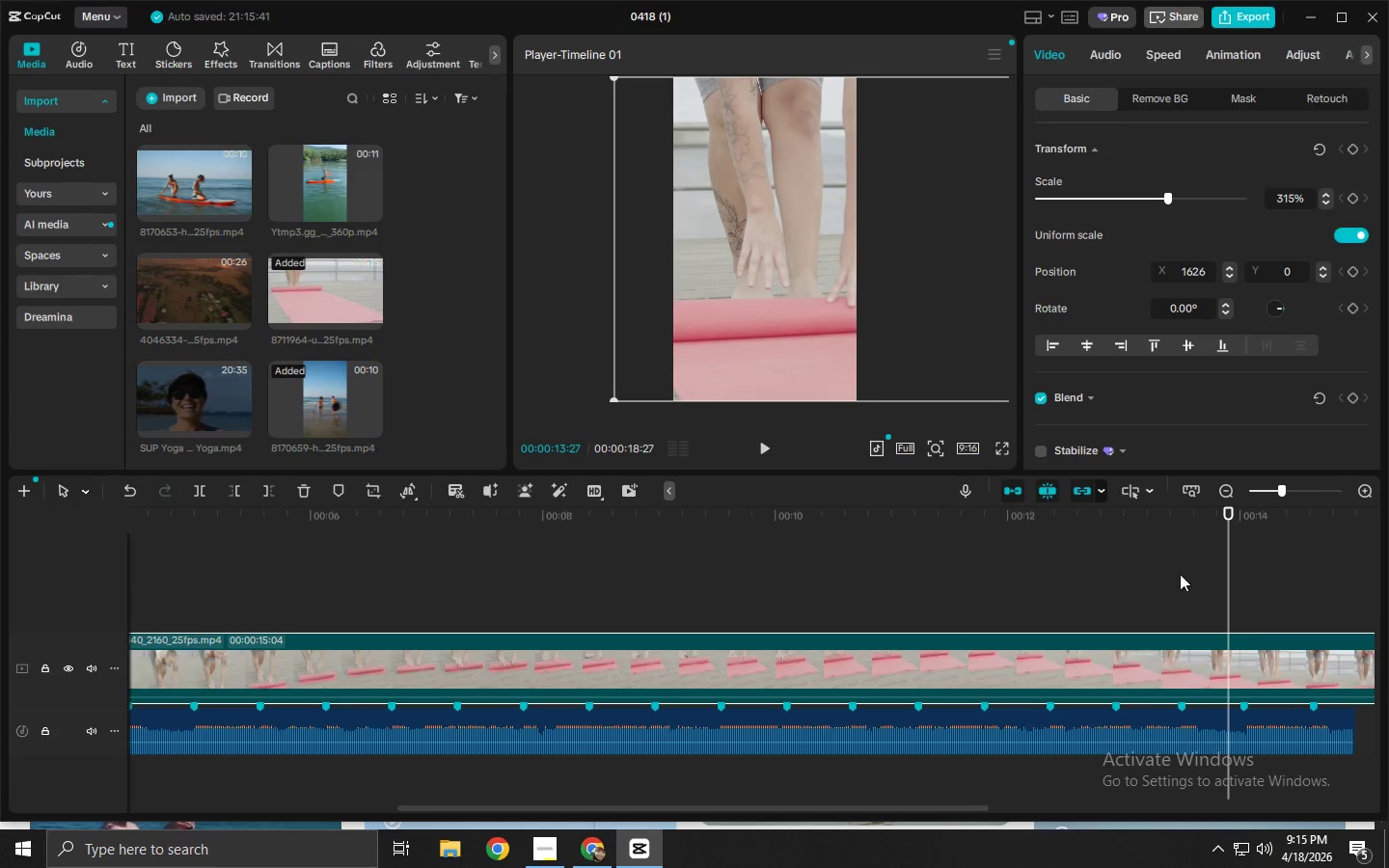 
key(Control+B)
 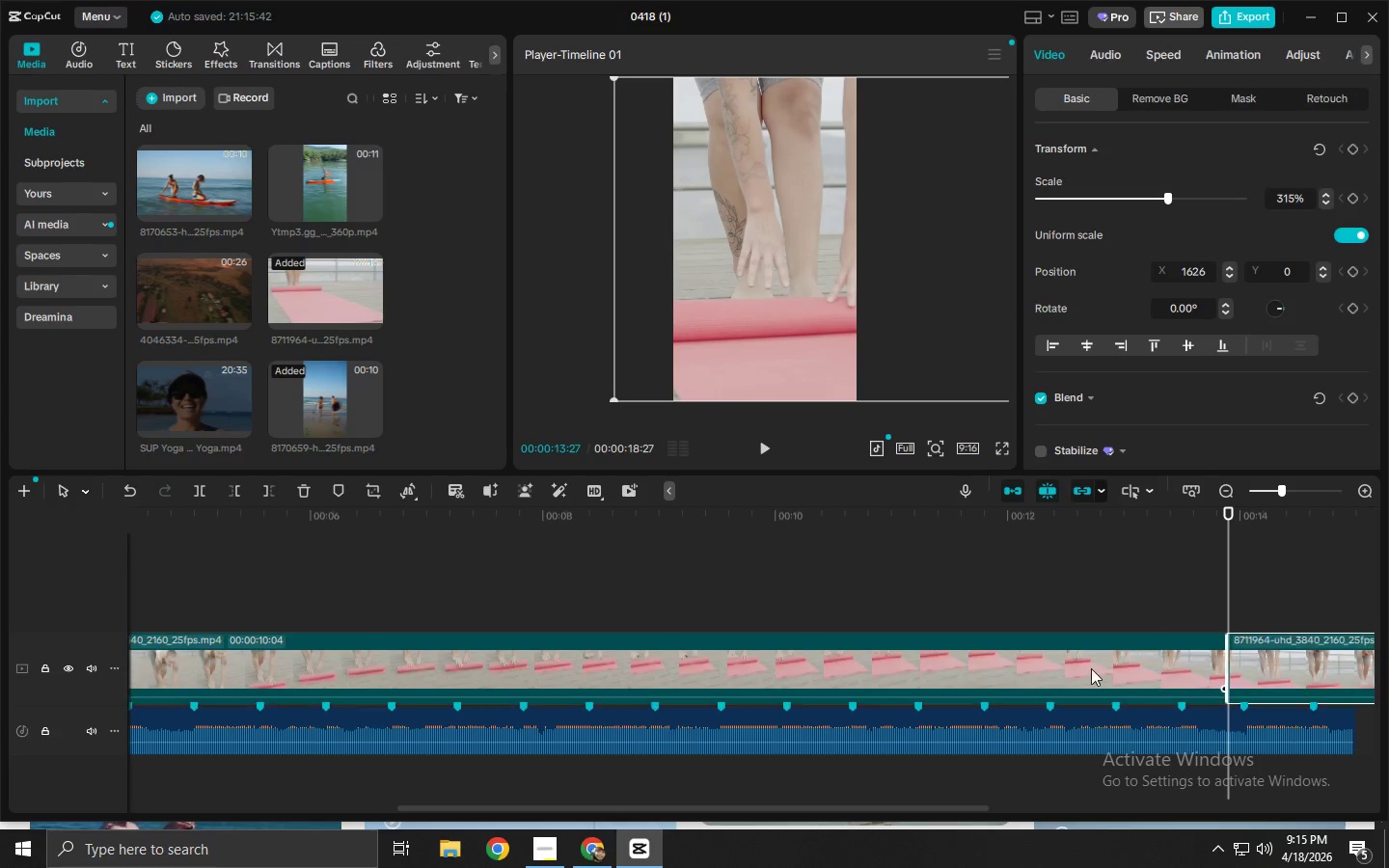 
left_click([1091, 668])
 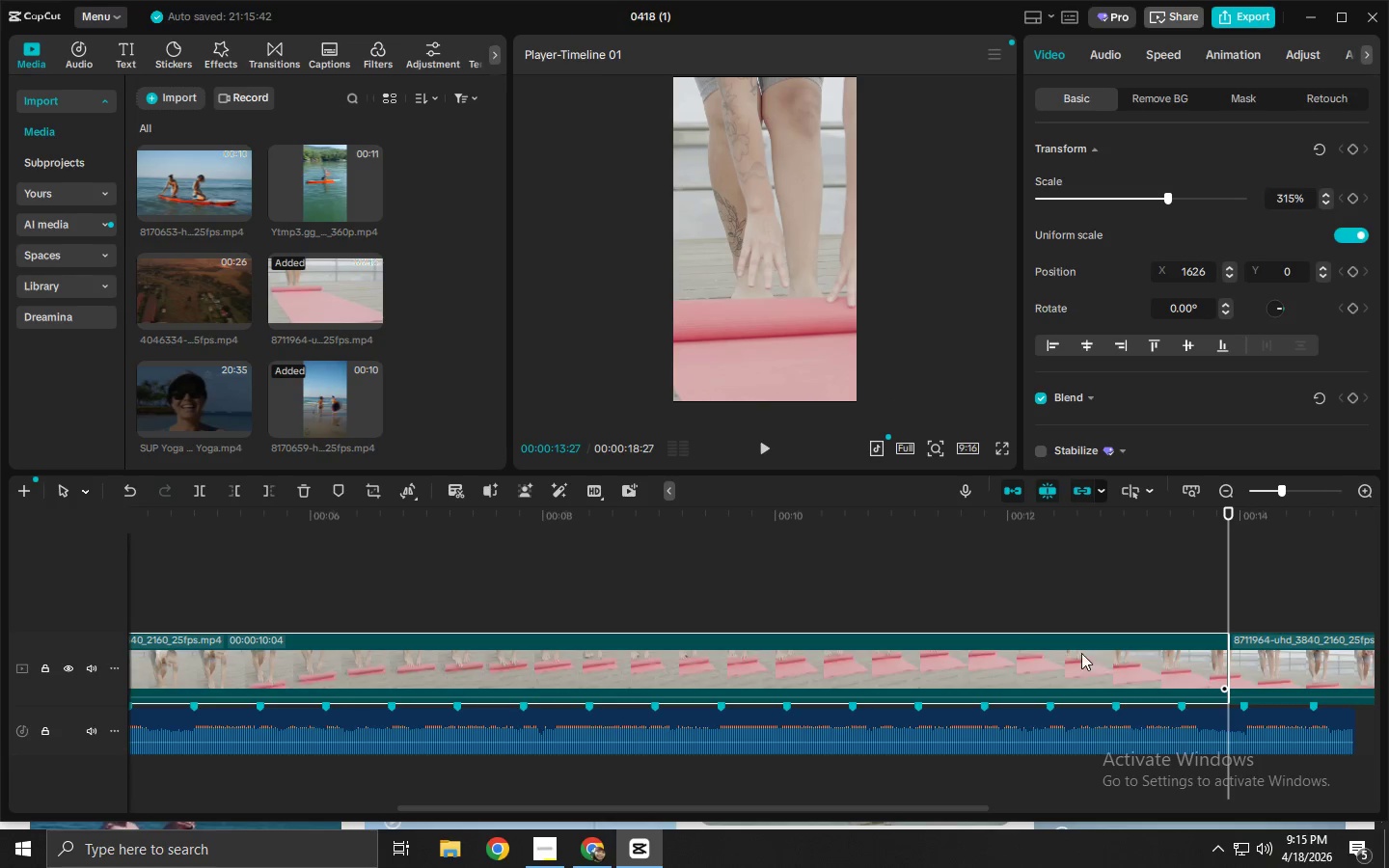 
key(Delete)
 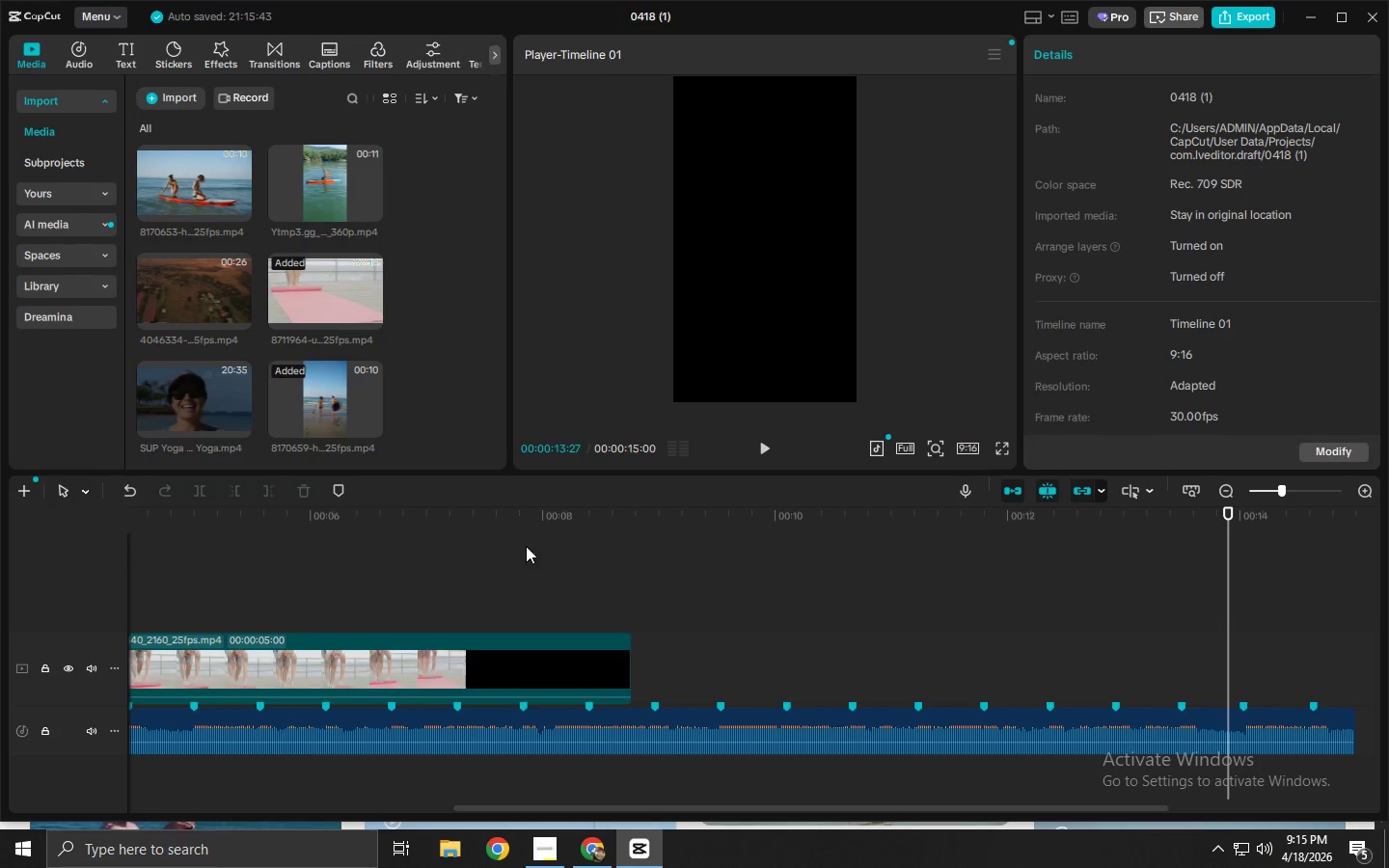 
left_click_drag(start_coordinate=[286, 538], to_coordinate=[218, 548])
 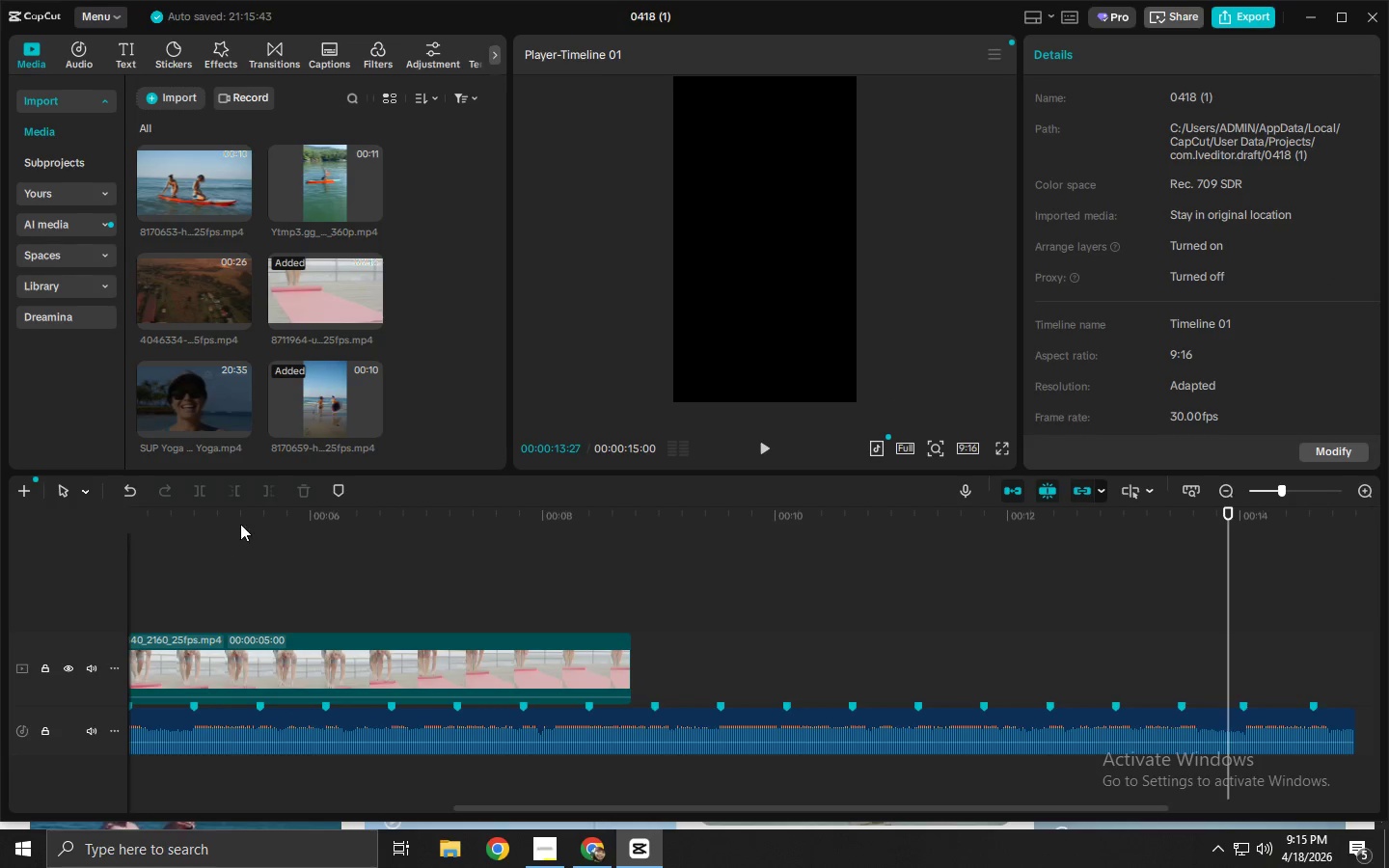 
left_click_drag(start_coordinate=[241, 523], to_coordinate=[0, 530])
 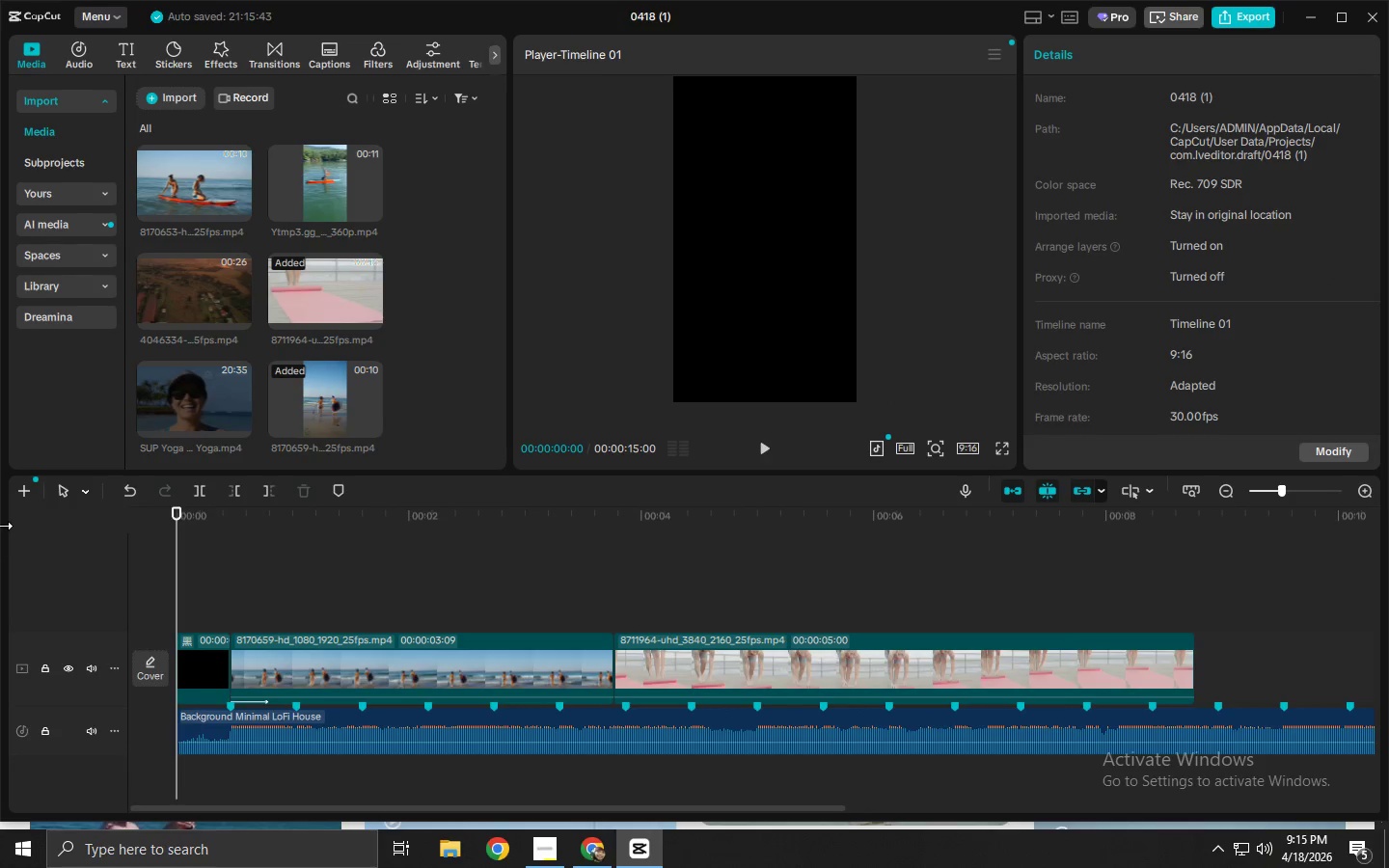 
key(Space)
 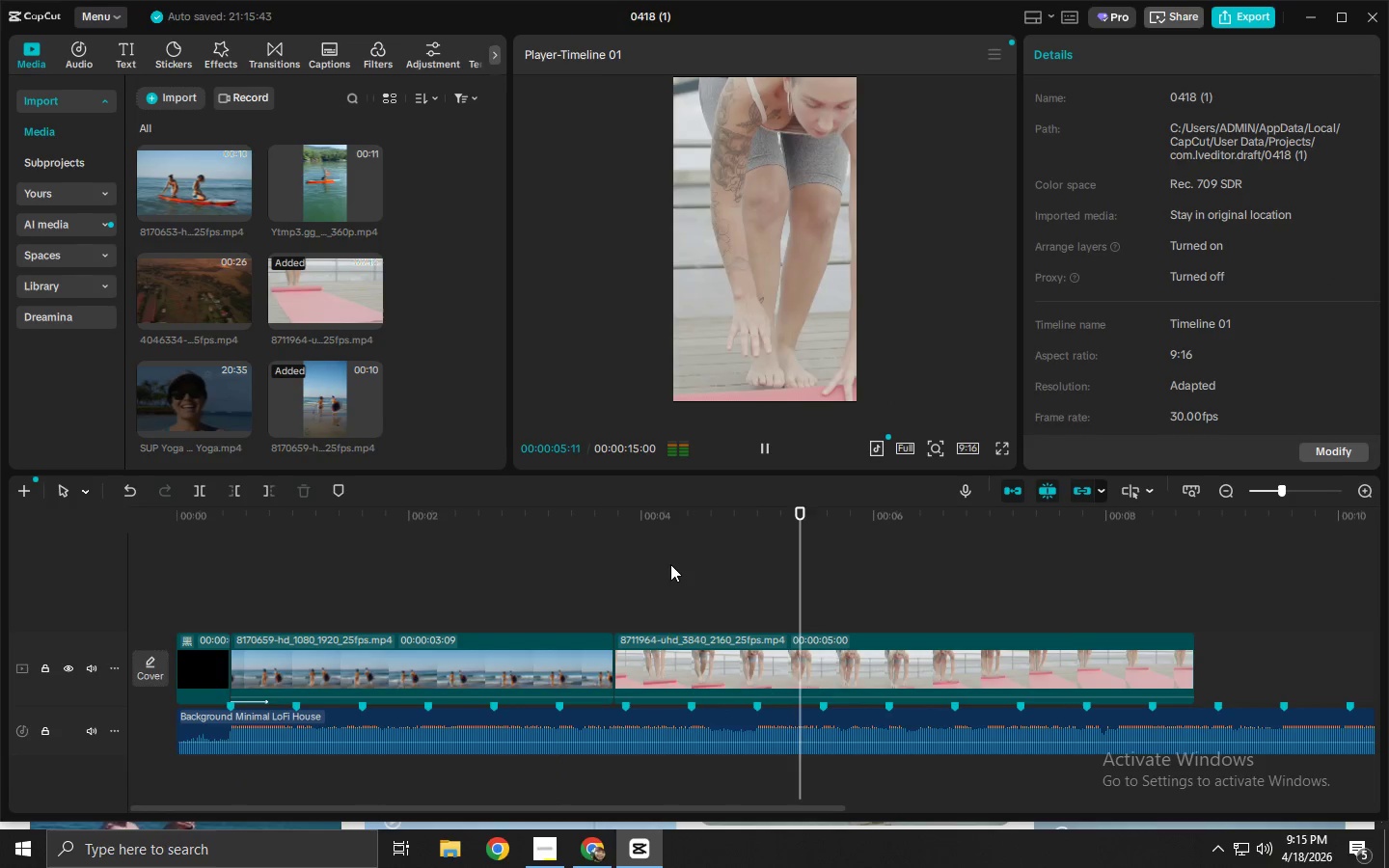 
wait(7.3)
 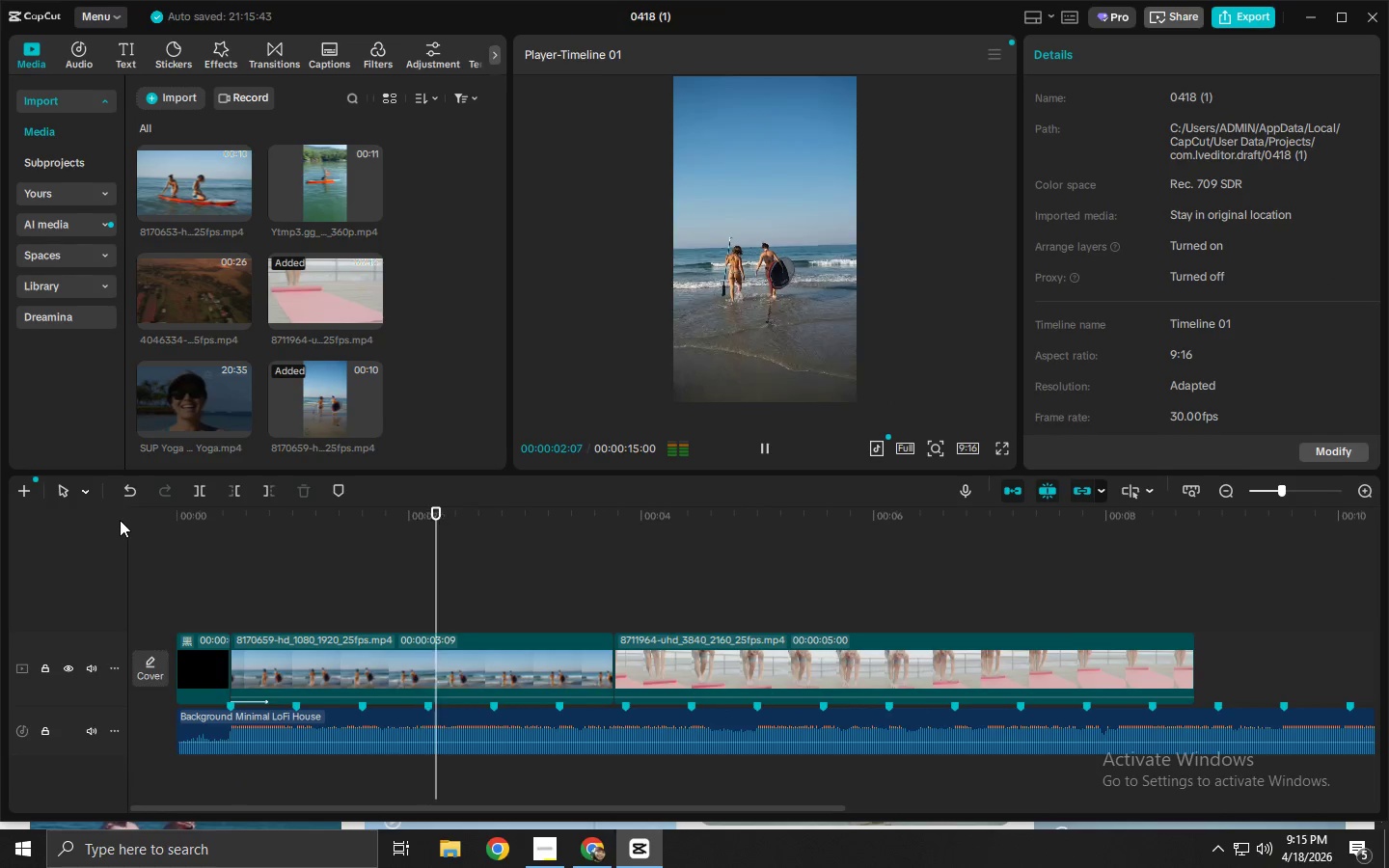 
key(Space)
 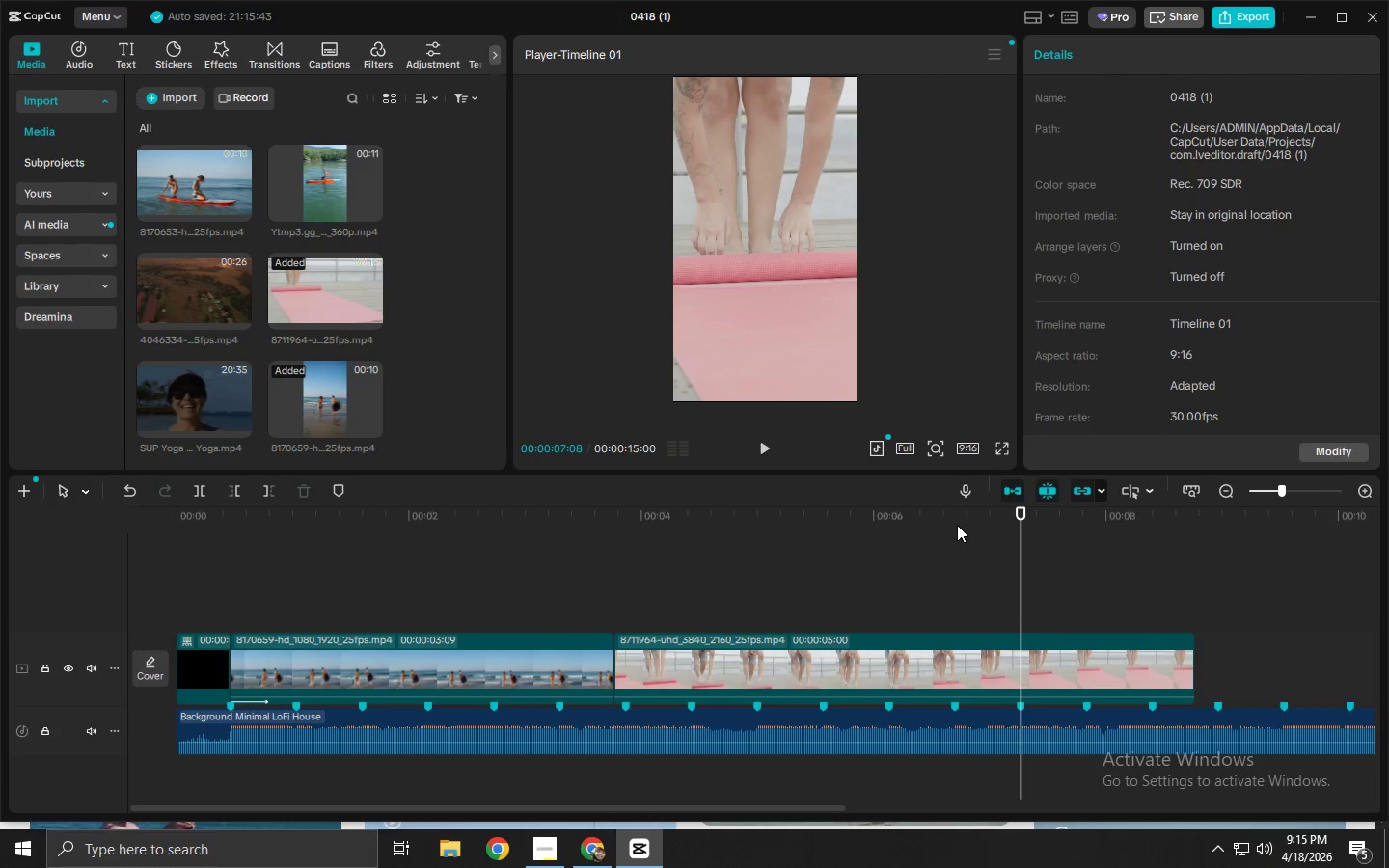 
left_click_drag(start_coordinate=[1008, 529], to_coordinate=[888, 532])
 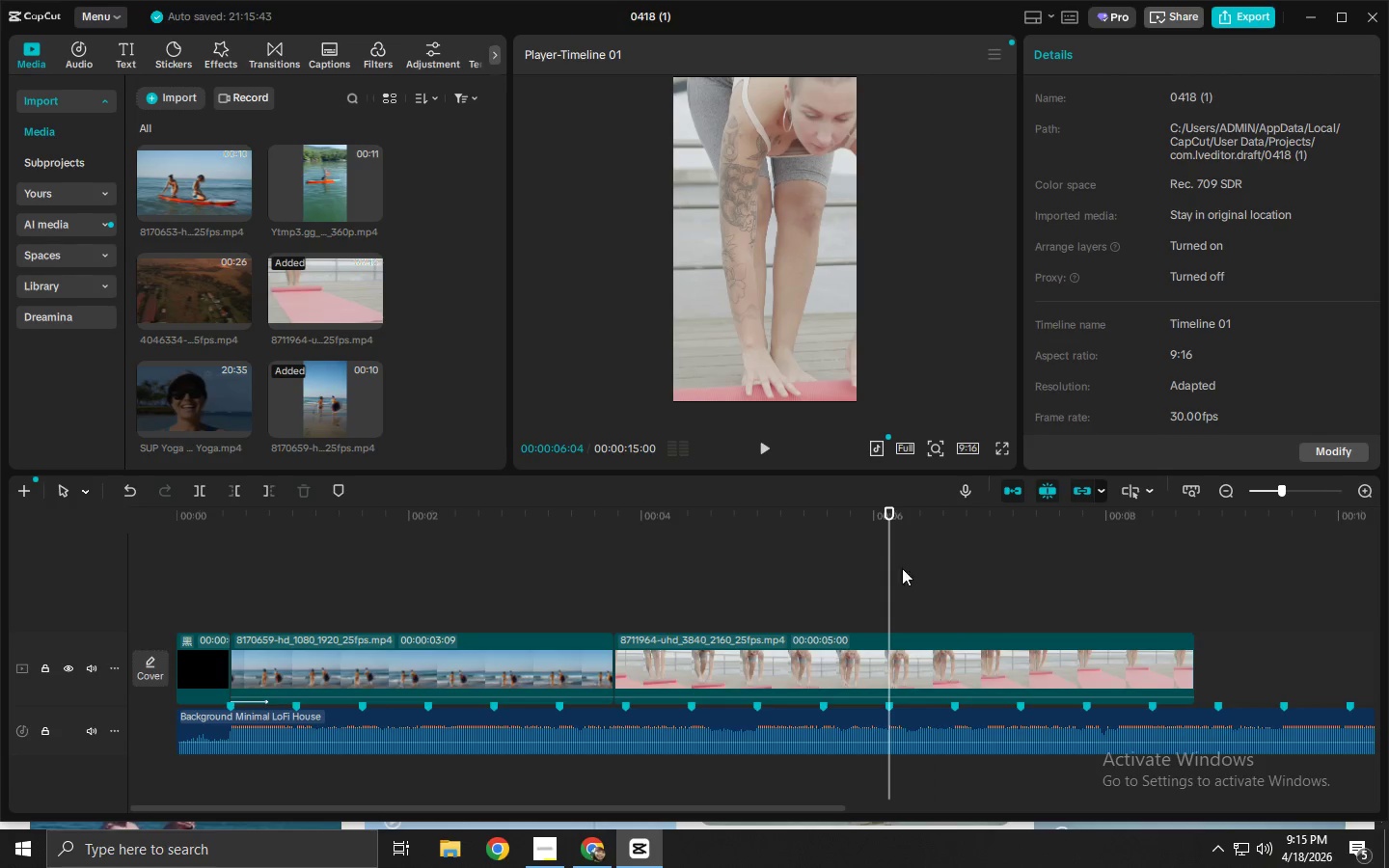 
key(Control+ControlLeft)
 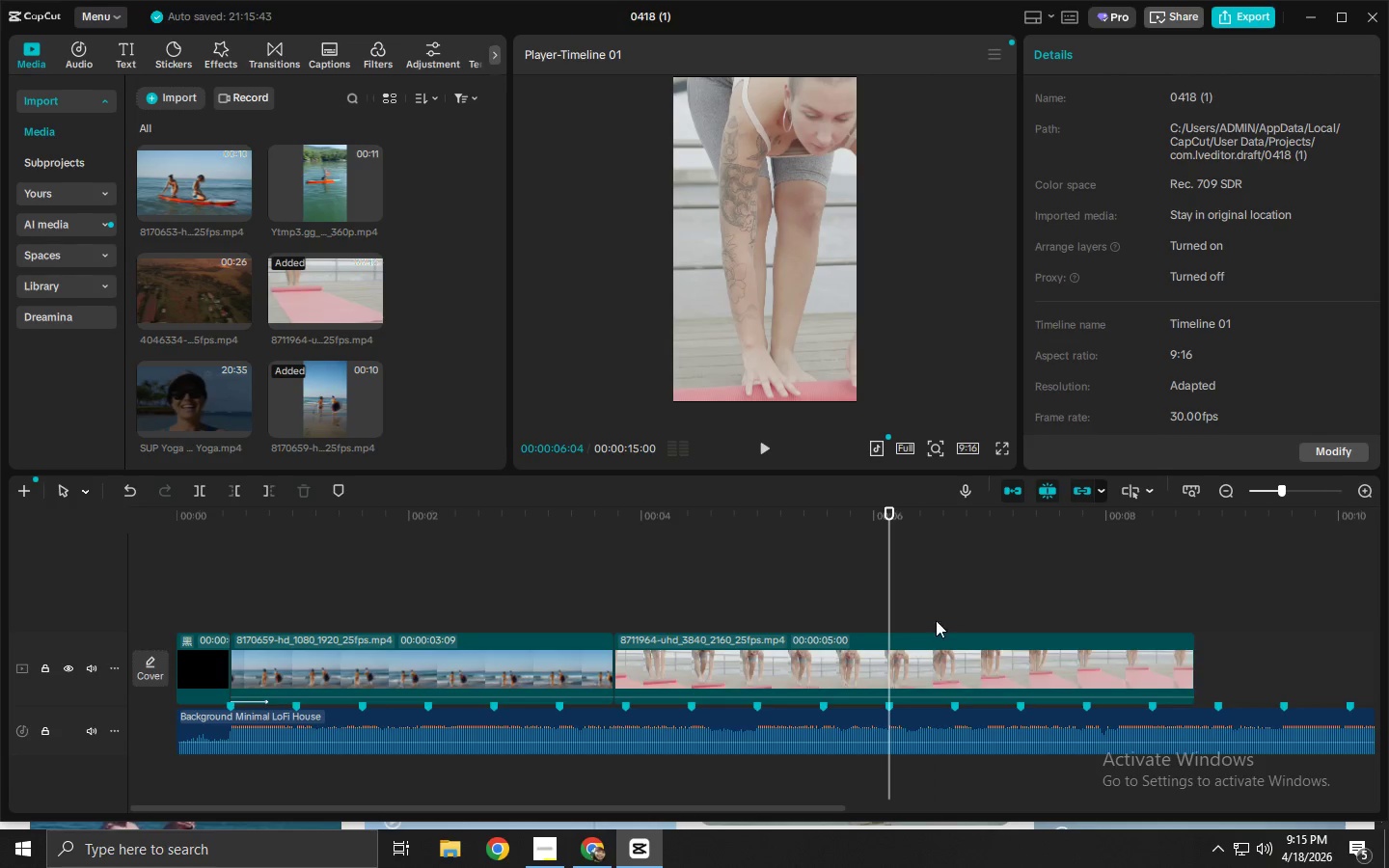 
key(Control+B)
 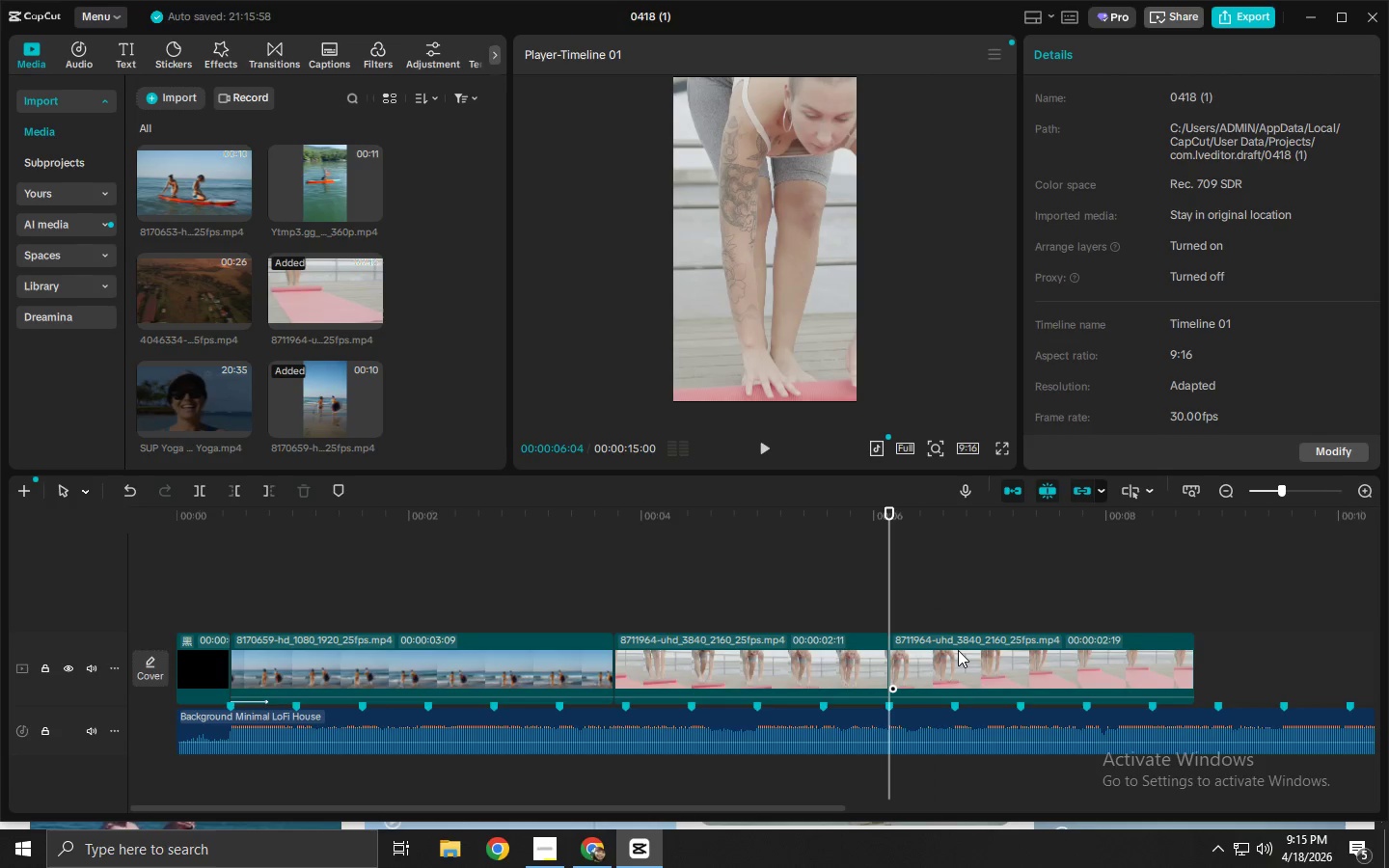 
left_click([958, 650])
 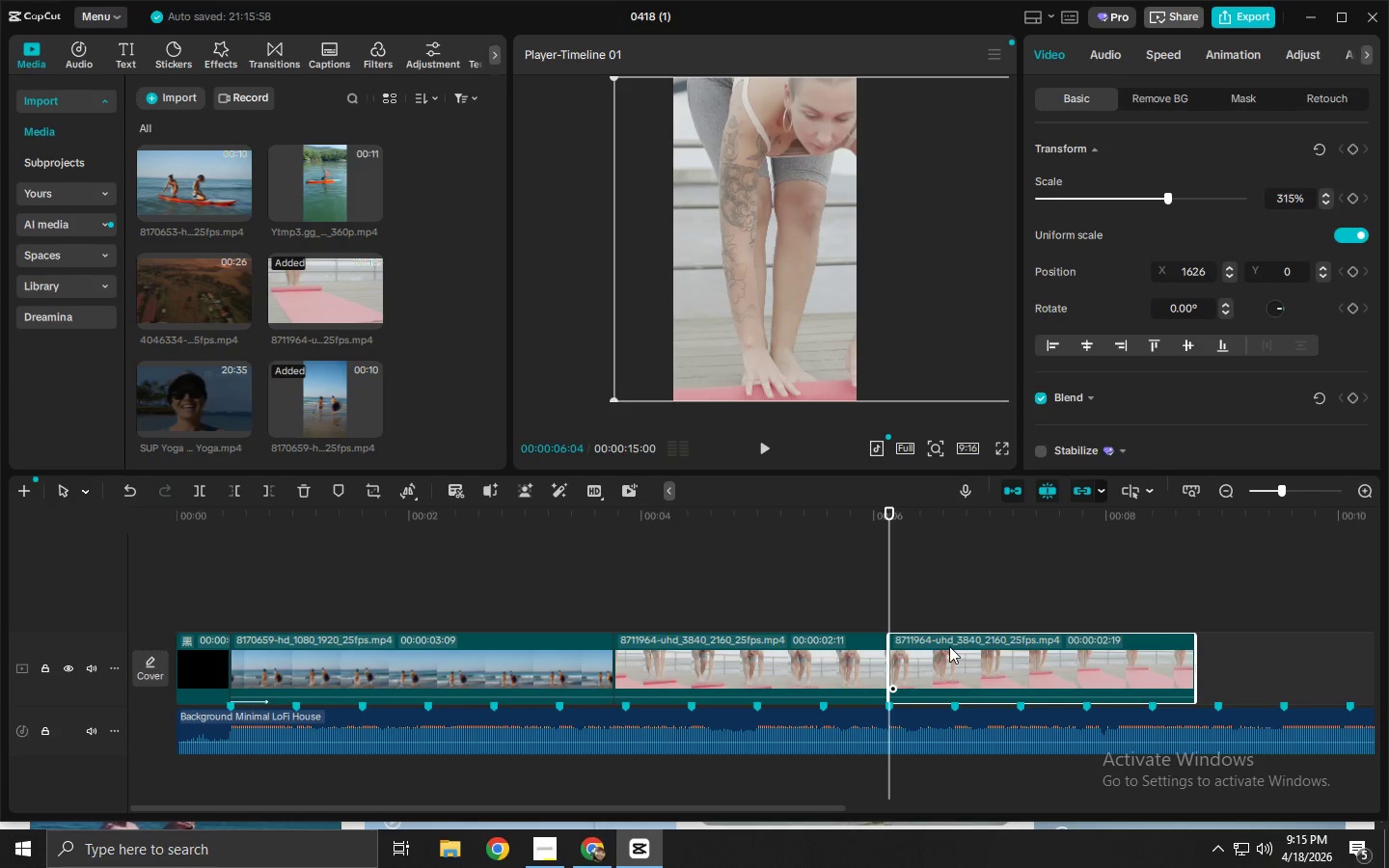 
key(Delete)
 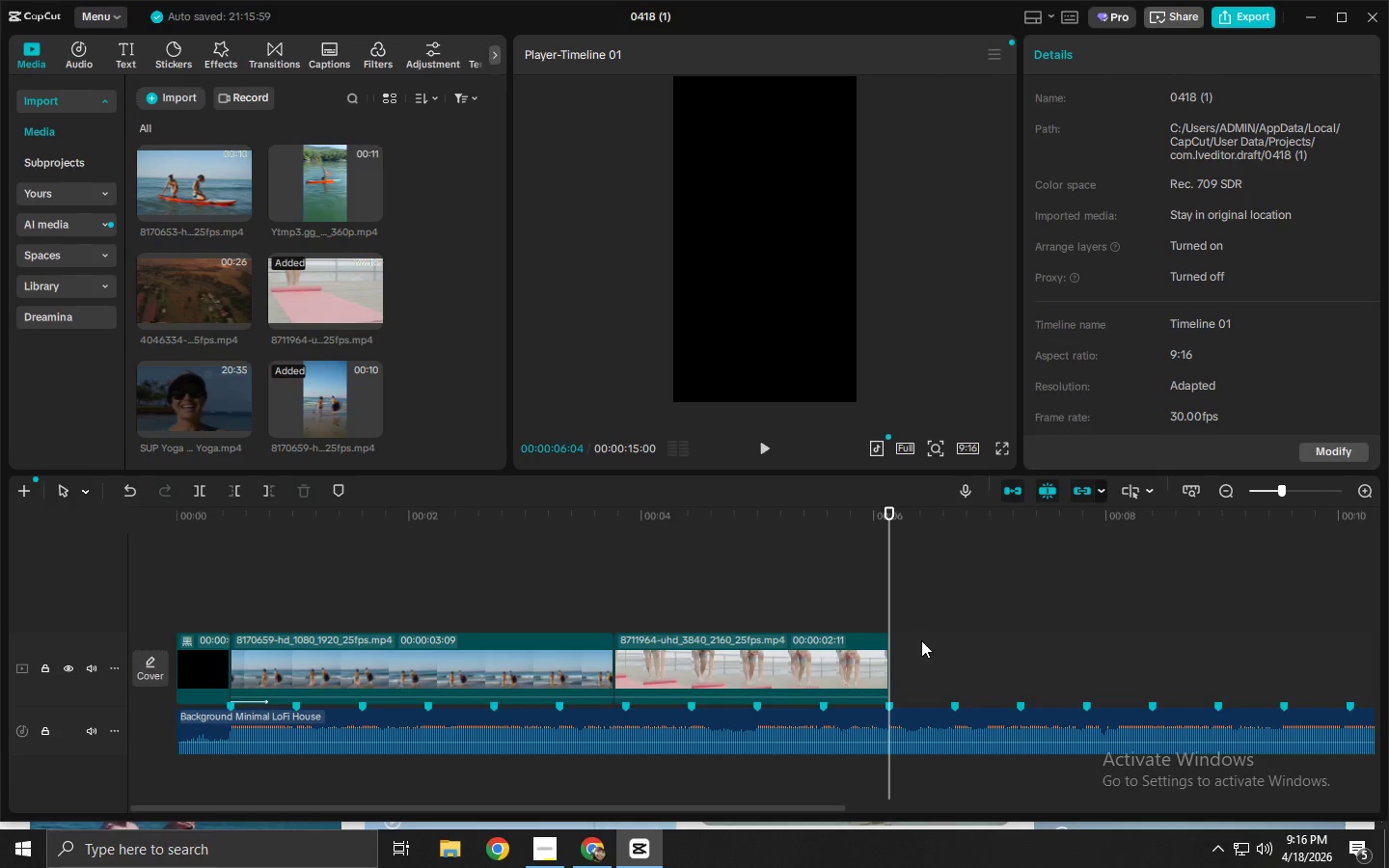 
left_click_drag(start_coordinate=[198, 183], to_coordinate=[922, 663])
 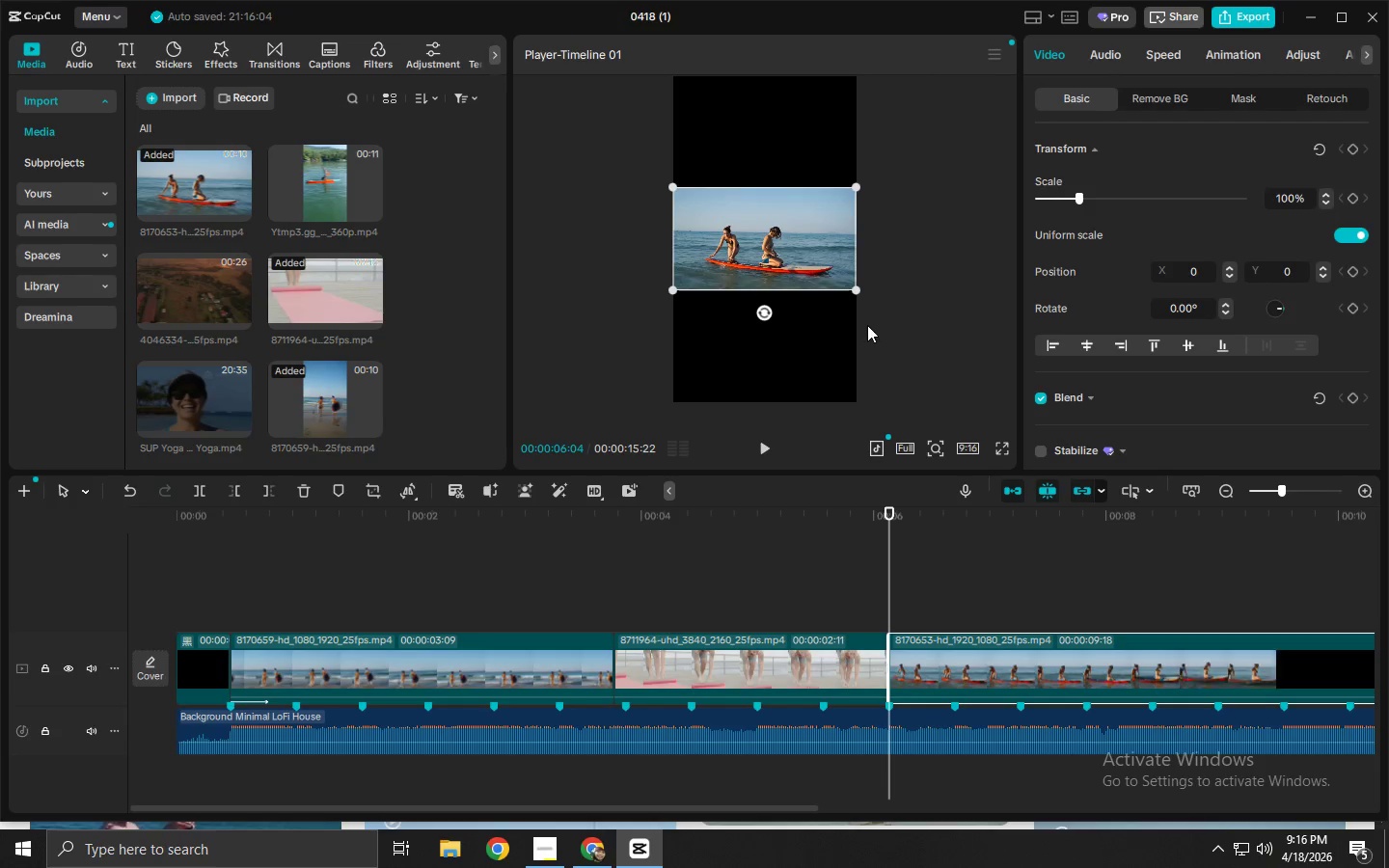 
left_click_drag(start_coordinate=[855, 289], to_coordinate=[1103, 523])
 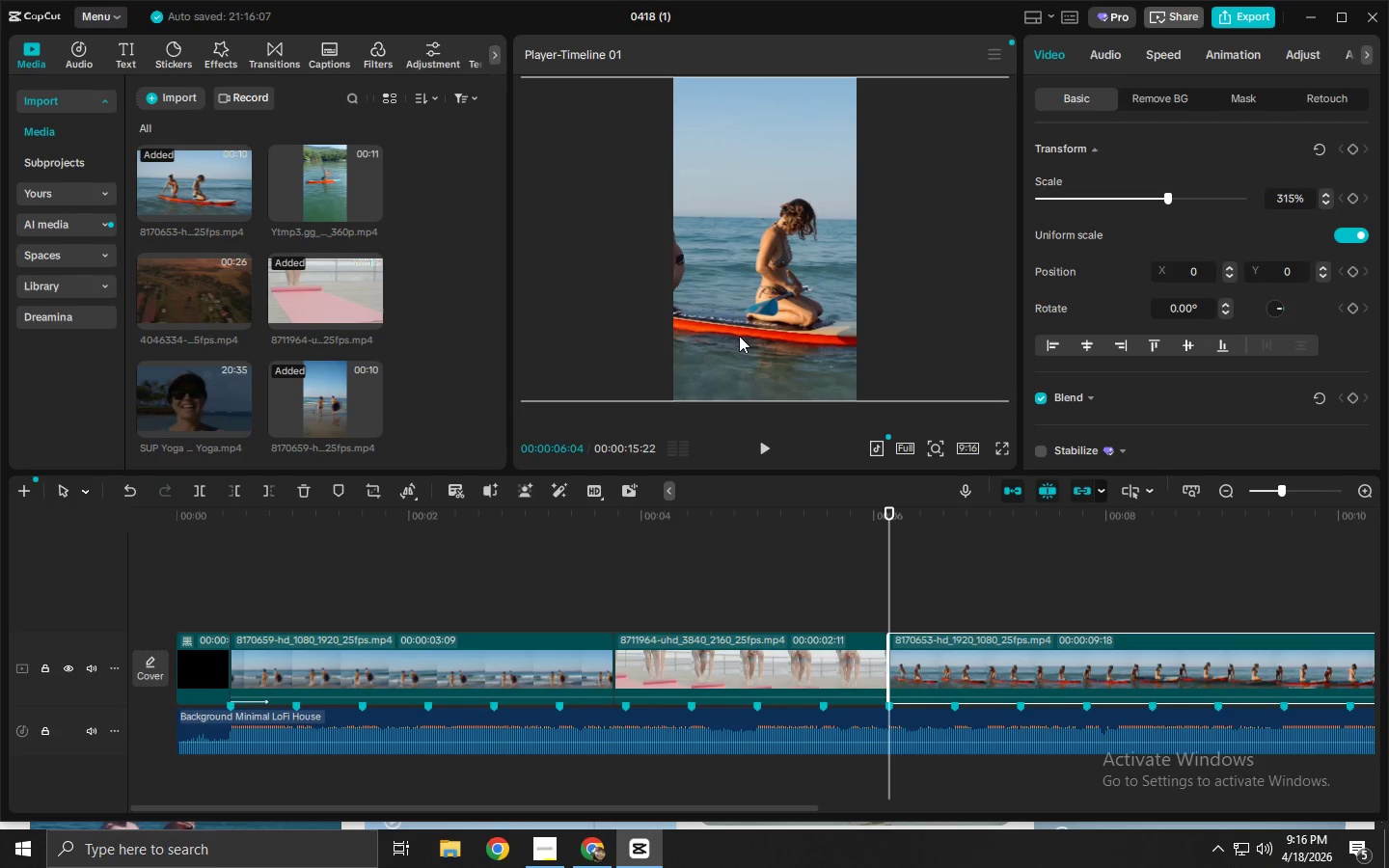 
left_click_drag(start_coordinate=[747, 335], to_coordinate=[840, 333])
 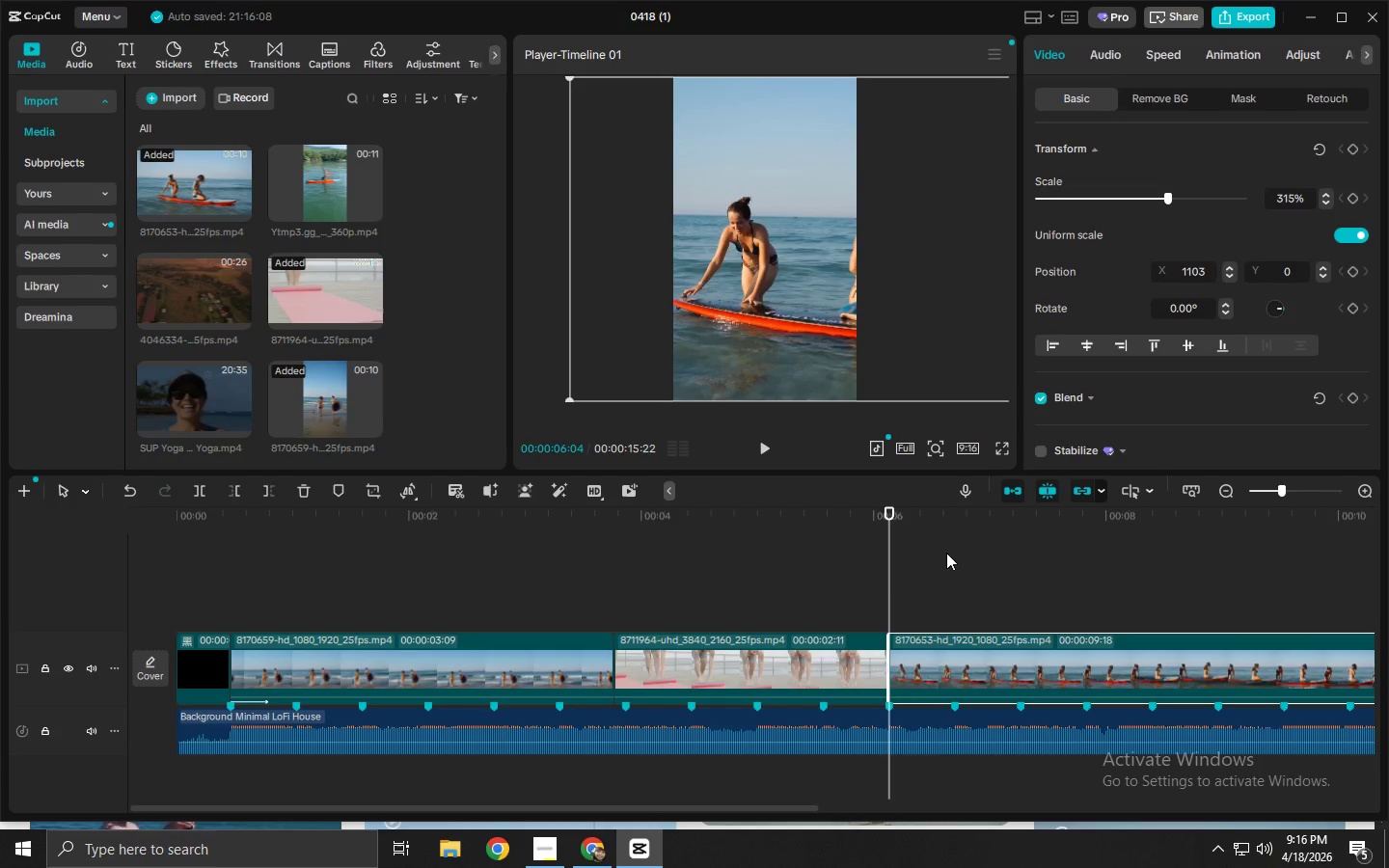 
left_click_drag(start_coordinate=[938, 527], to_coordinate=[1346, 541])
 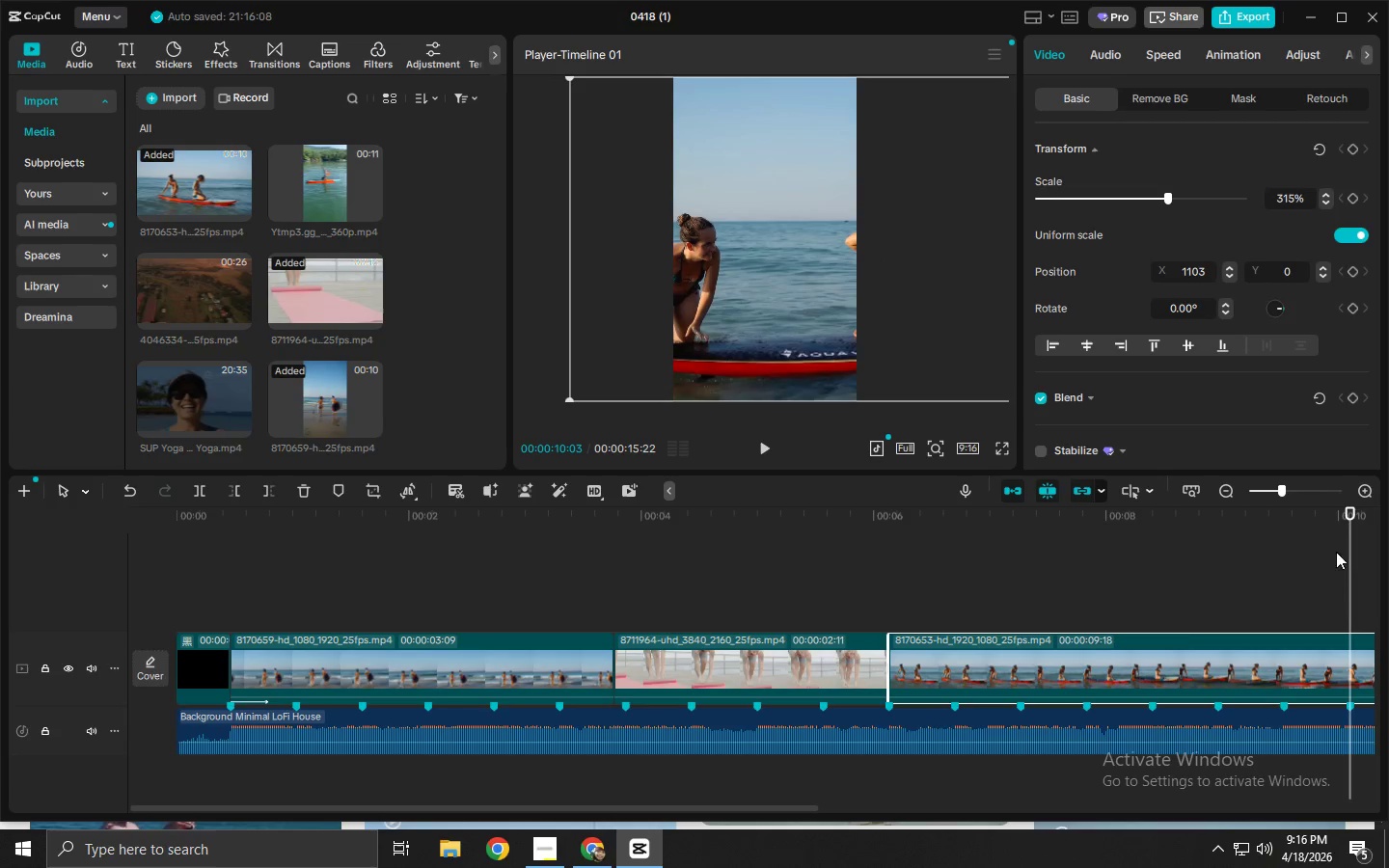 
key(Control+ControlLeft)
 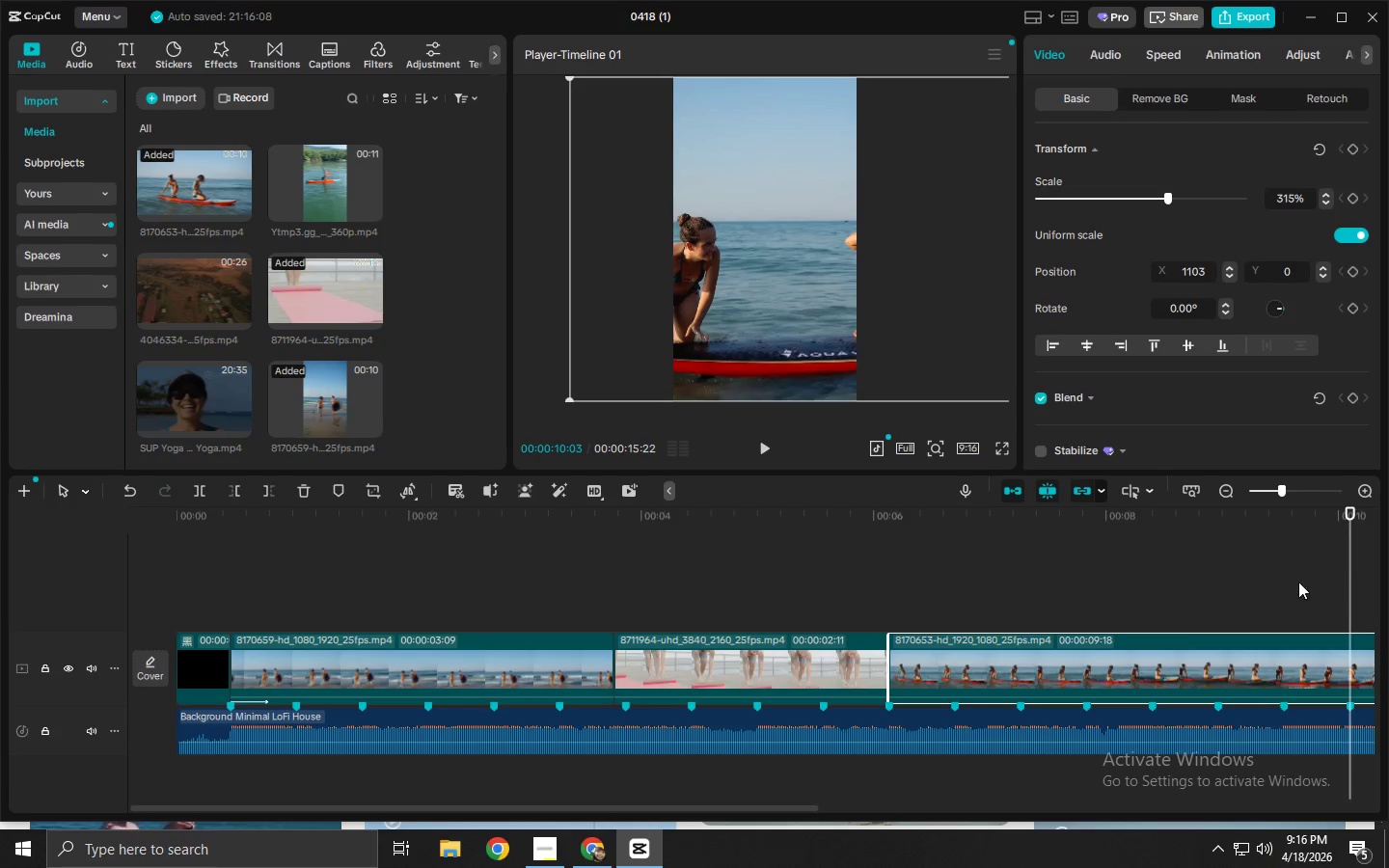 
key(Control+B)
 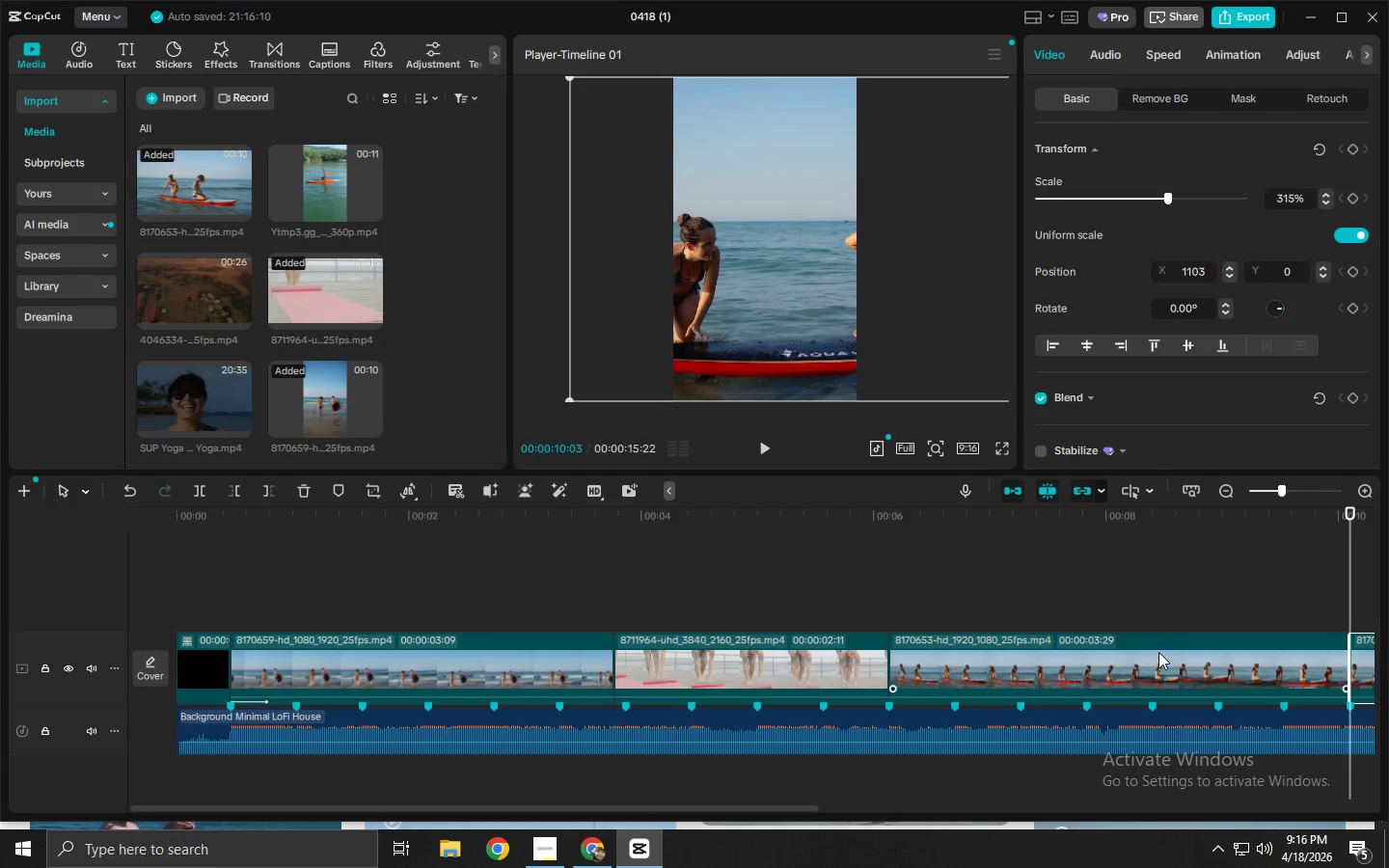 
left_click([1158, 652])
 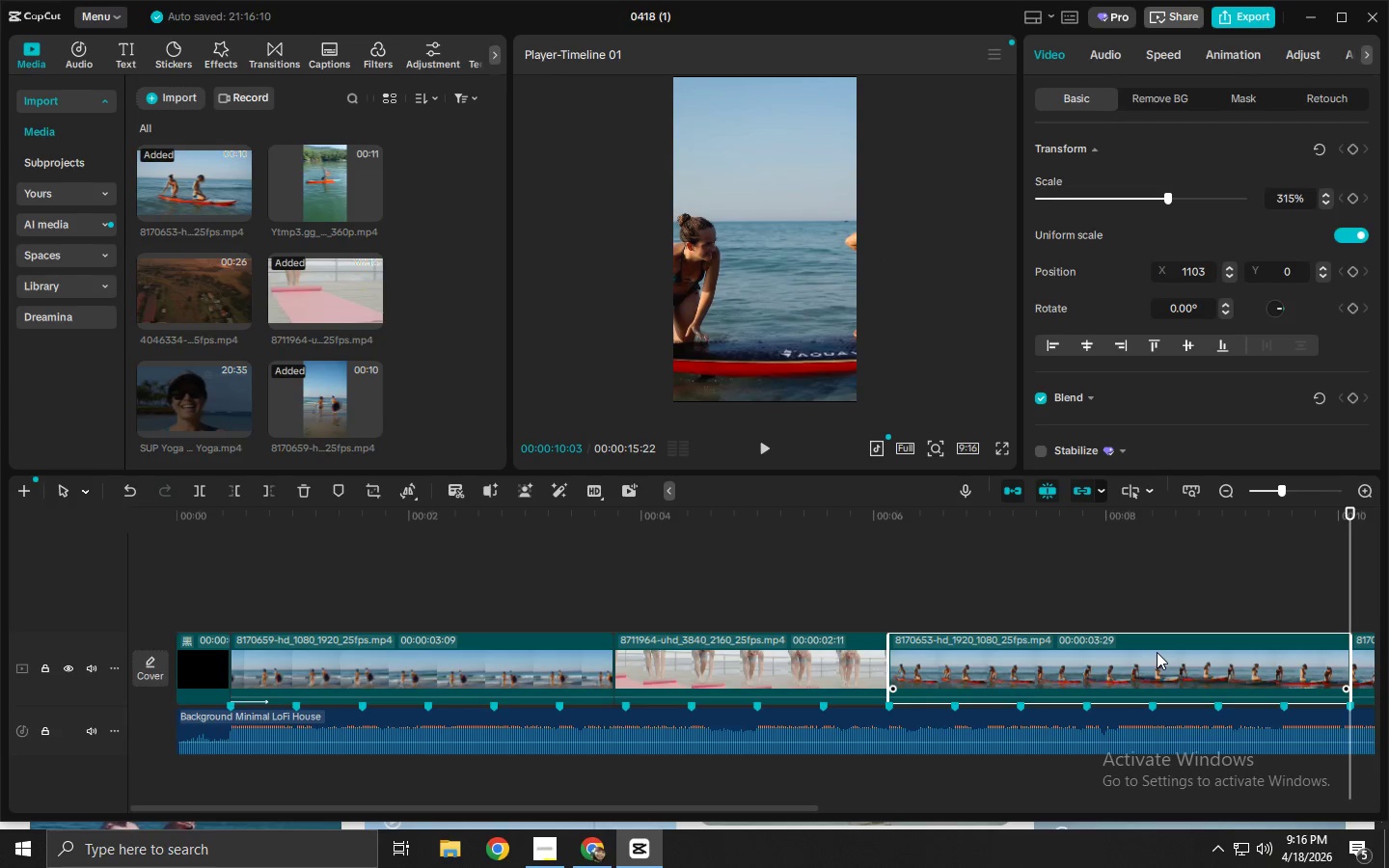 
key(Delete)
 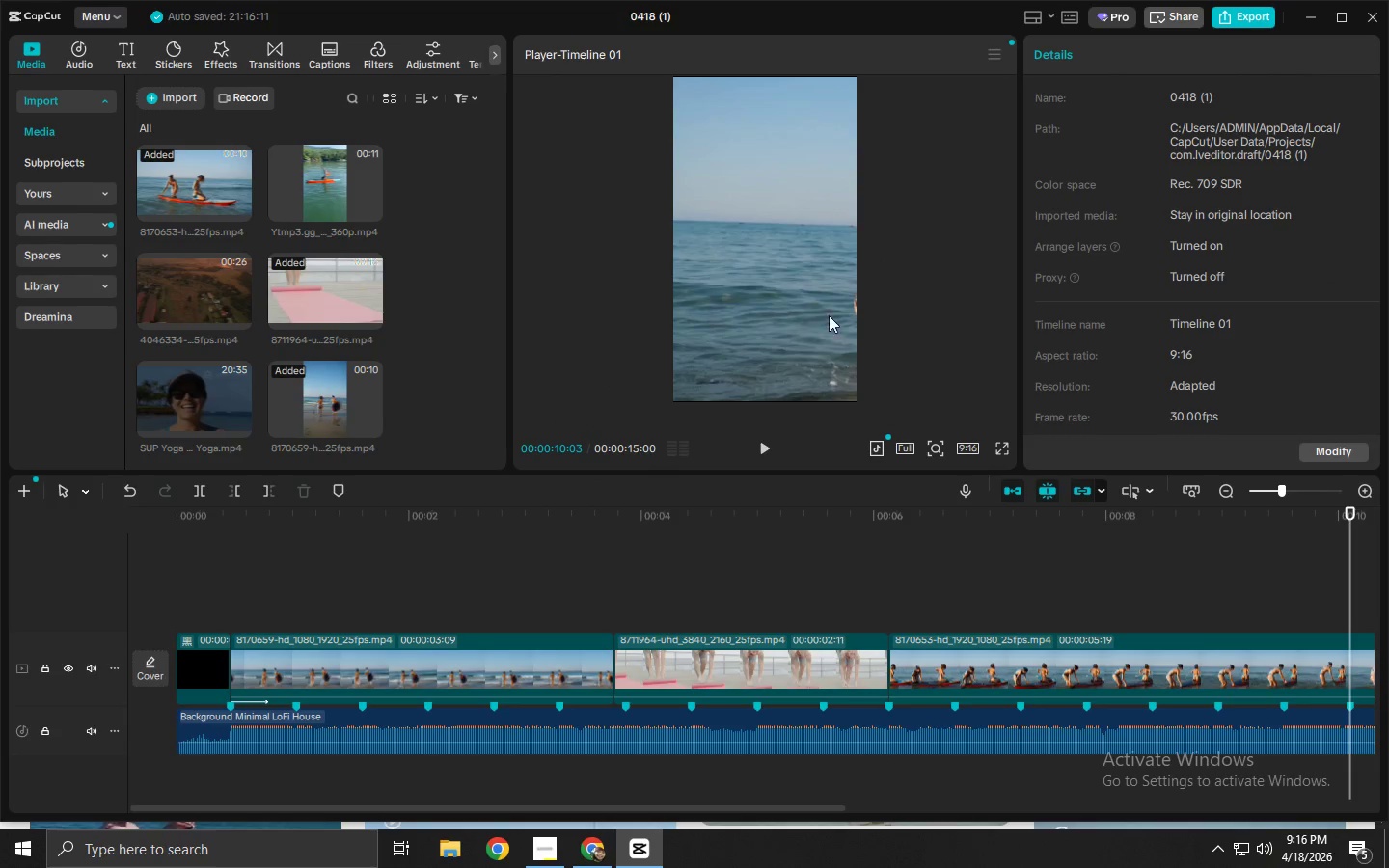 
left_click_drag(start_coordinate=[802, 310], to_coordinate=[730, 308])
 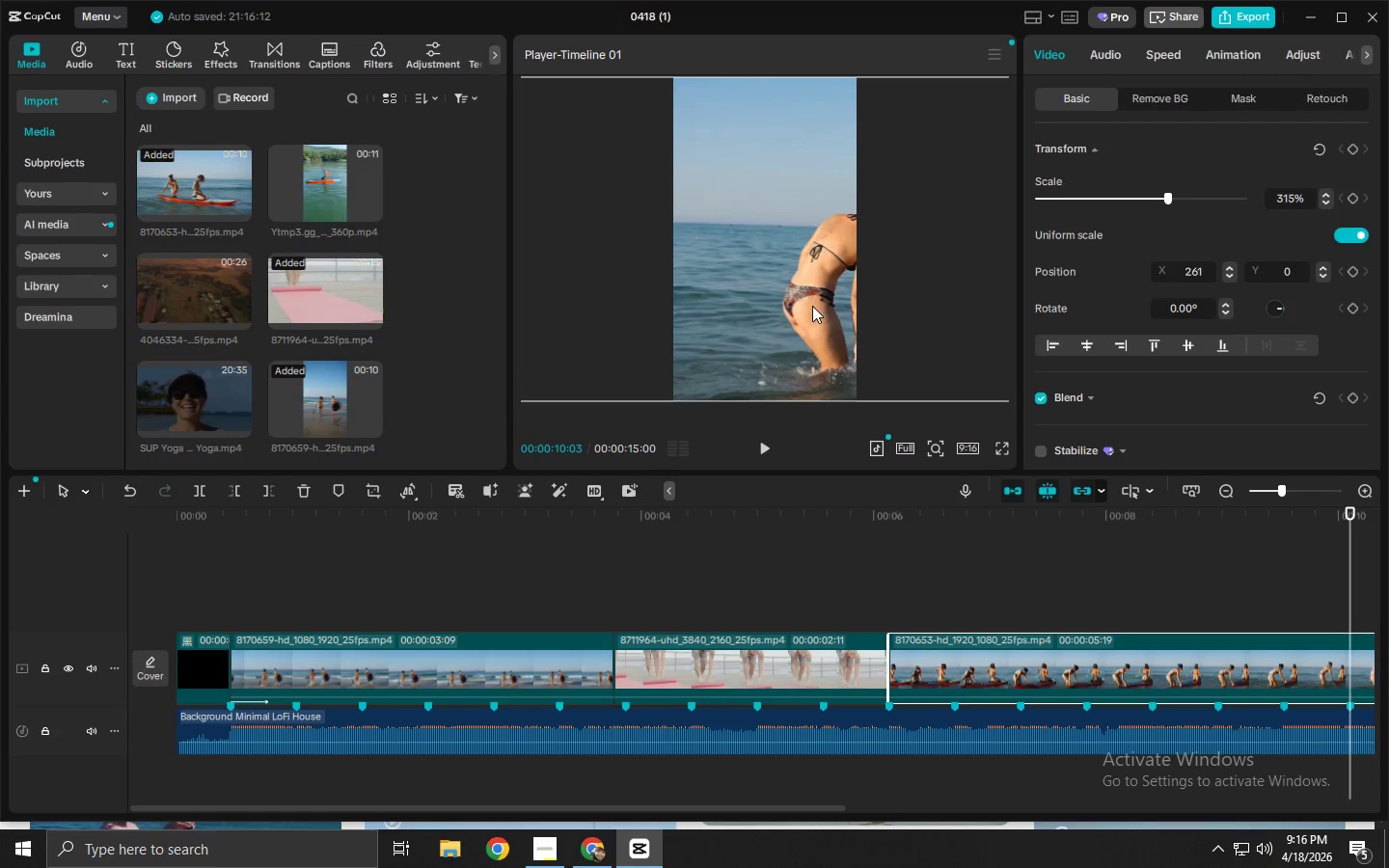 
left_click_drag(start_coordinate=[812, 306], to_coordinate=[682, 301])
 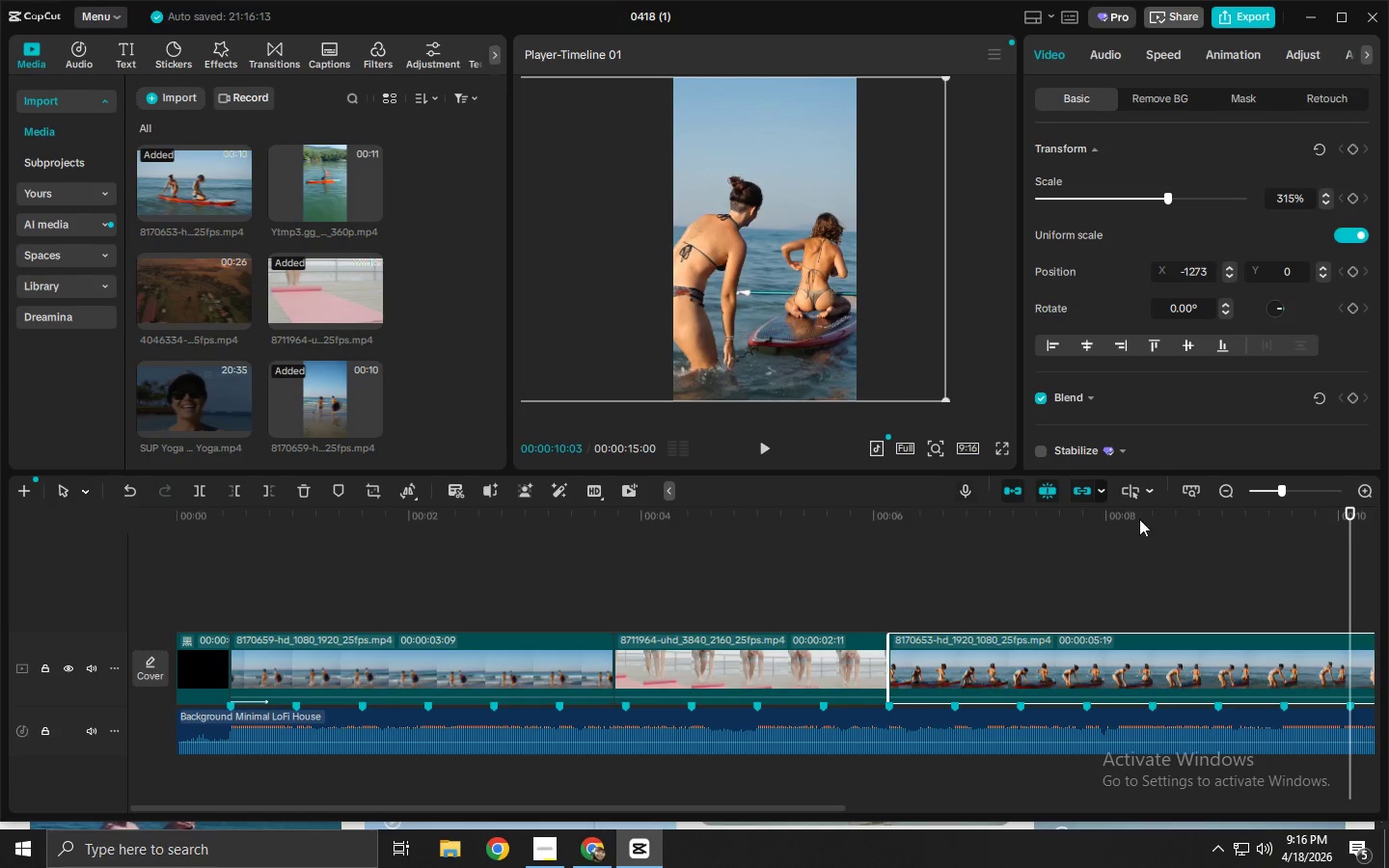 
left_click_drag(start_coordinate=[1238, 523], to_coordinate=[423, 519])
 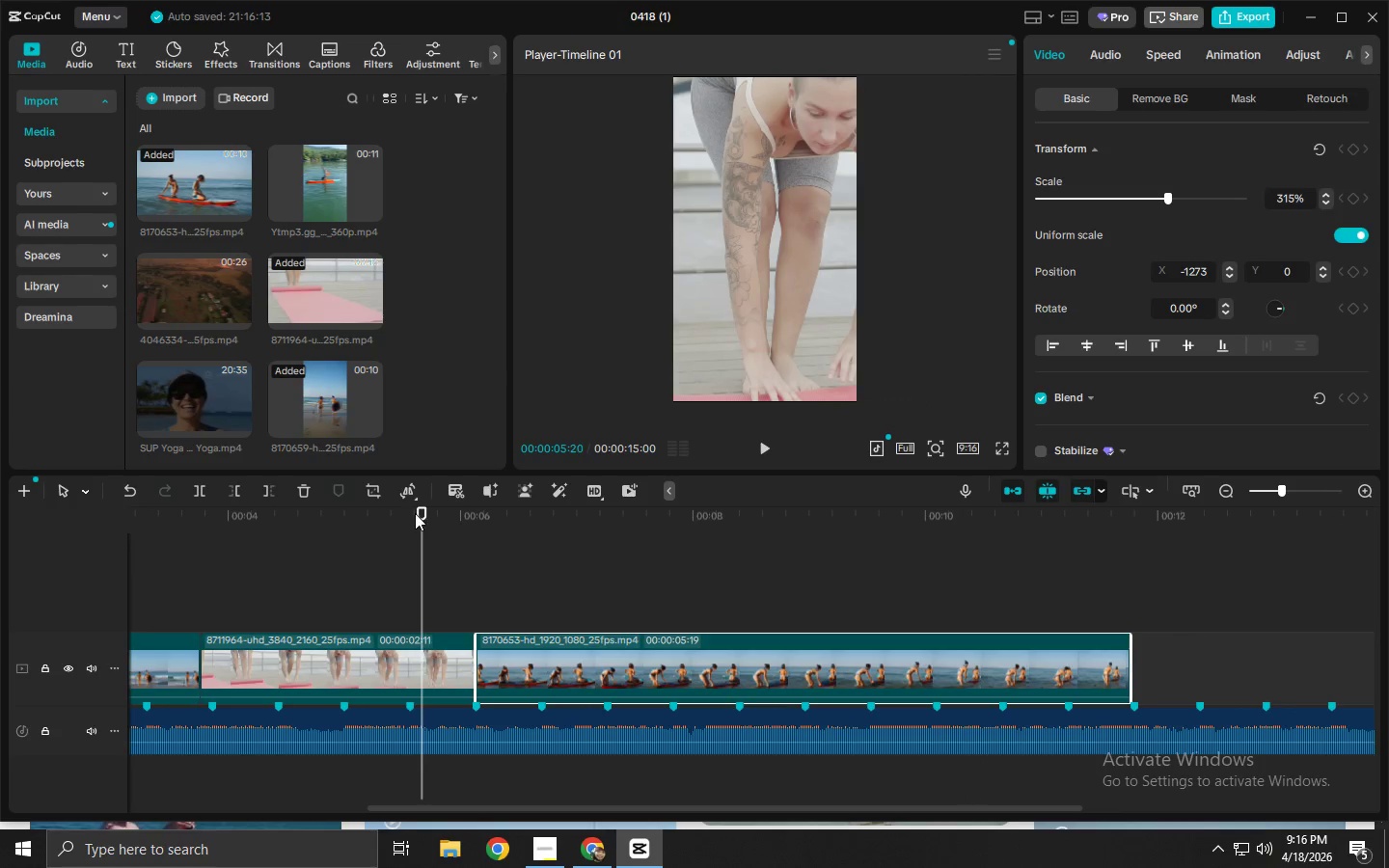 
key(Space)
 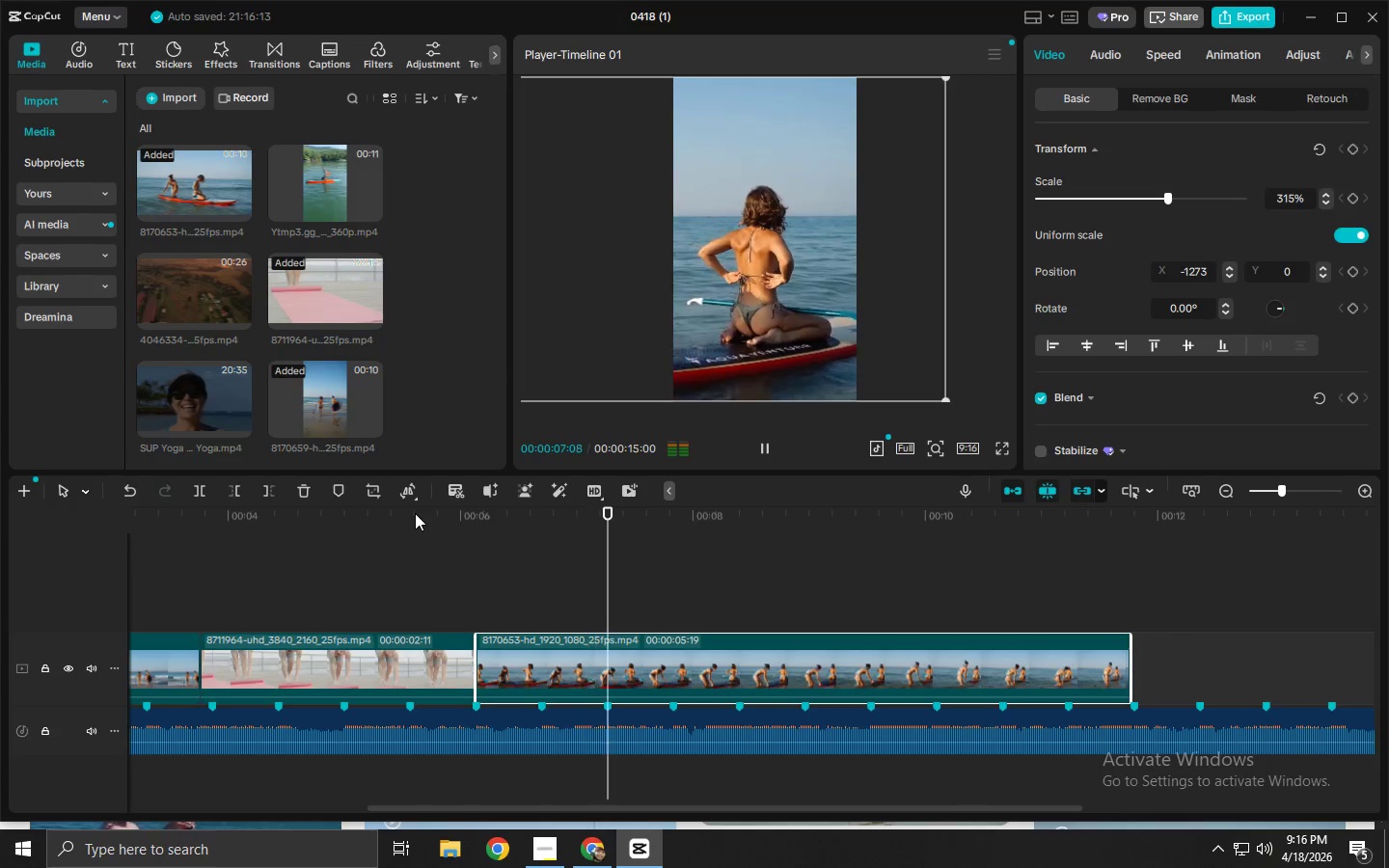 
key(Space)
 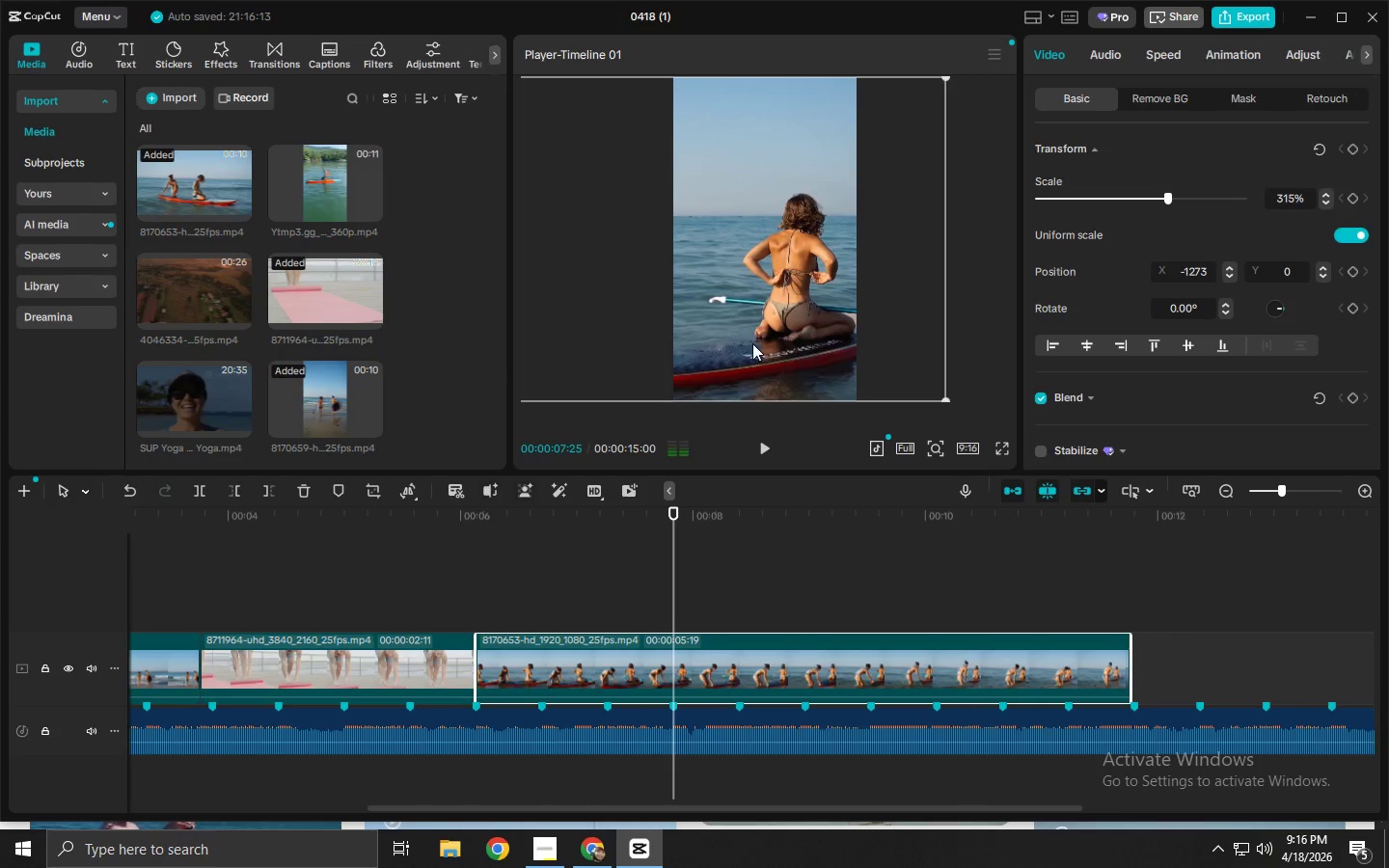 
left_click_drag(start_coordinate=[755, 340], to_coordinate=[837, 337])
 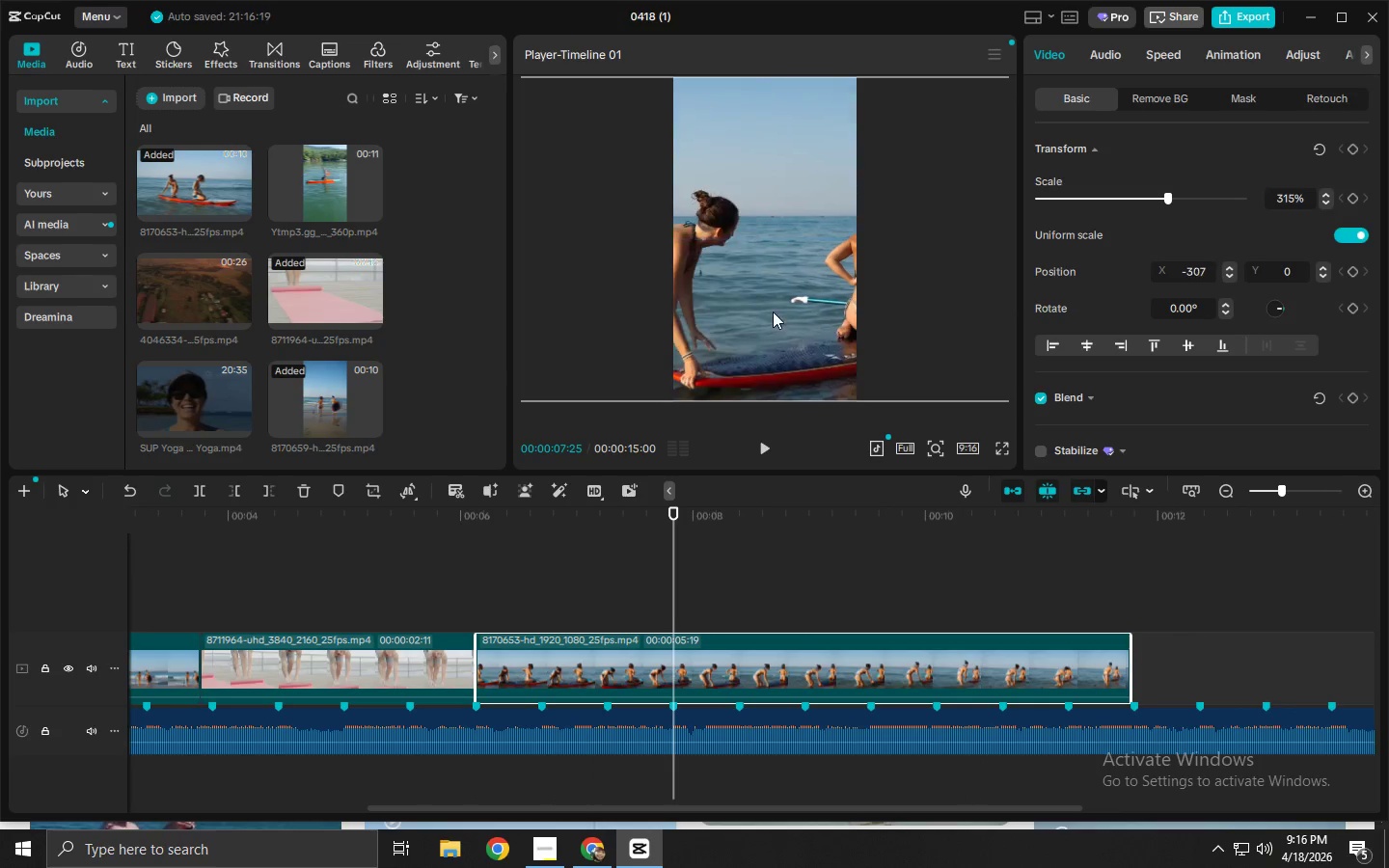 
left_click_drag(start_coordinate=[773, 312], to_coordinate=[779, 312])
 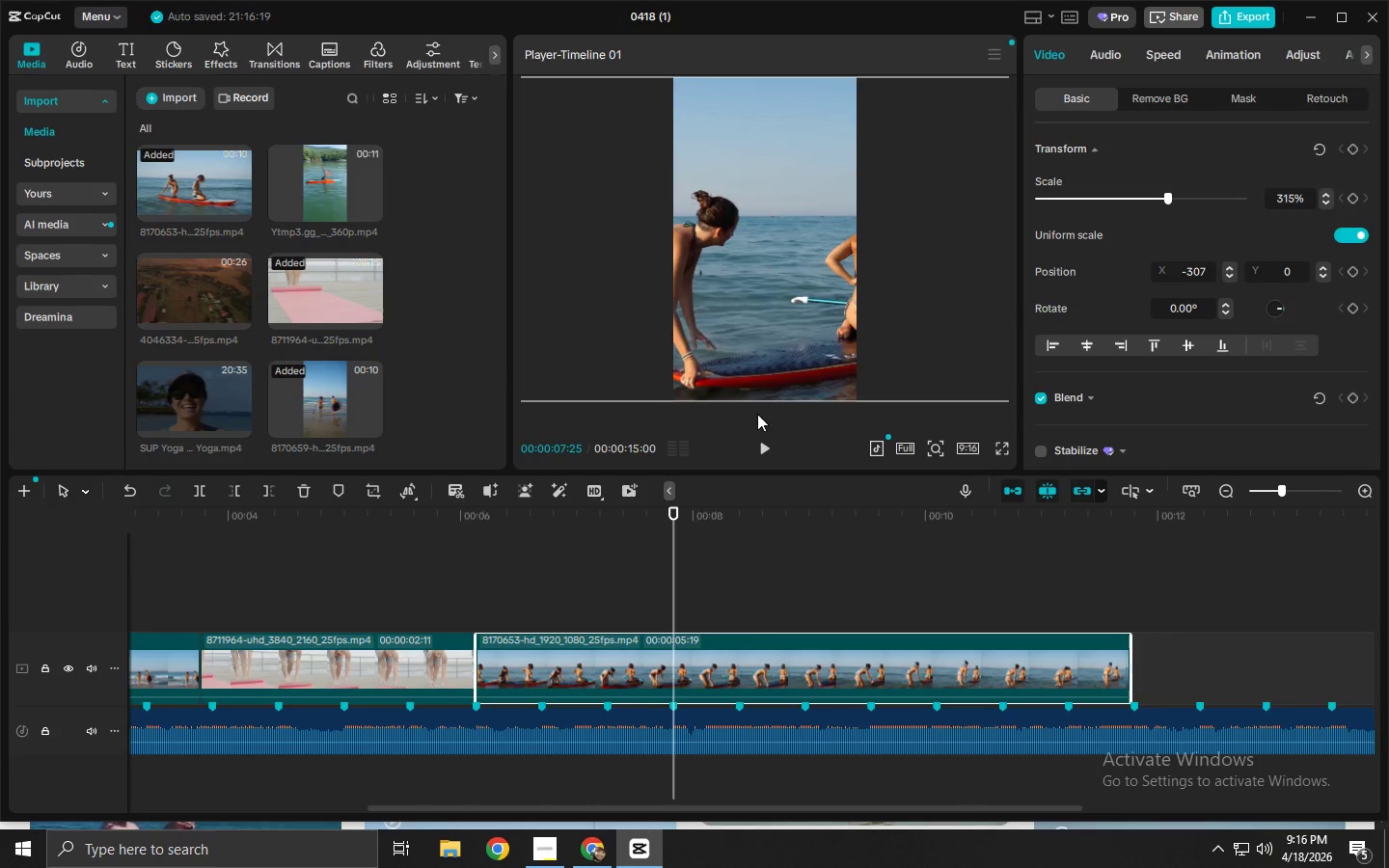 
key(Space)
 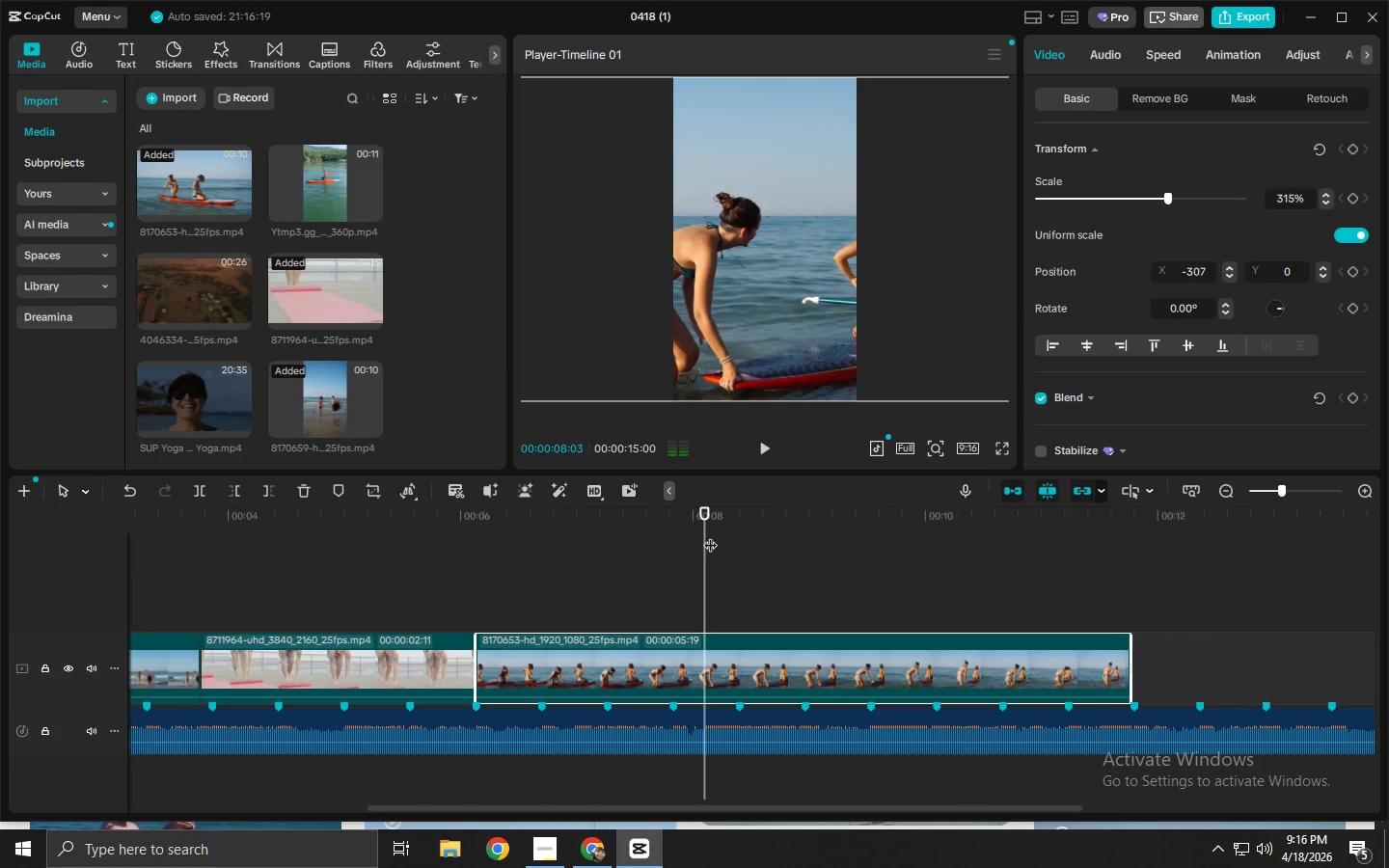 
key(Space)
 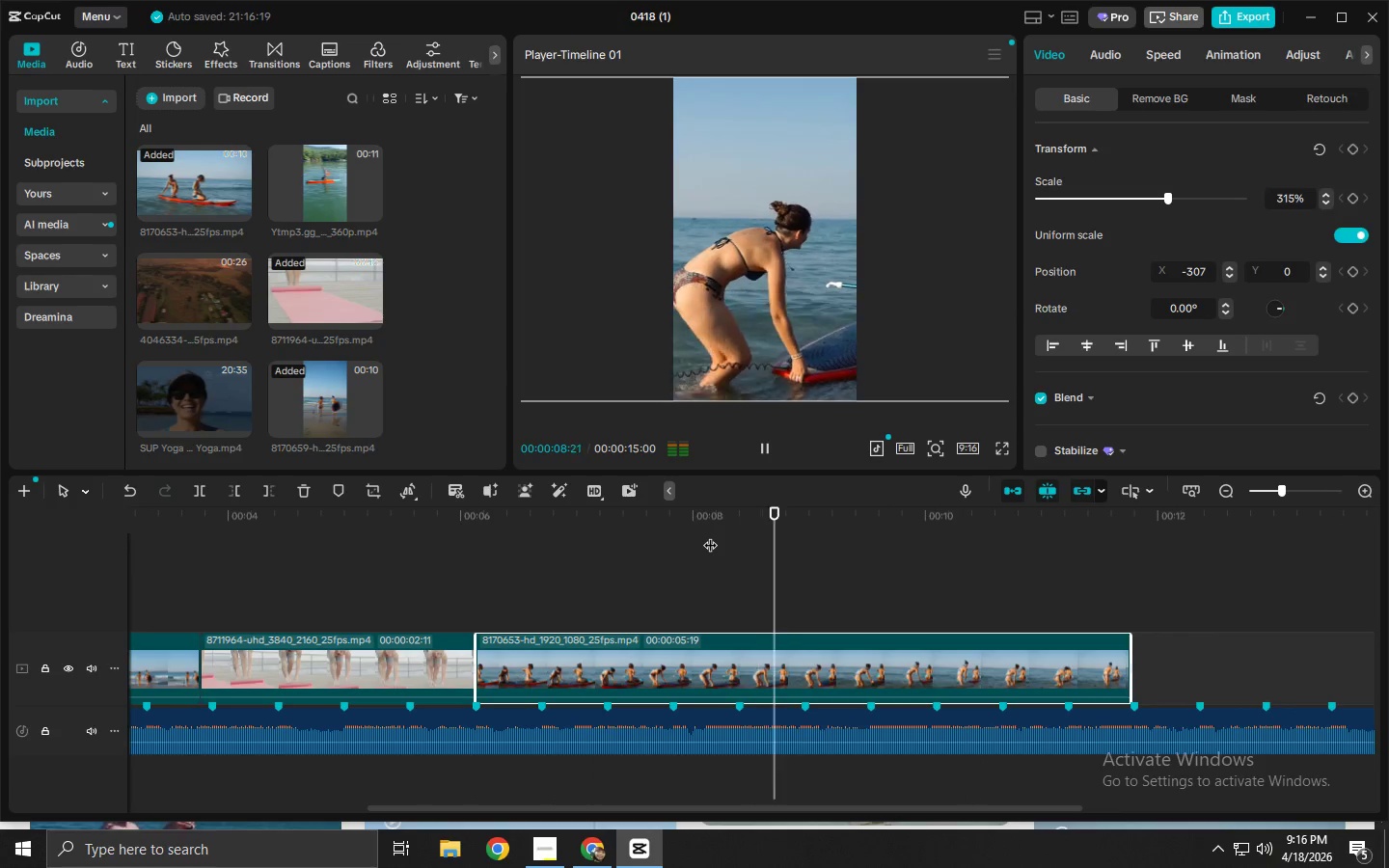 
key(Space)
 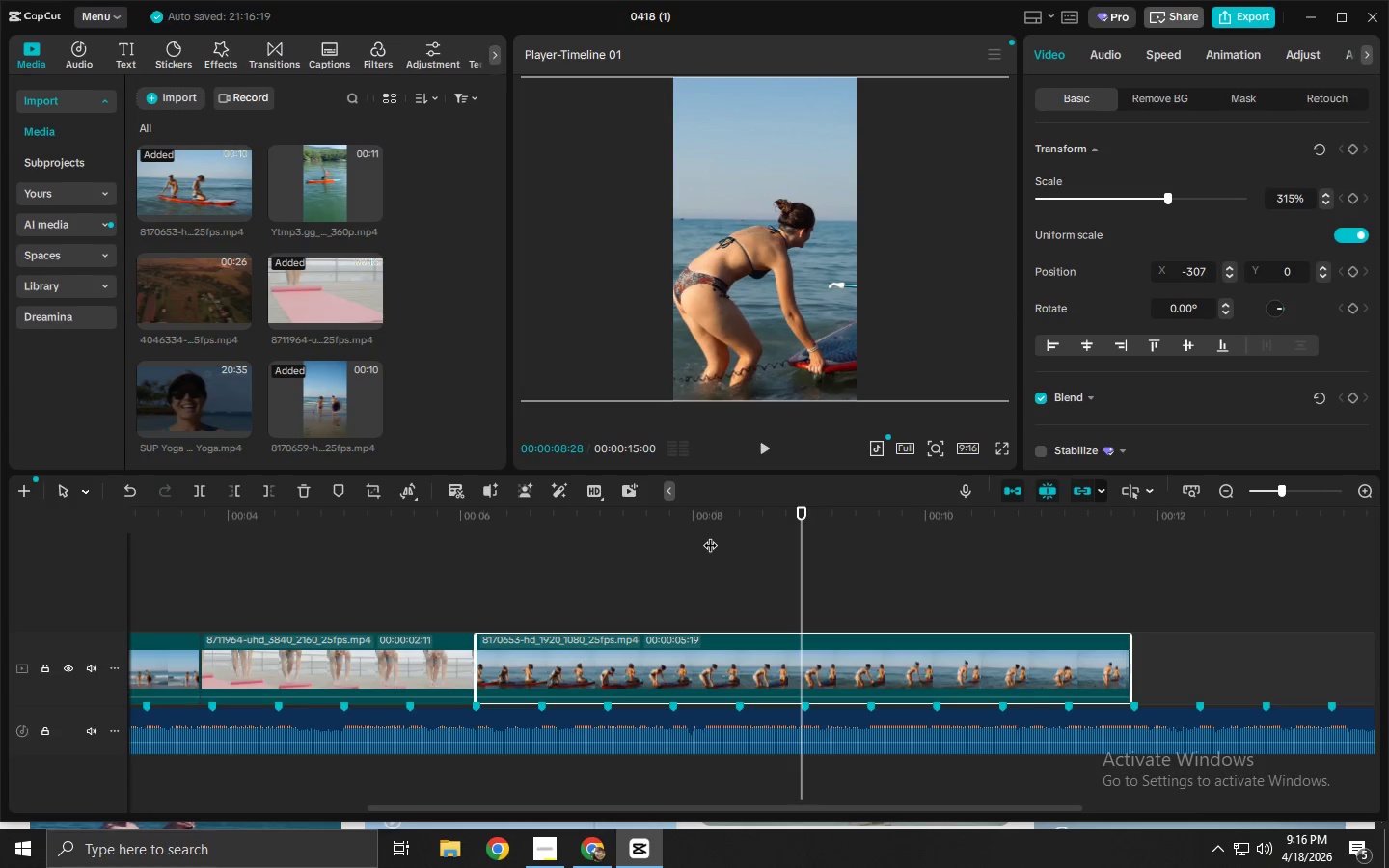 
wait(6.58)
 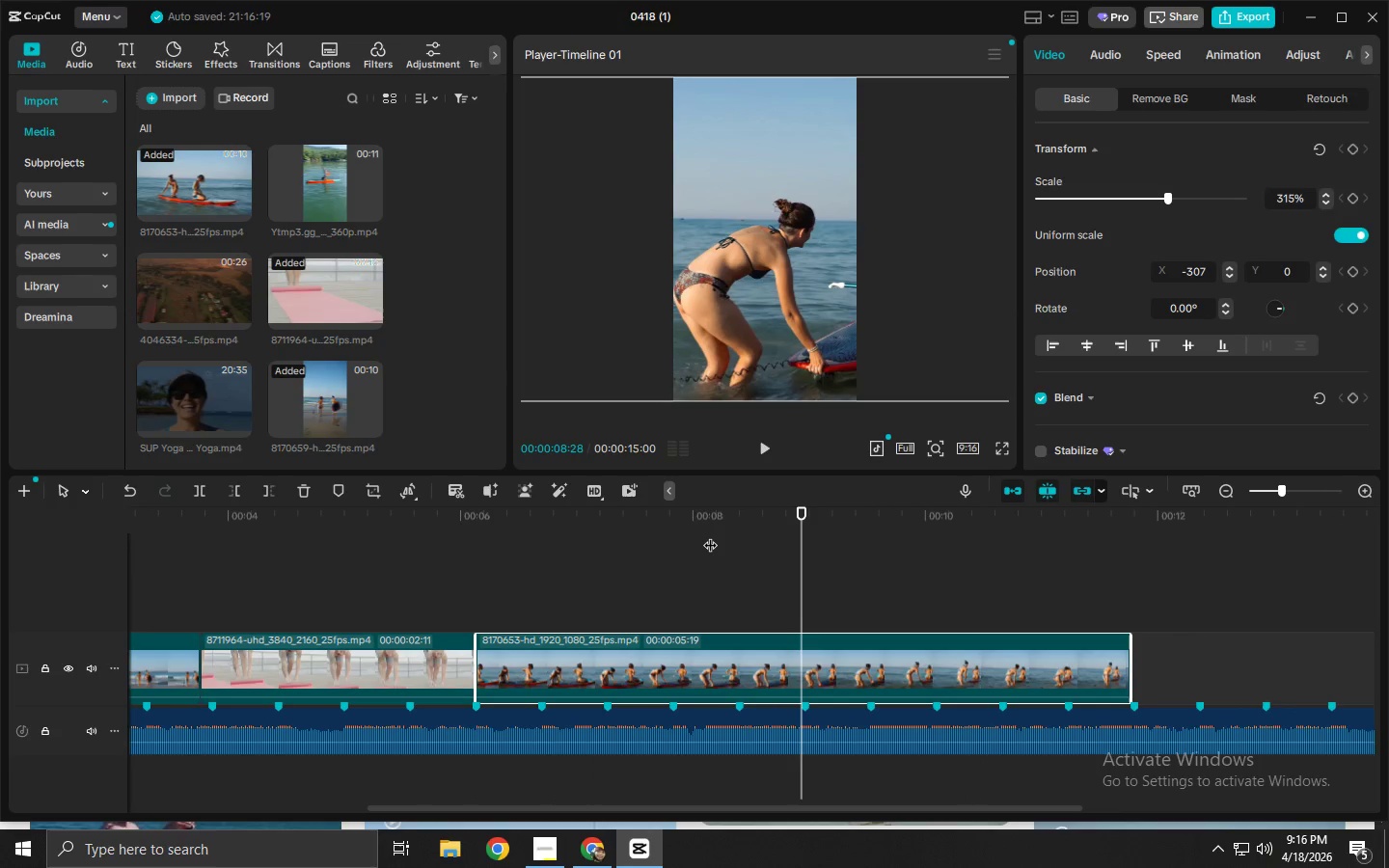 
left_click_drag(start_coordinate=[809, 513], to_coordinate=[937, 520])
 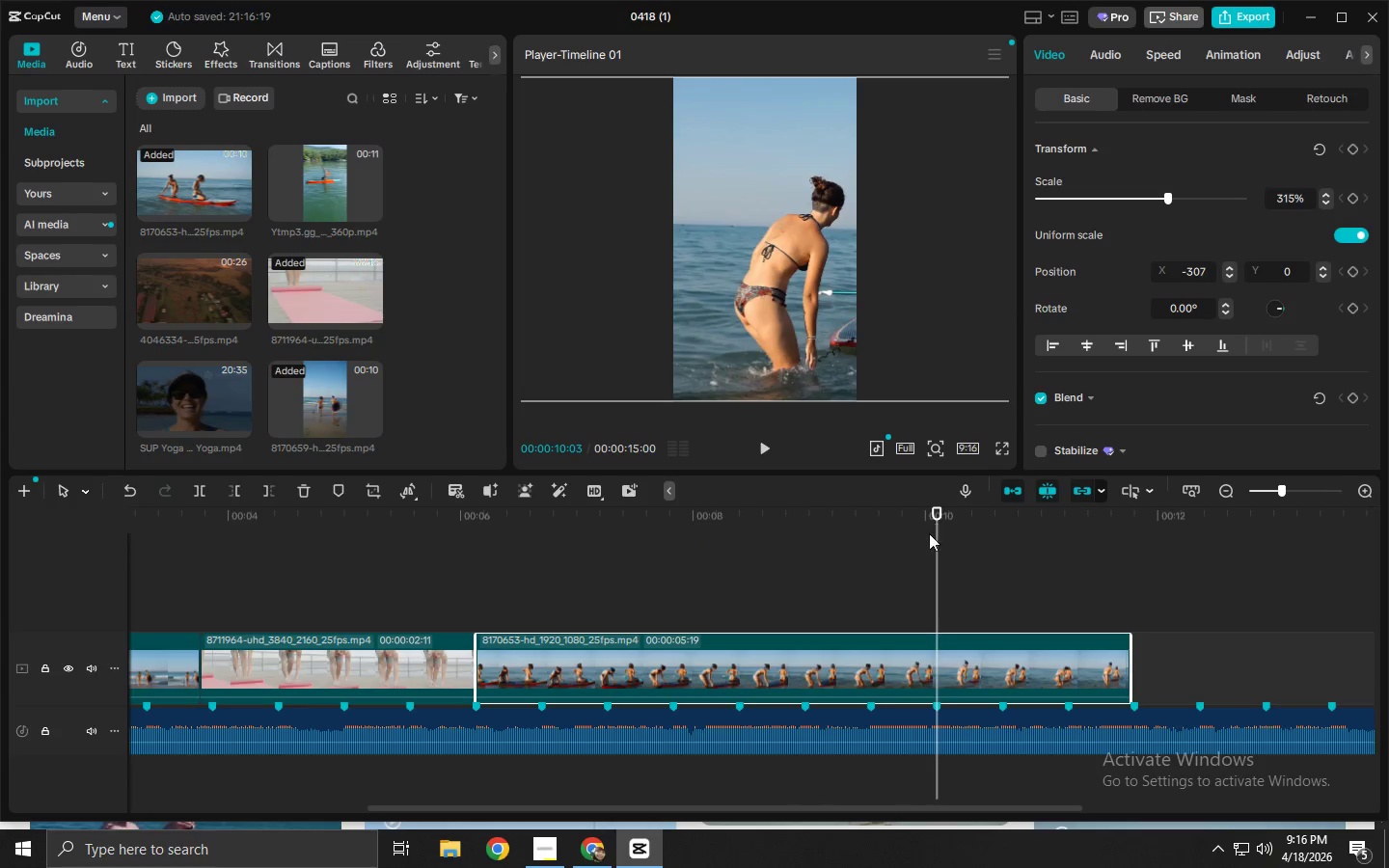 
key(Control+B)
 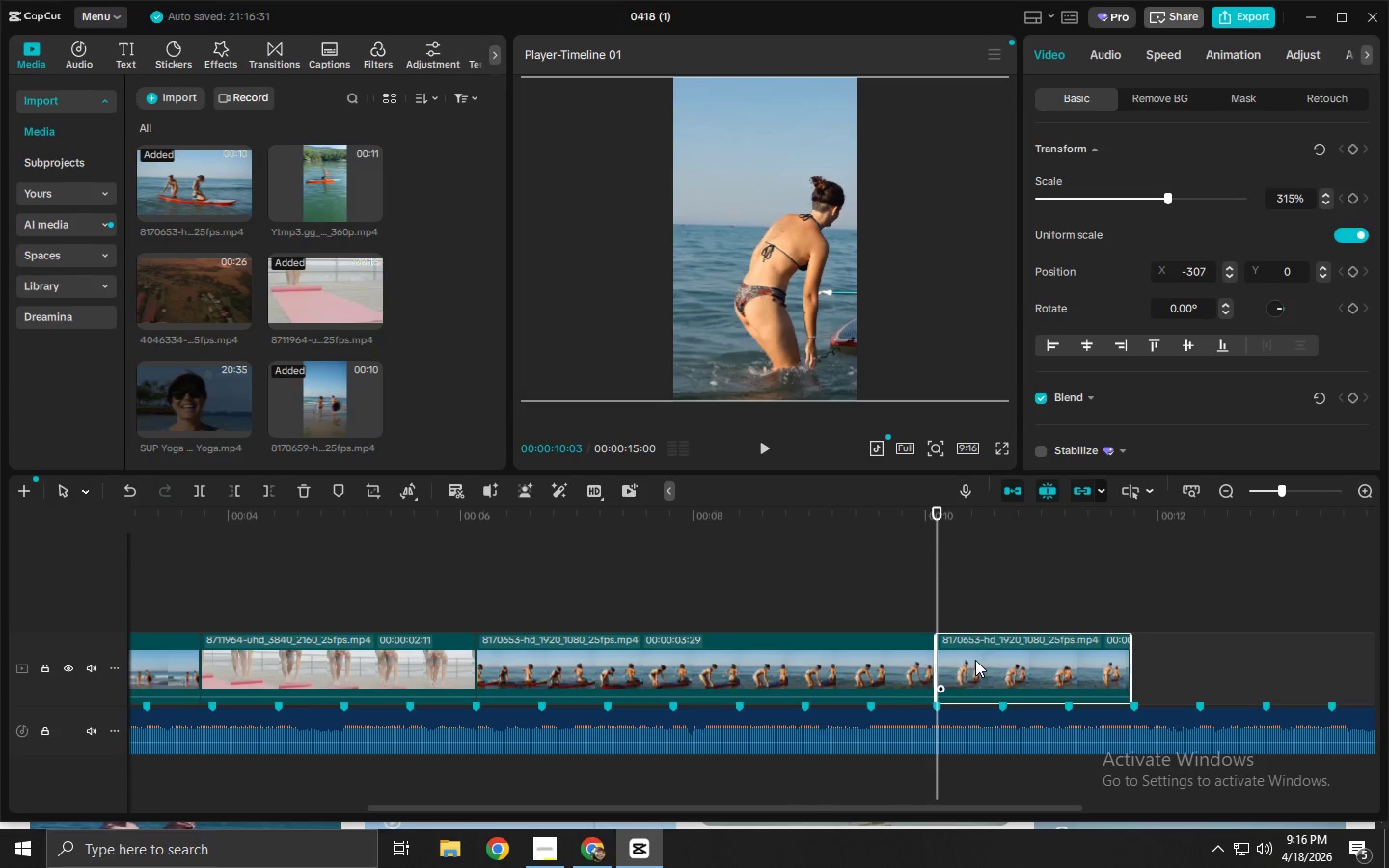 
left_click([975, 660])
 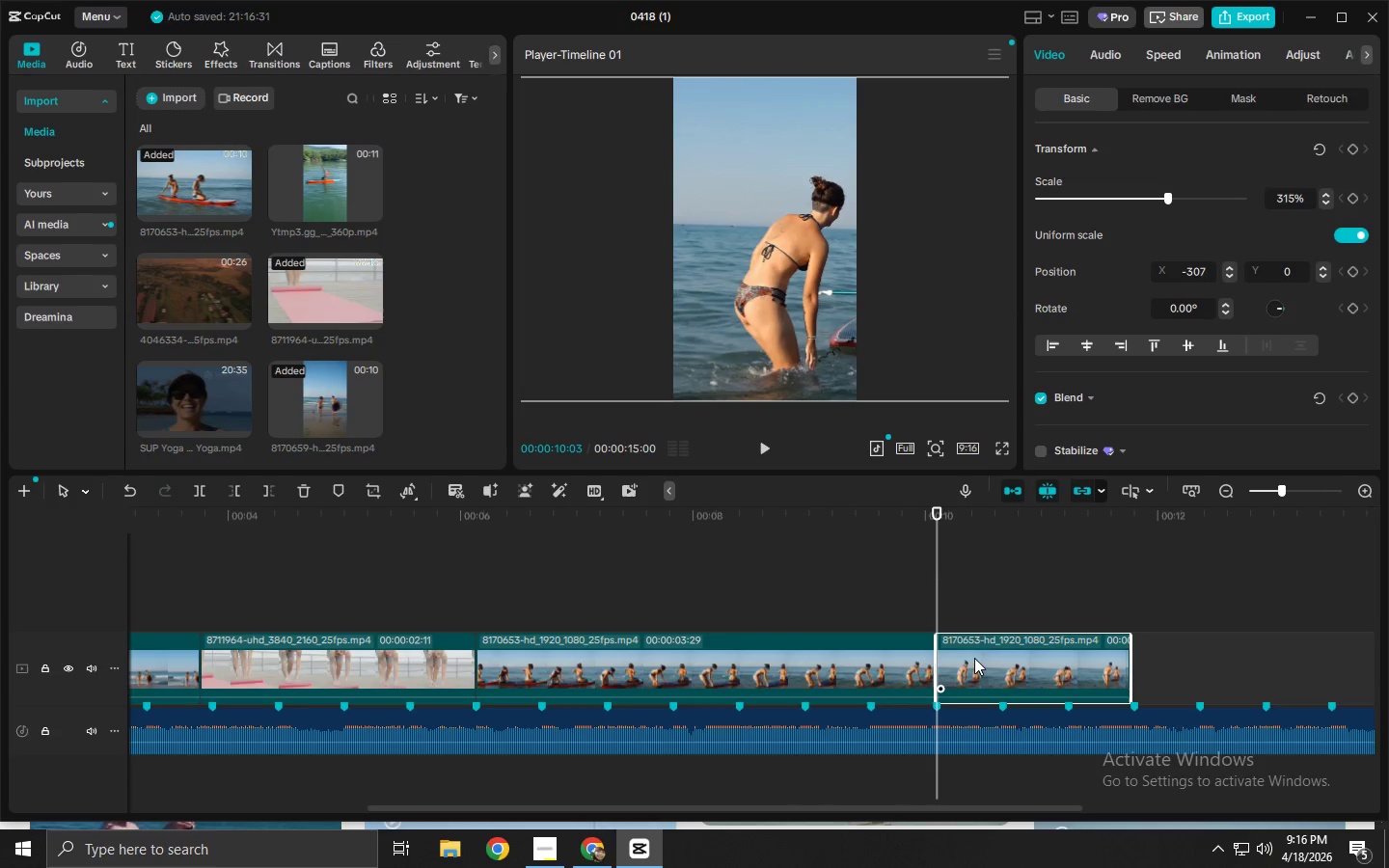 
key(Delete)
 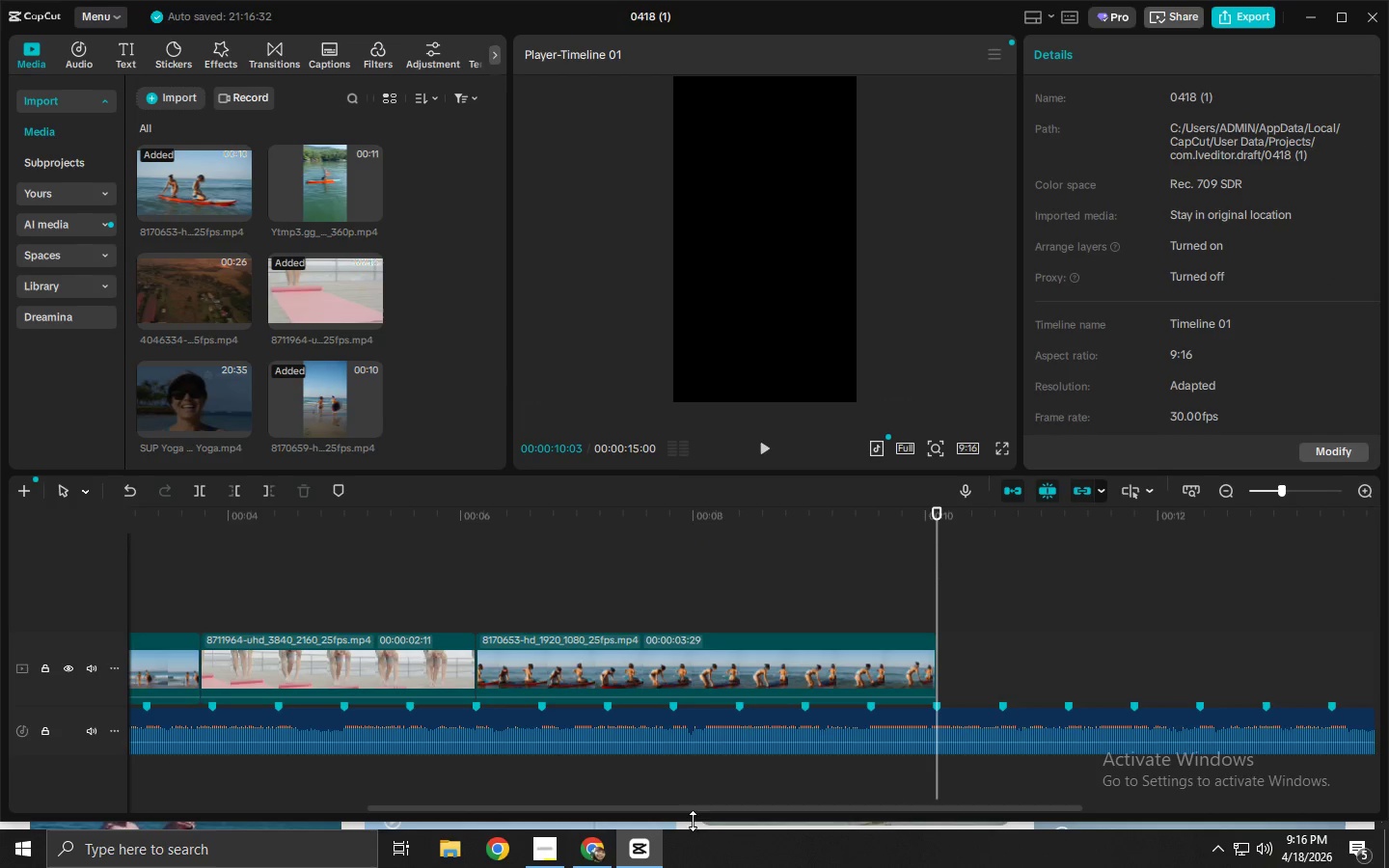 
left_click_drag(start_coordinate=[699, 814], to_coordinate=[860, 798])
 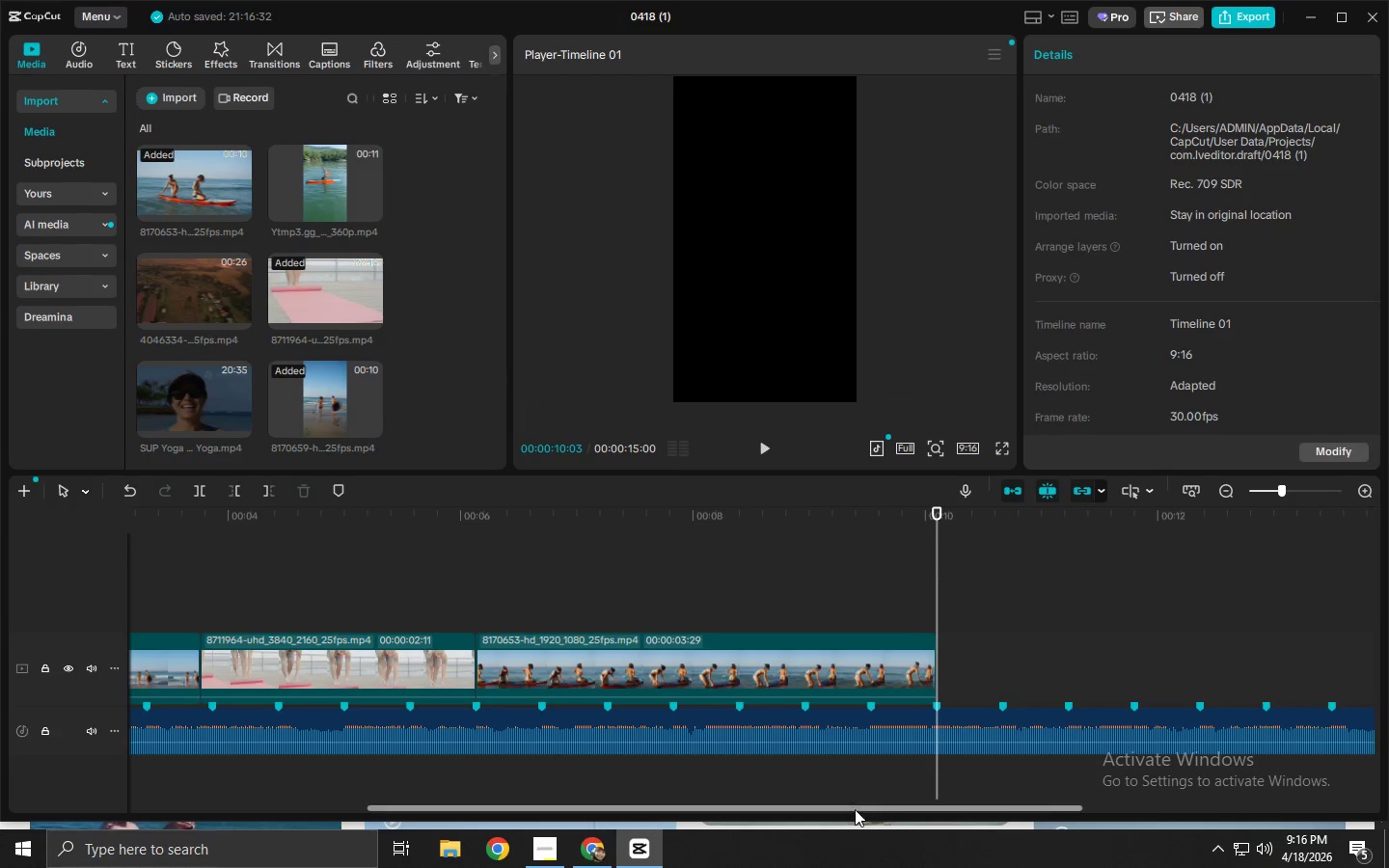 
left_click_drag(start_coordinate=[855, 809], to_coordinate=[1059, 800])
 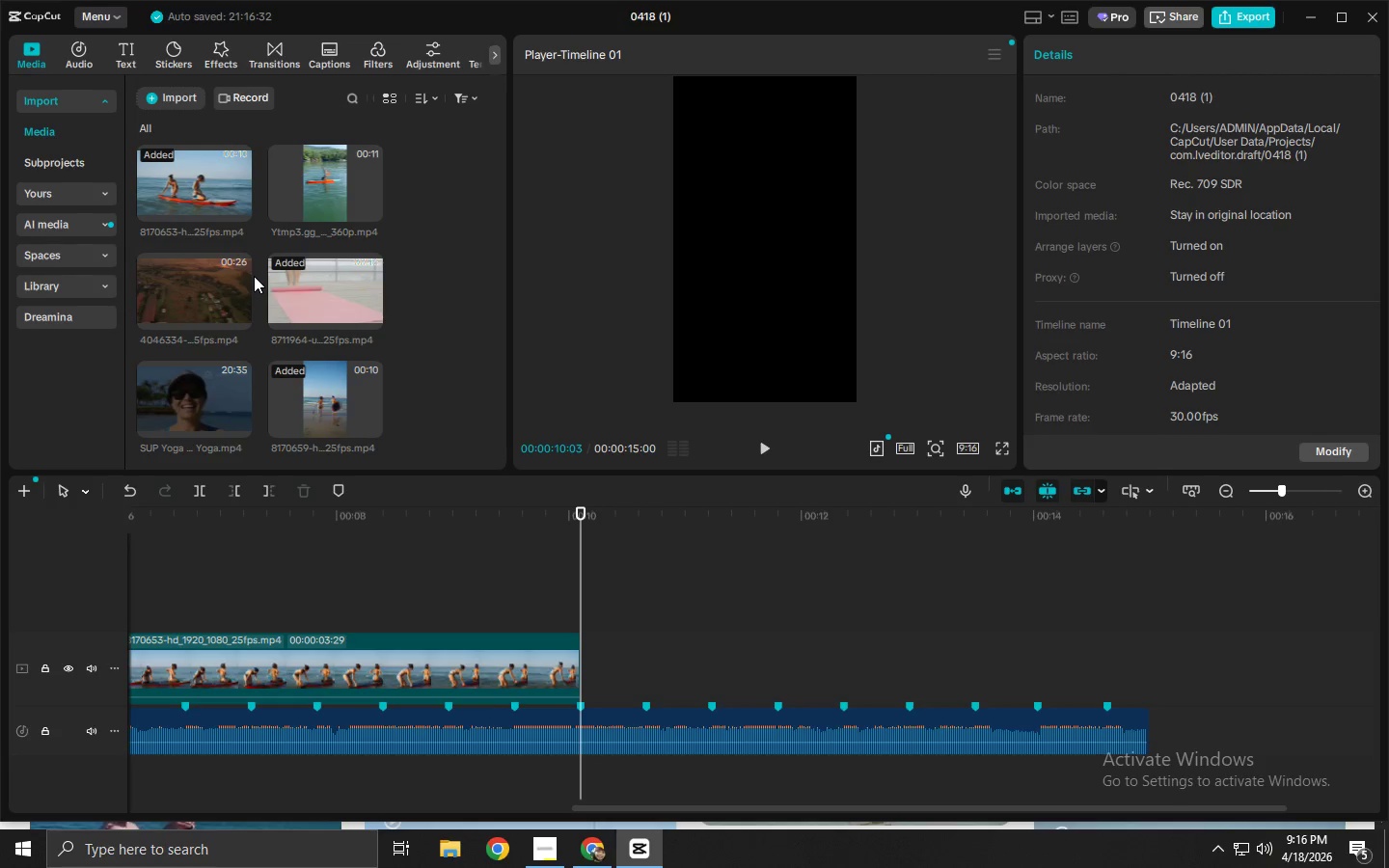 
wait(9.38)
 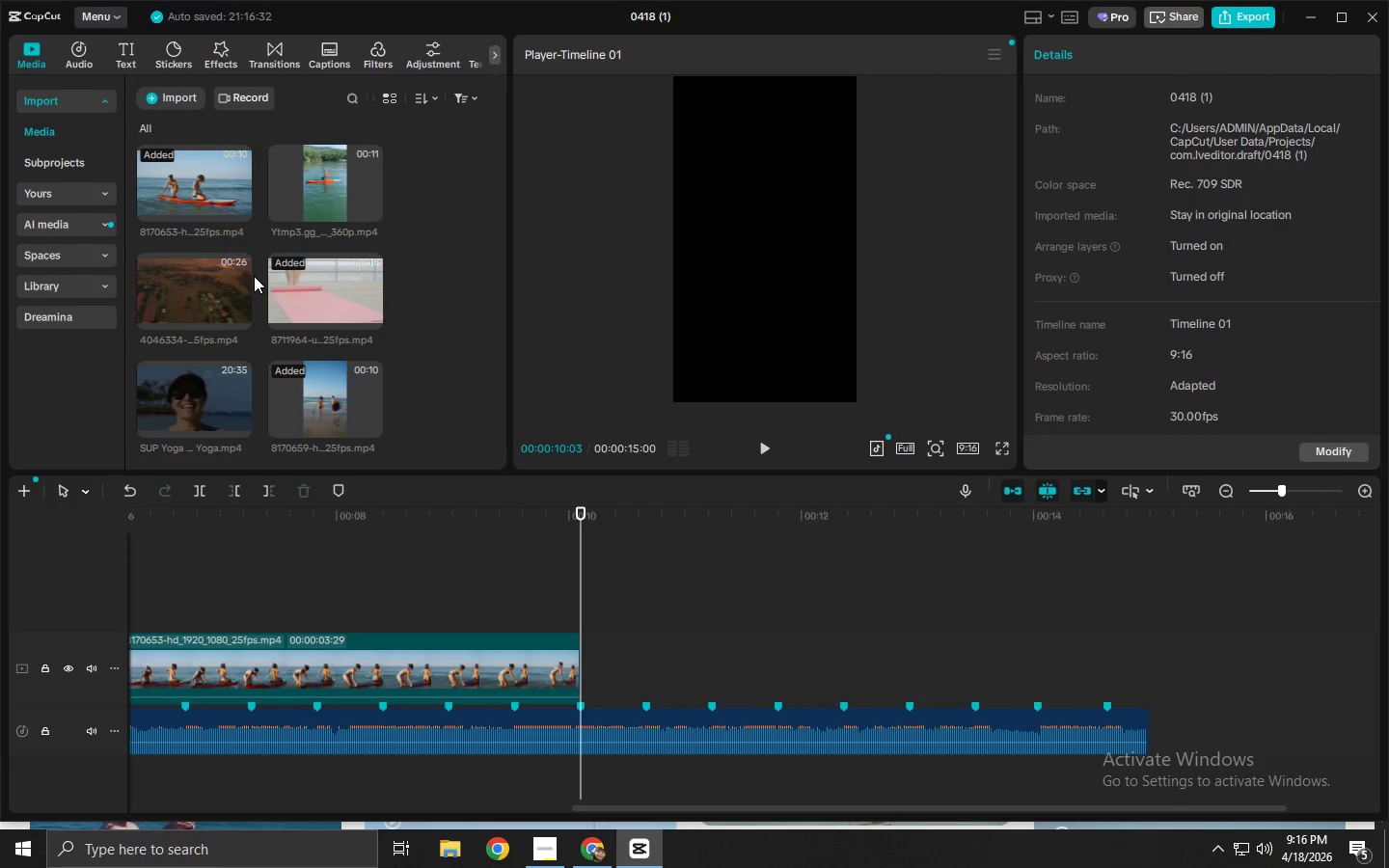 
left_click_drag(start_coordinate=[133, 414], to_coordinate=[634, 666])
 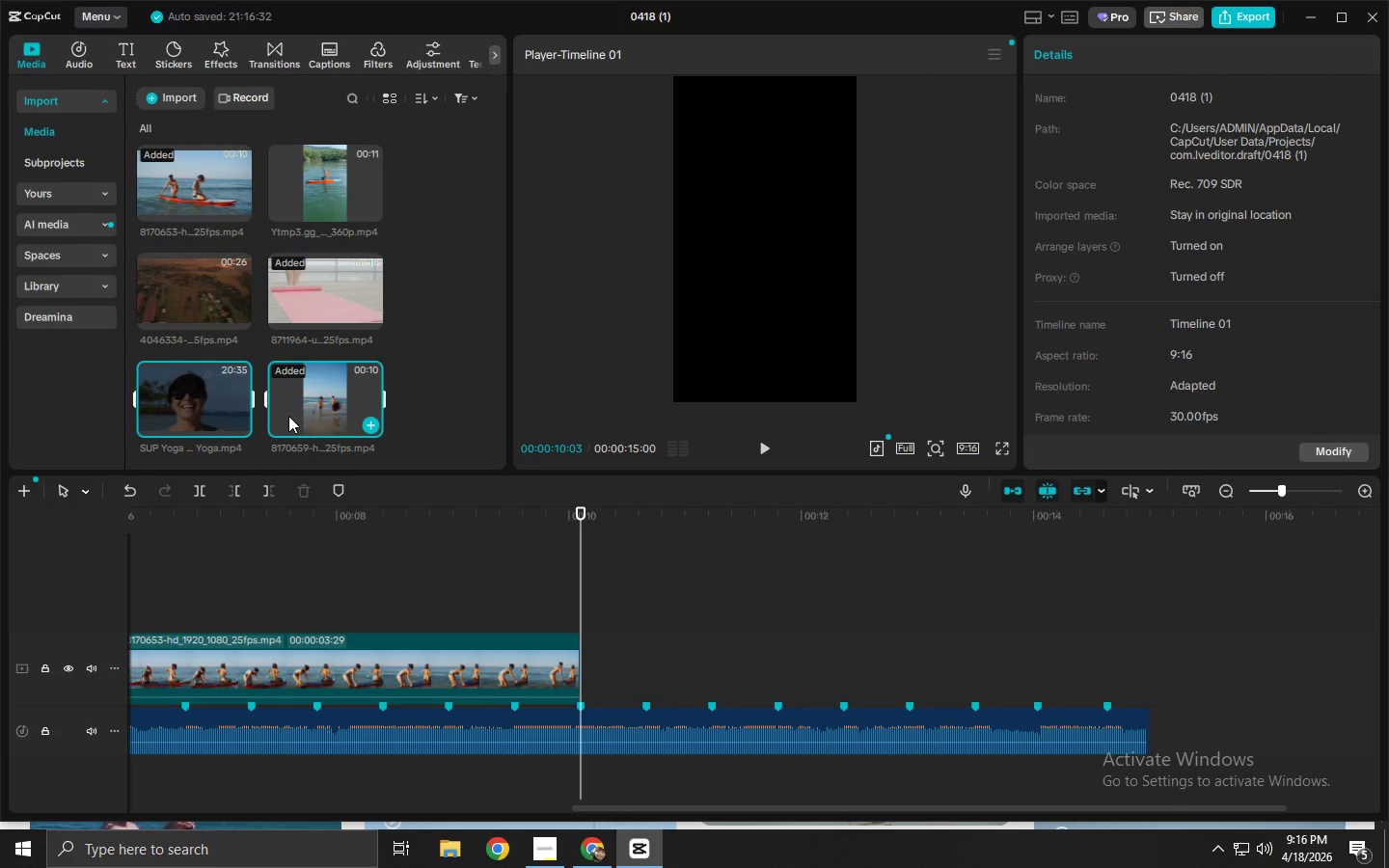 
left_click([187, 388])
 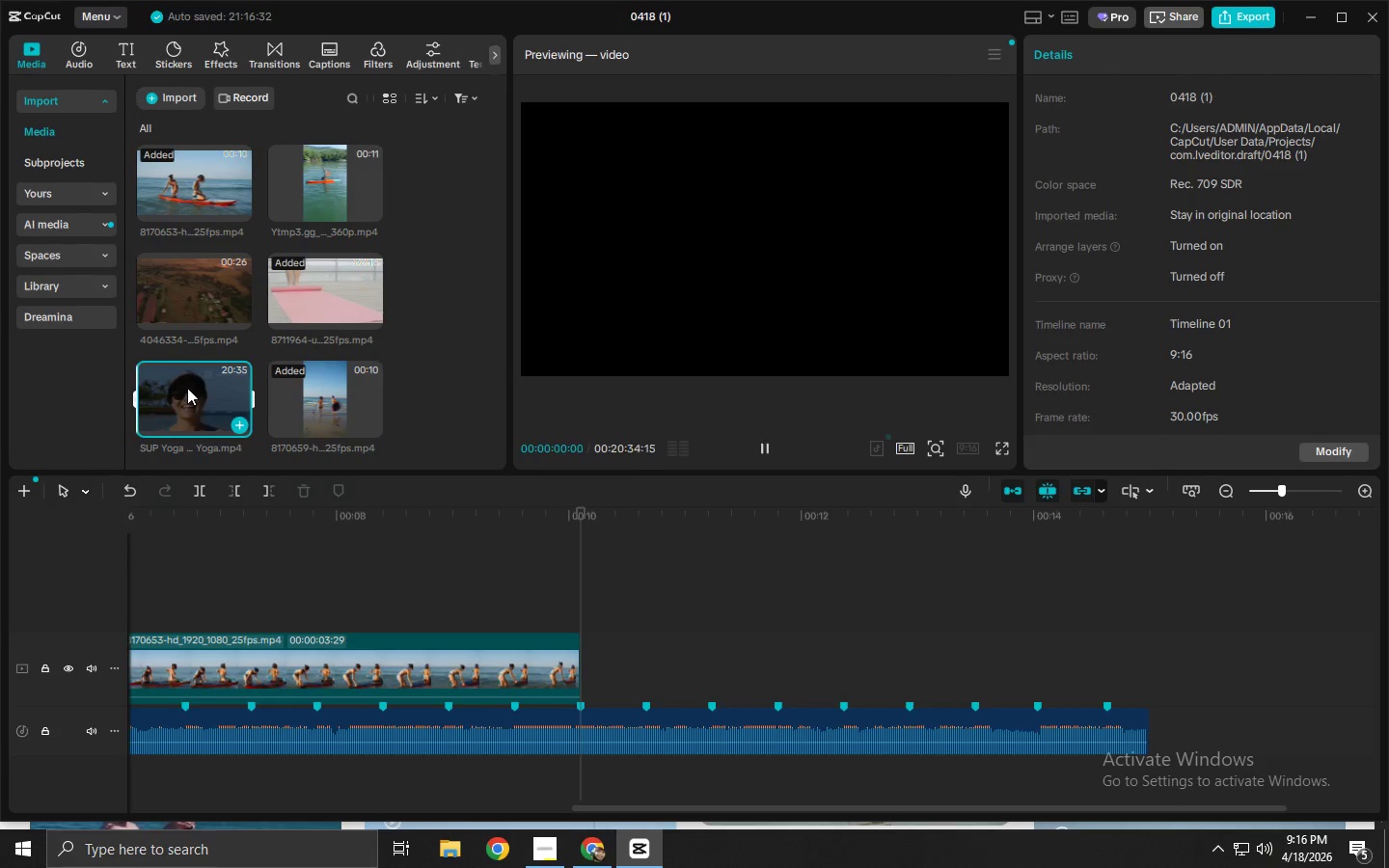 
left_click_drag(start_coordinate=[187, 388], to_coordinate=[636, 663])
 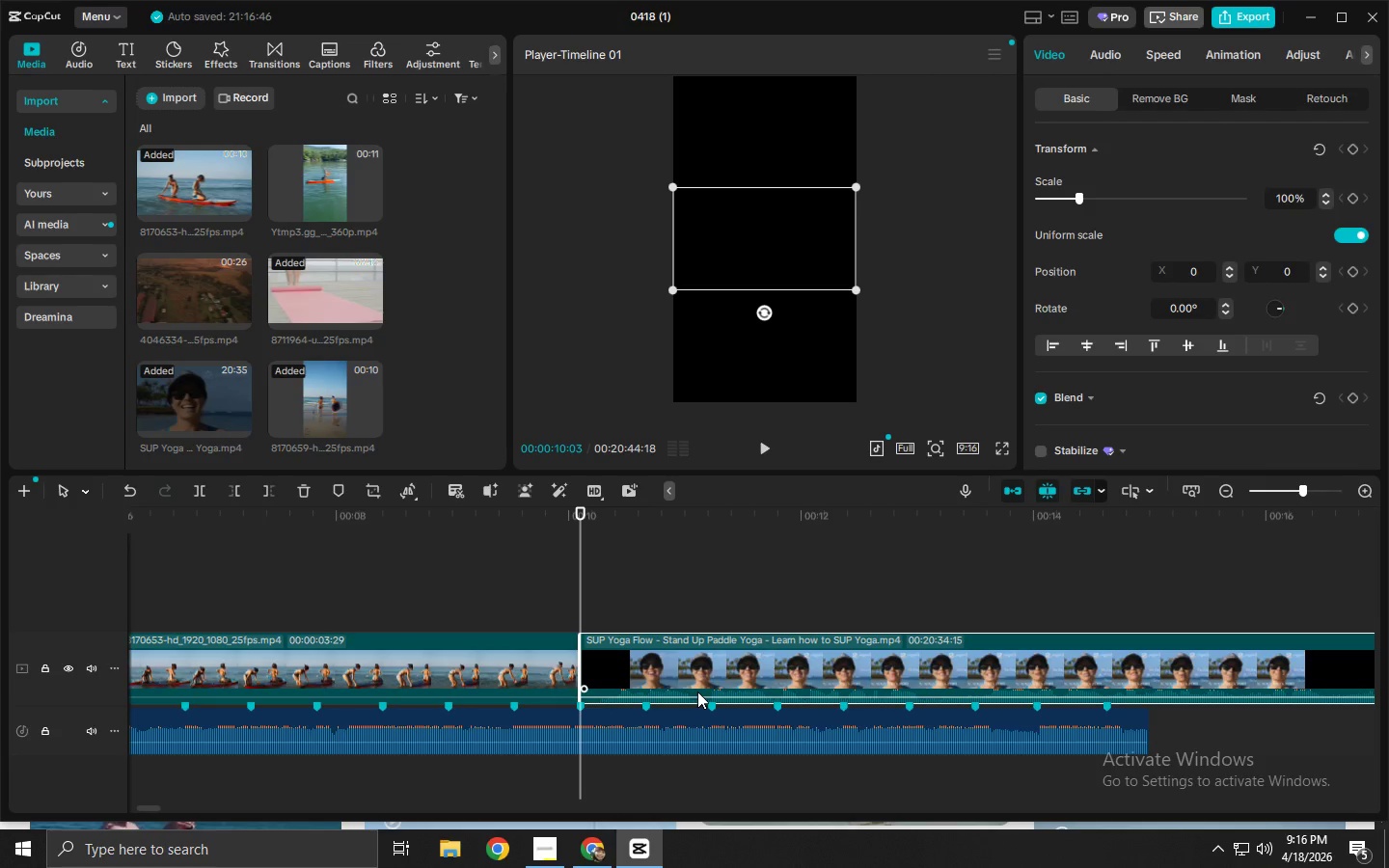 
left_click_drag(start_coordinate=[699, 695], to_coordinate=[704, 714])
 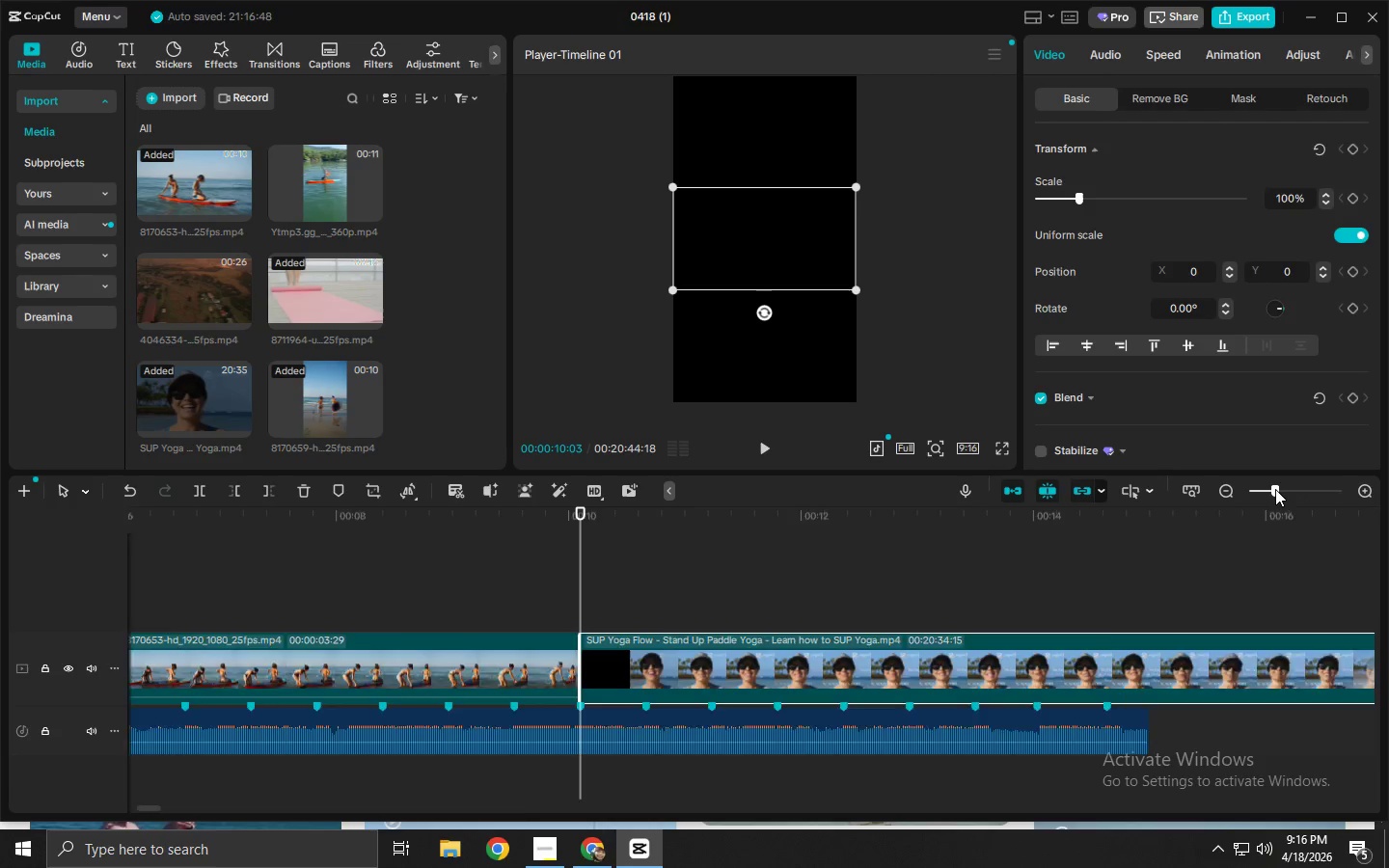 
double_click([1264, 490])
 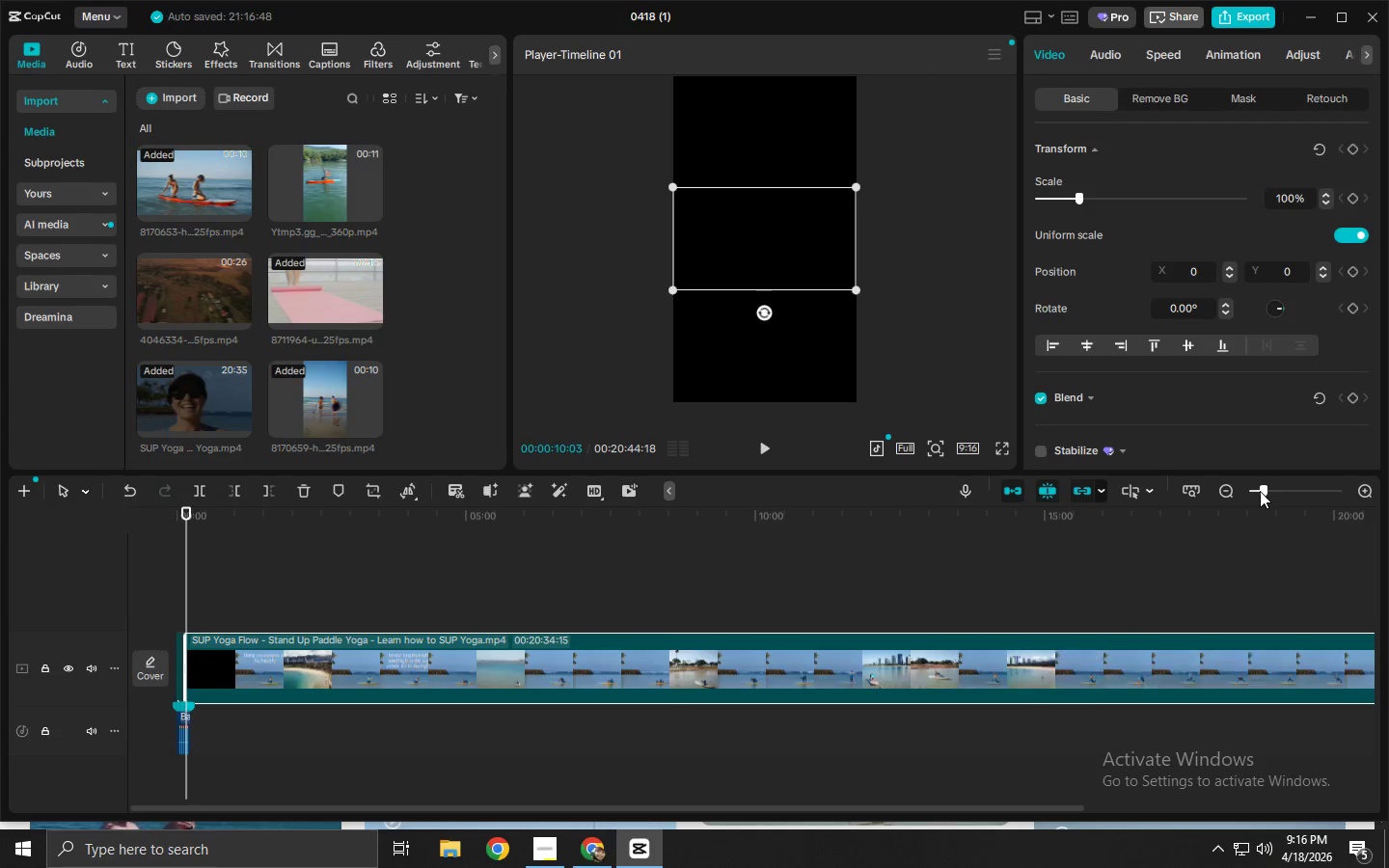 
left_click_drag(start_coordinate=[1260, 491], to_coordinate=[1252, 493])
 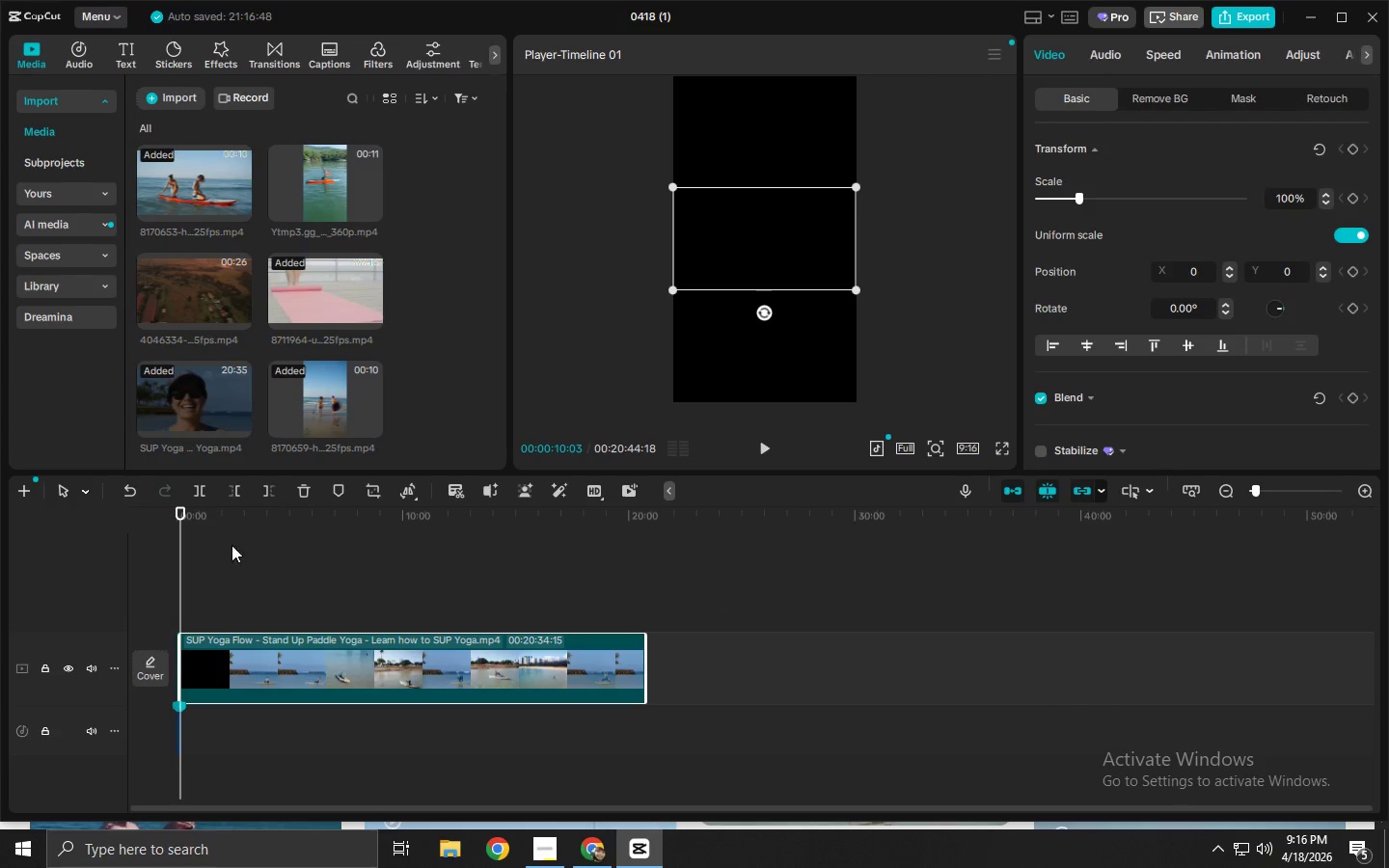 
left_click_drag(start_coordinate=[160, 516], to_coordinate=[192, 514])
 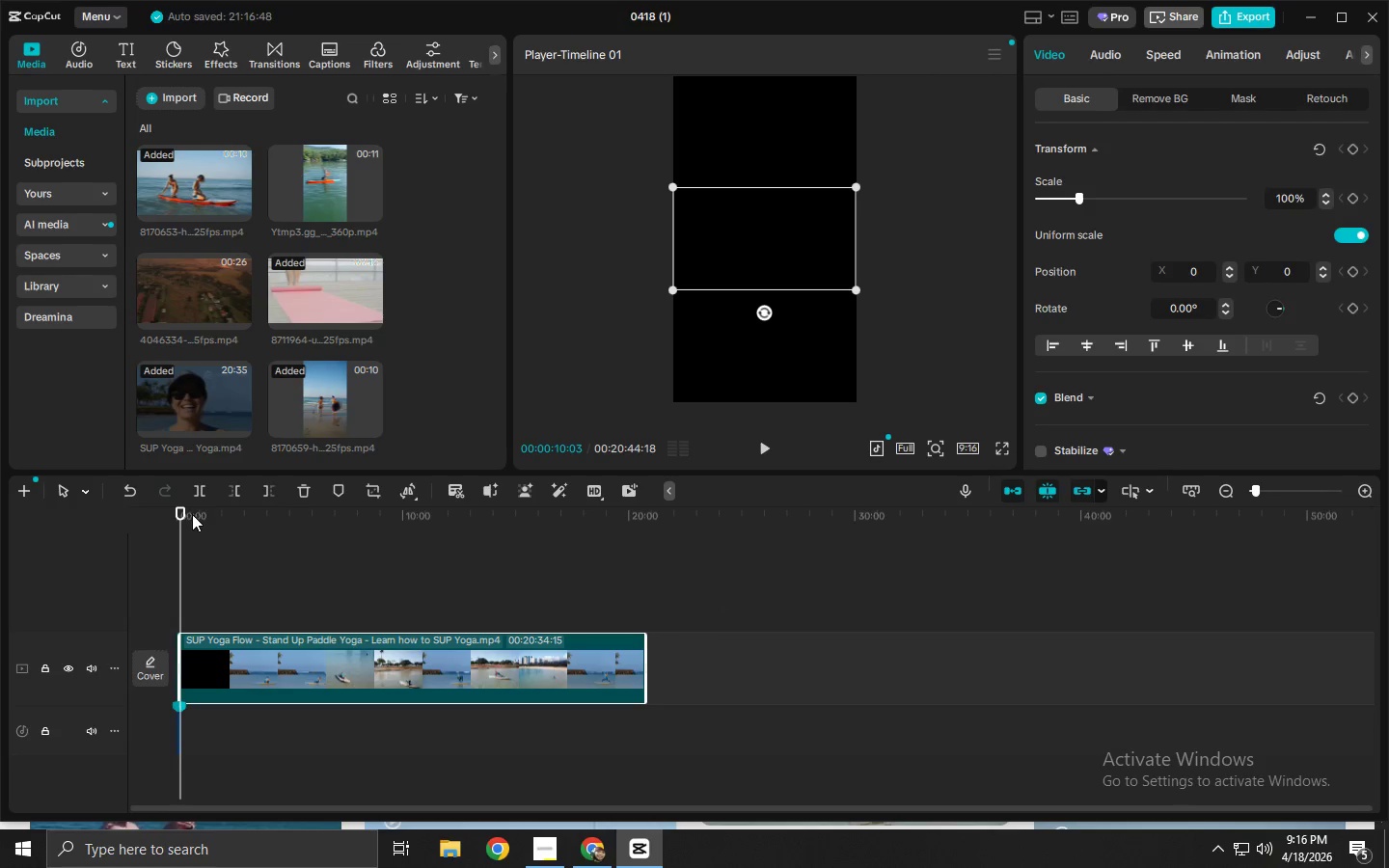 
left_click_drag(start_coordinate=[192, 514], to_coordinate=[220, 515])
 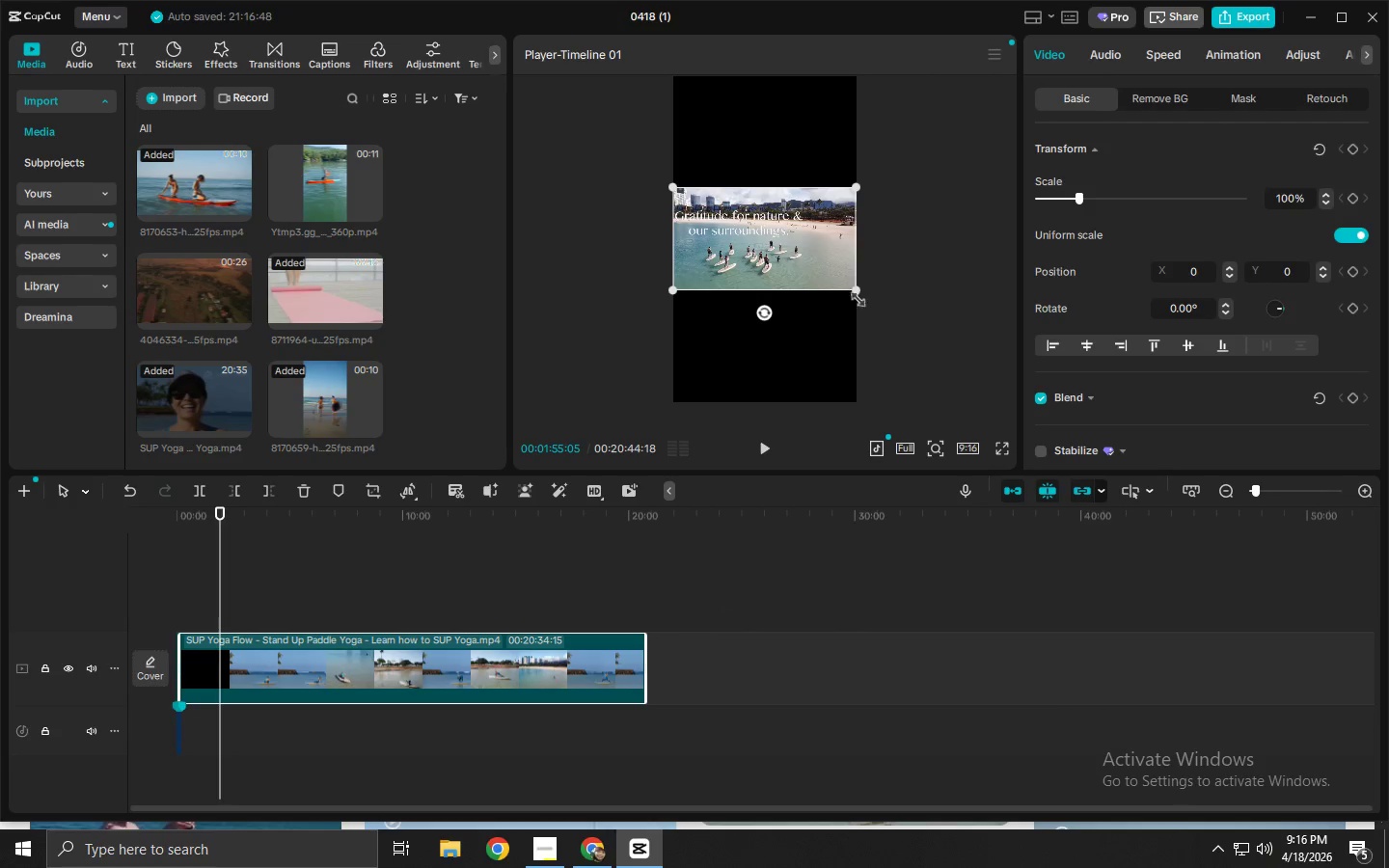 
left_click_drag(start_coordinate=[863, 292], to_coordinate=[1142, 527])
 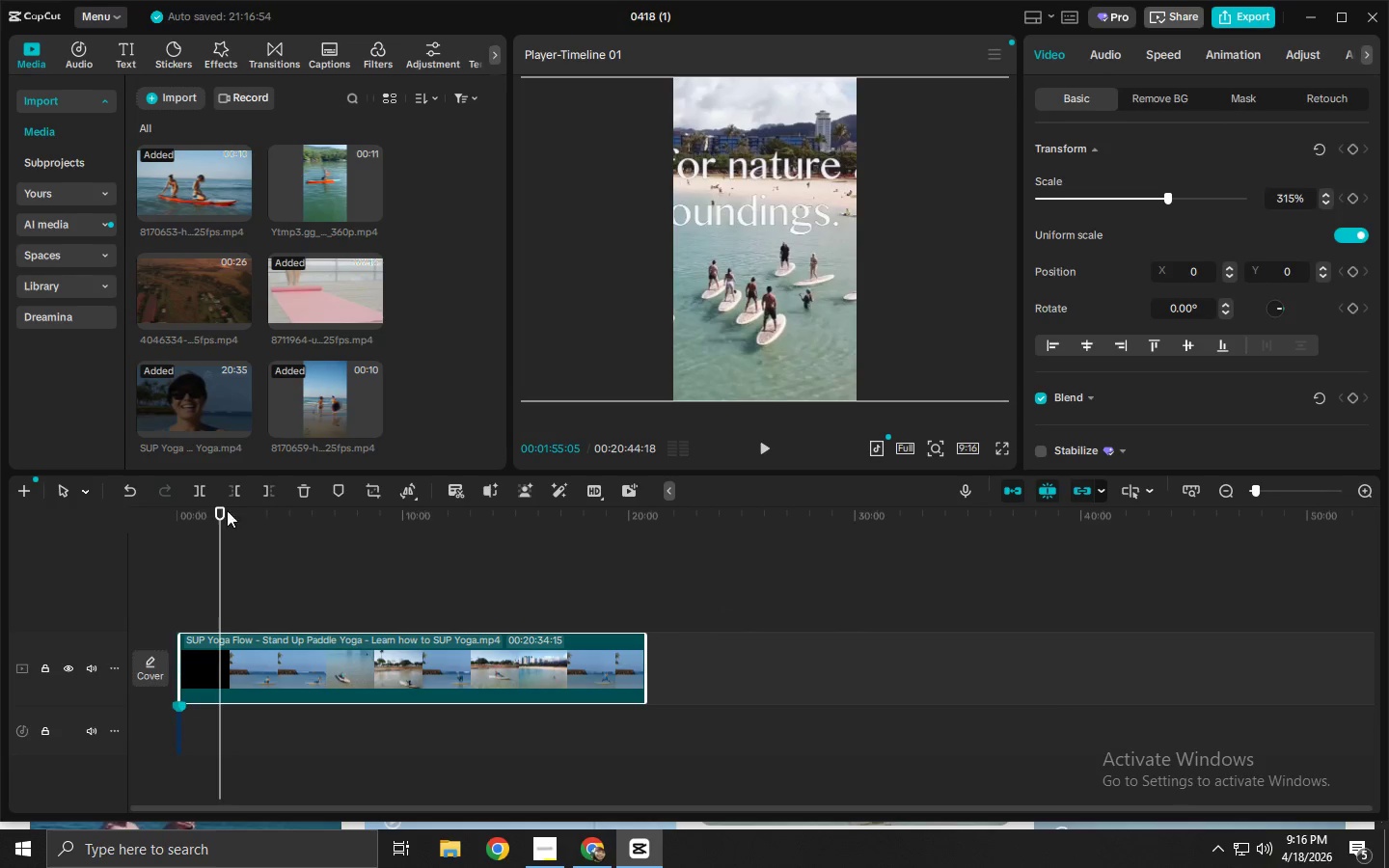 
left_click_drag(start_coordinate=[210, 510], to_coordinate=[394, 521])
 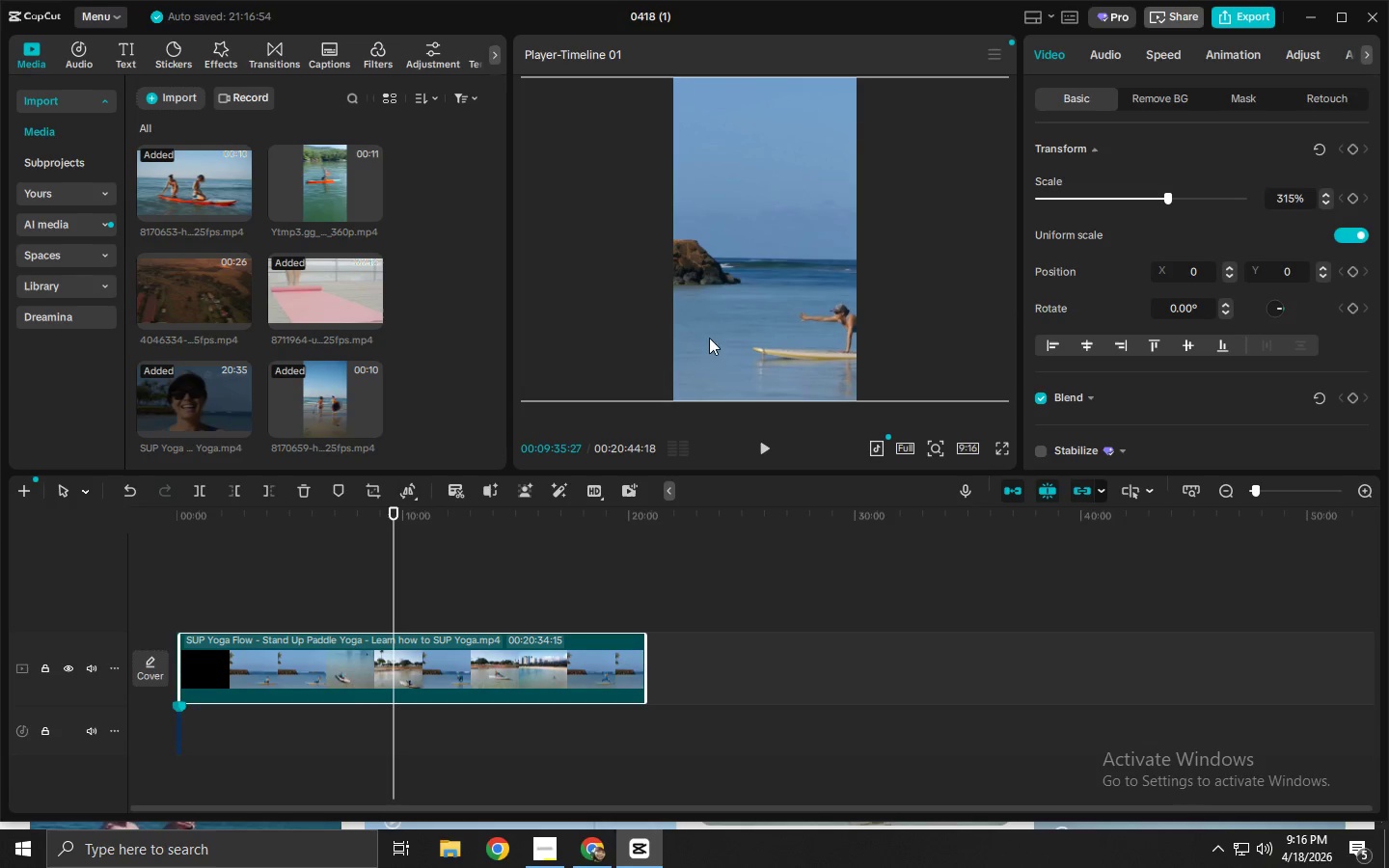 
left_click_drag(start_coordinate=[746, 320], to_coordinate=[659, 318])
 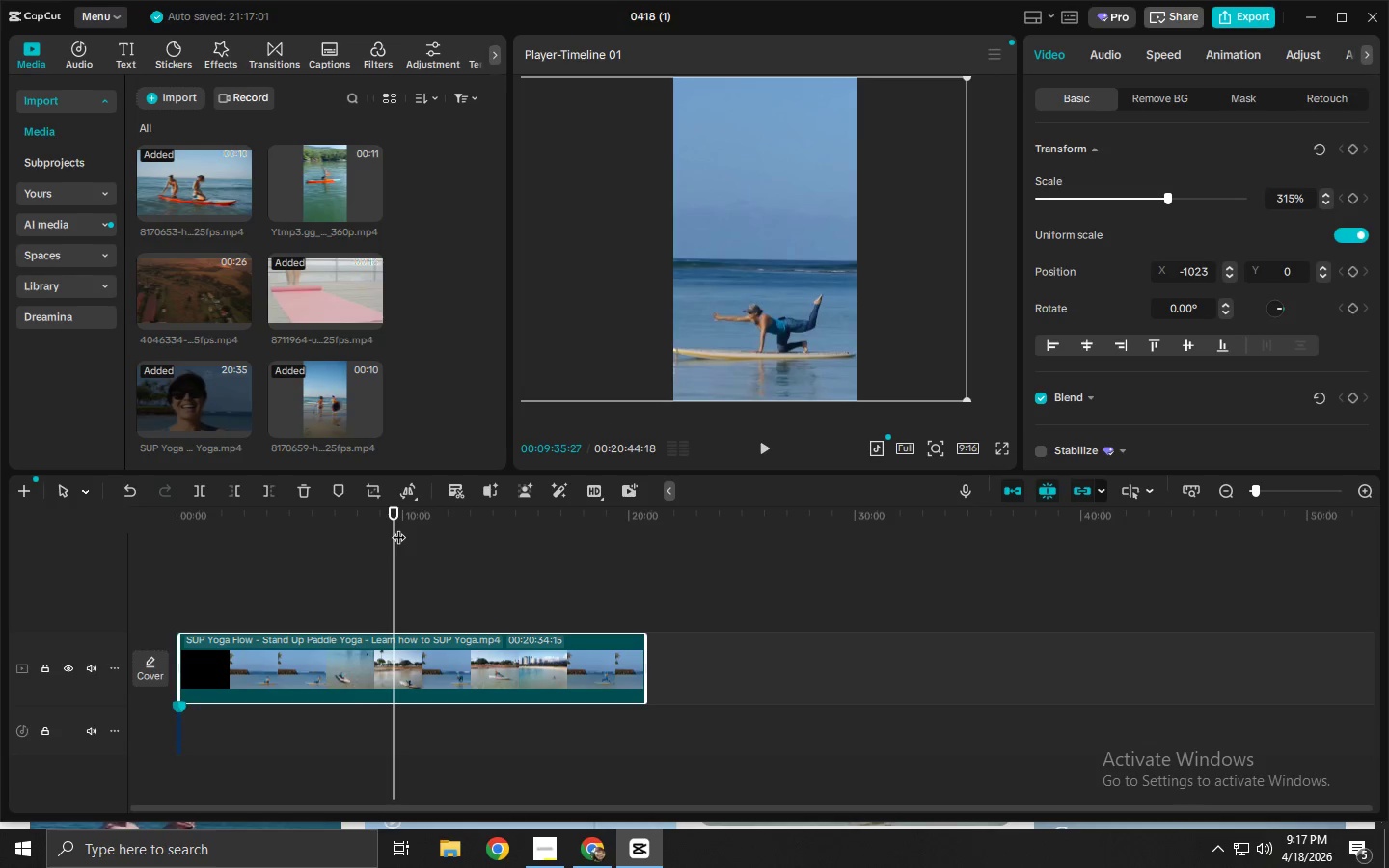 
left_click_drag(start_coordinate=[400, 517], to_coordinate=[389, 517])
 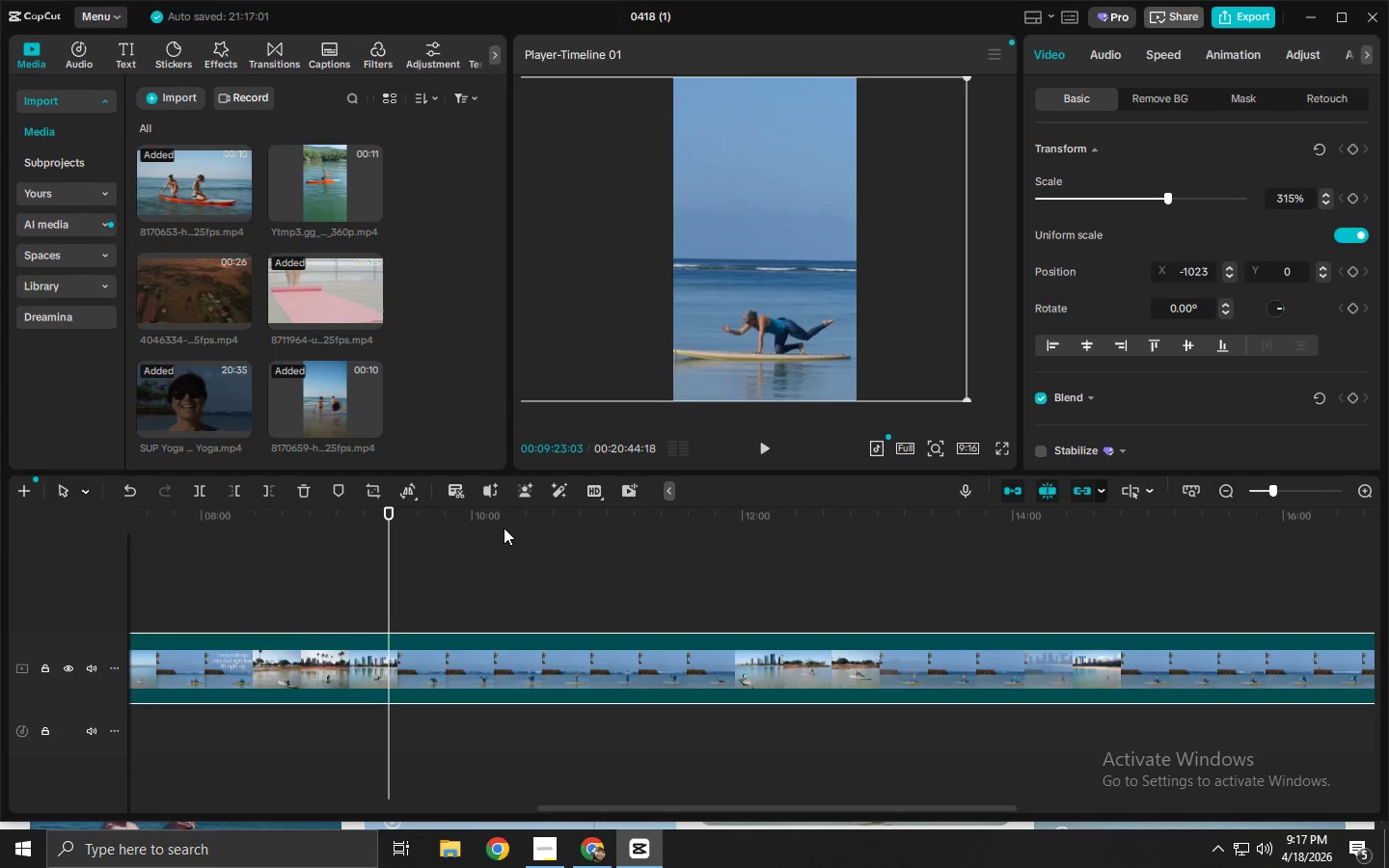 
left_click_drag(start_coordinate=[391, 515], to_coordinate=[363, 518])
 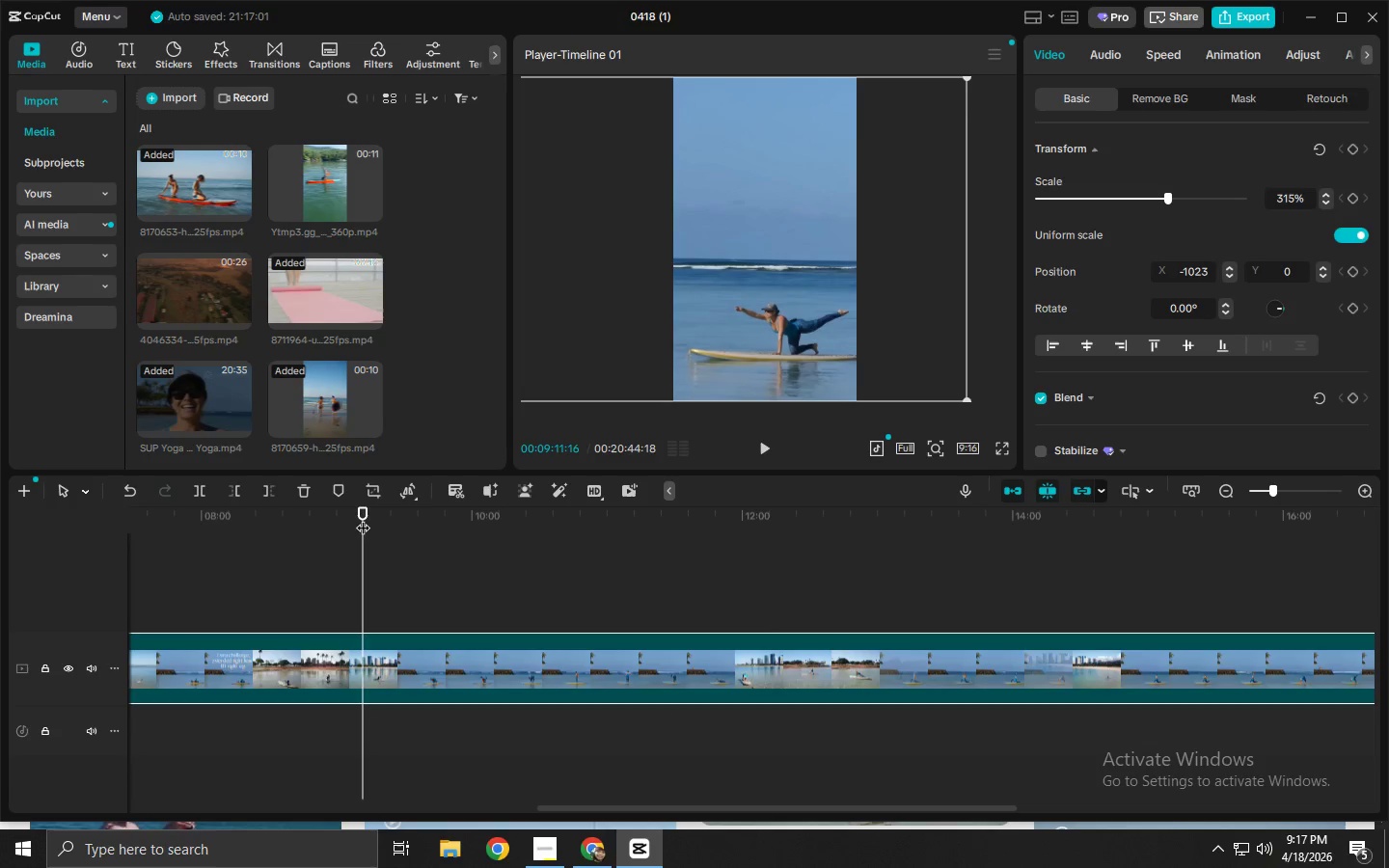 
key(Control+ControlLeft)
 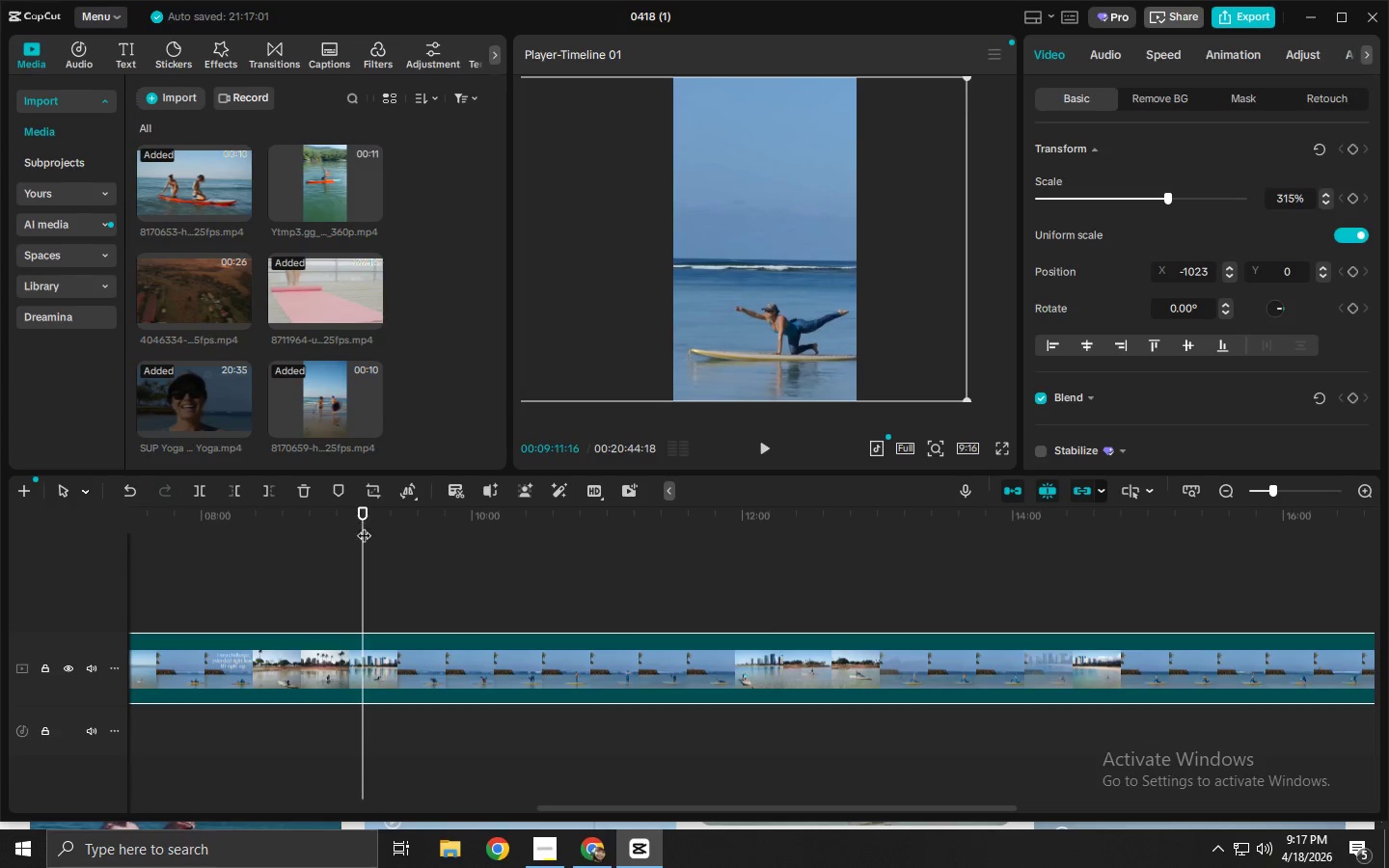 
hold_key(key=B, duration=14.2)
 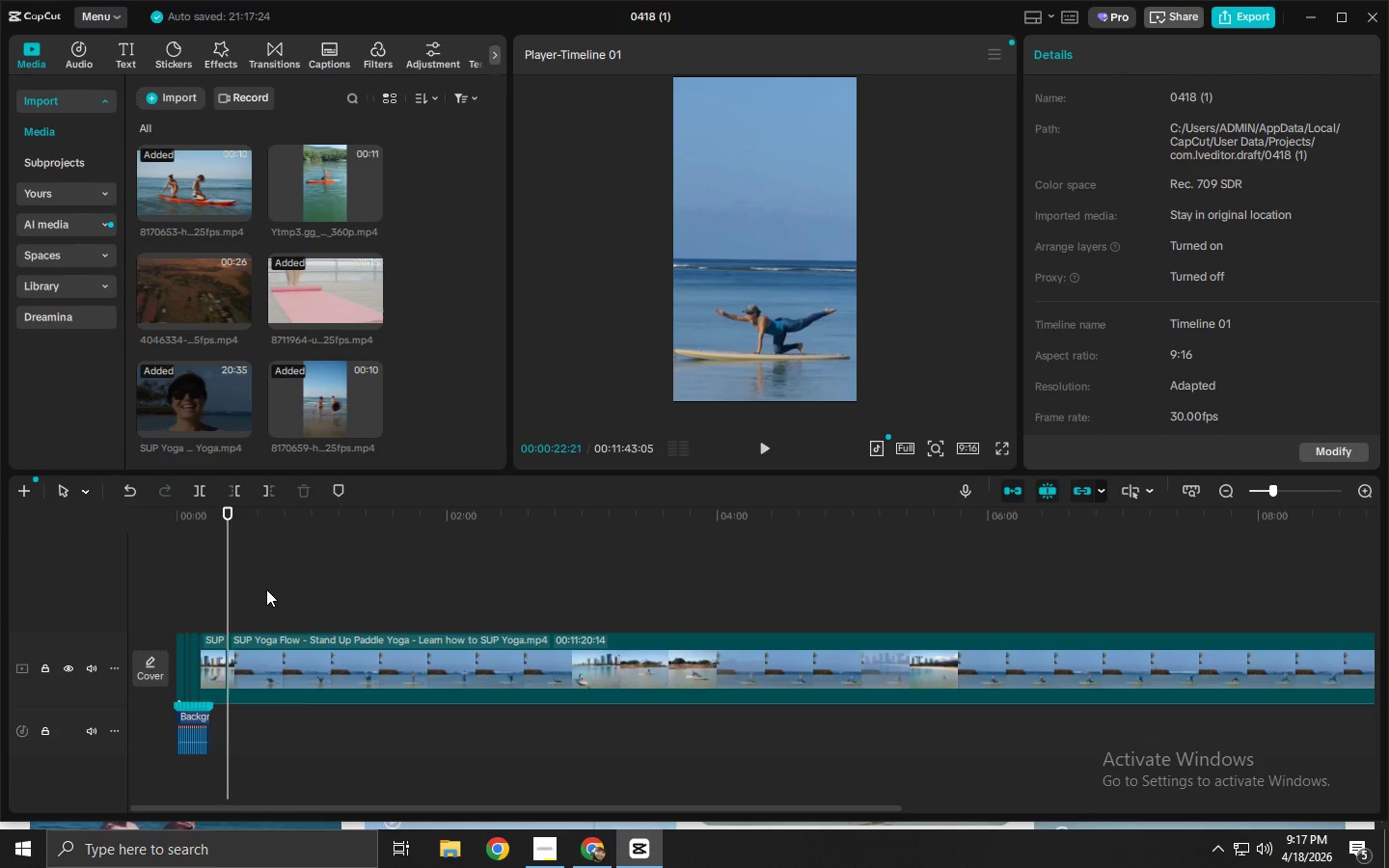 
left_click([323, 641])
 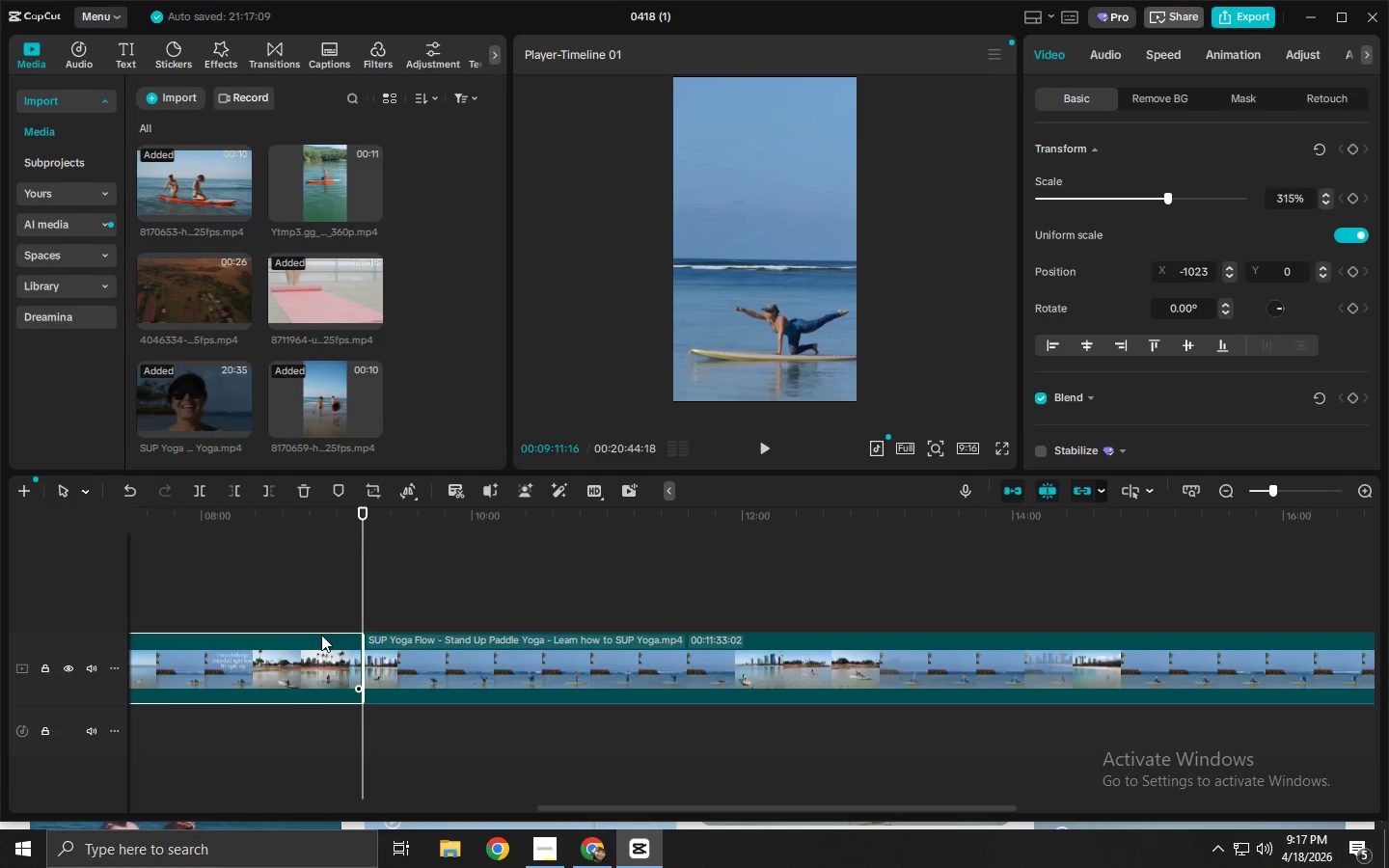 
key(Delete)
 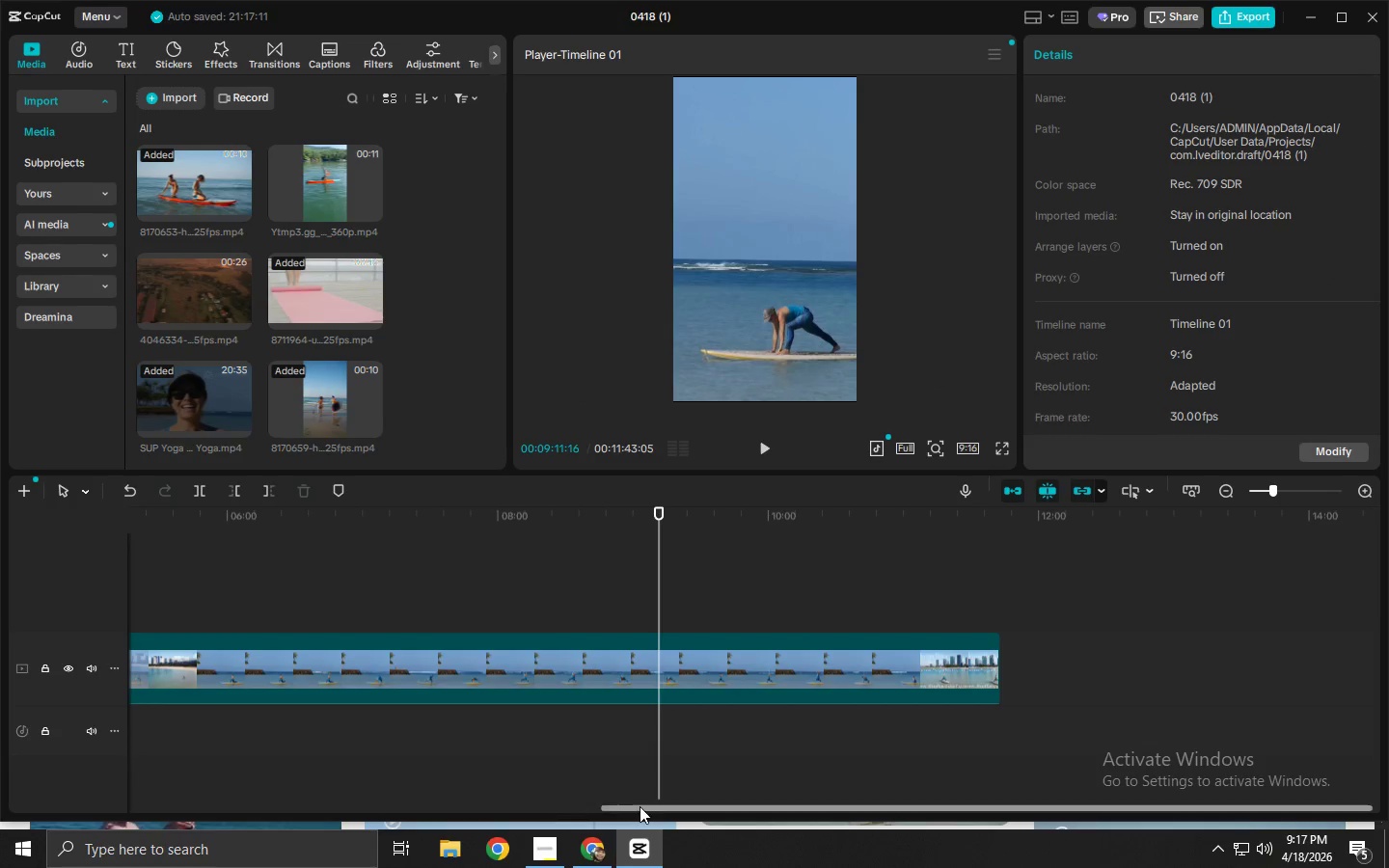 
left_click_drag(start_coordinate=[673, 803], to_coordinate=[0, 764])
 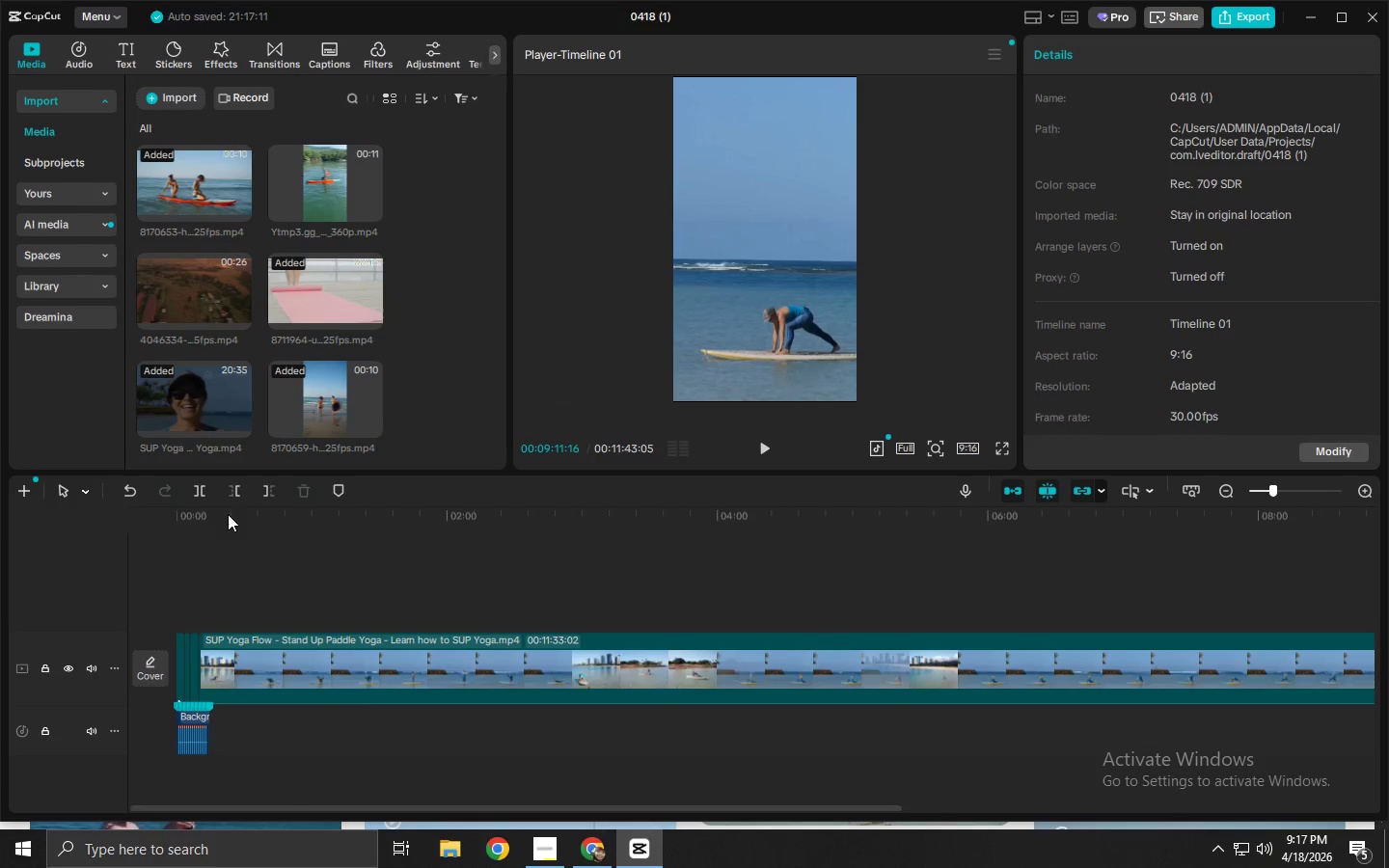 
left_click_drag(start_coordinate=[204, 513], to_coordinate=[228, 518])
 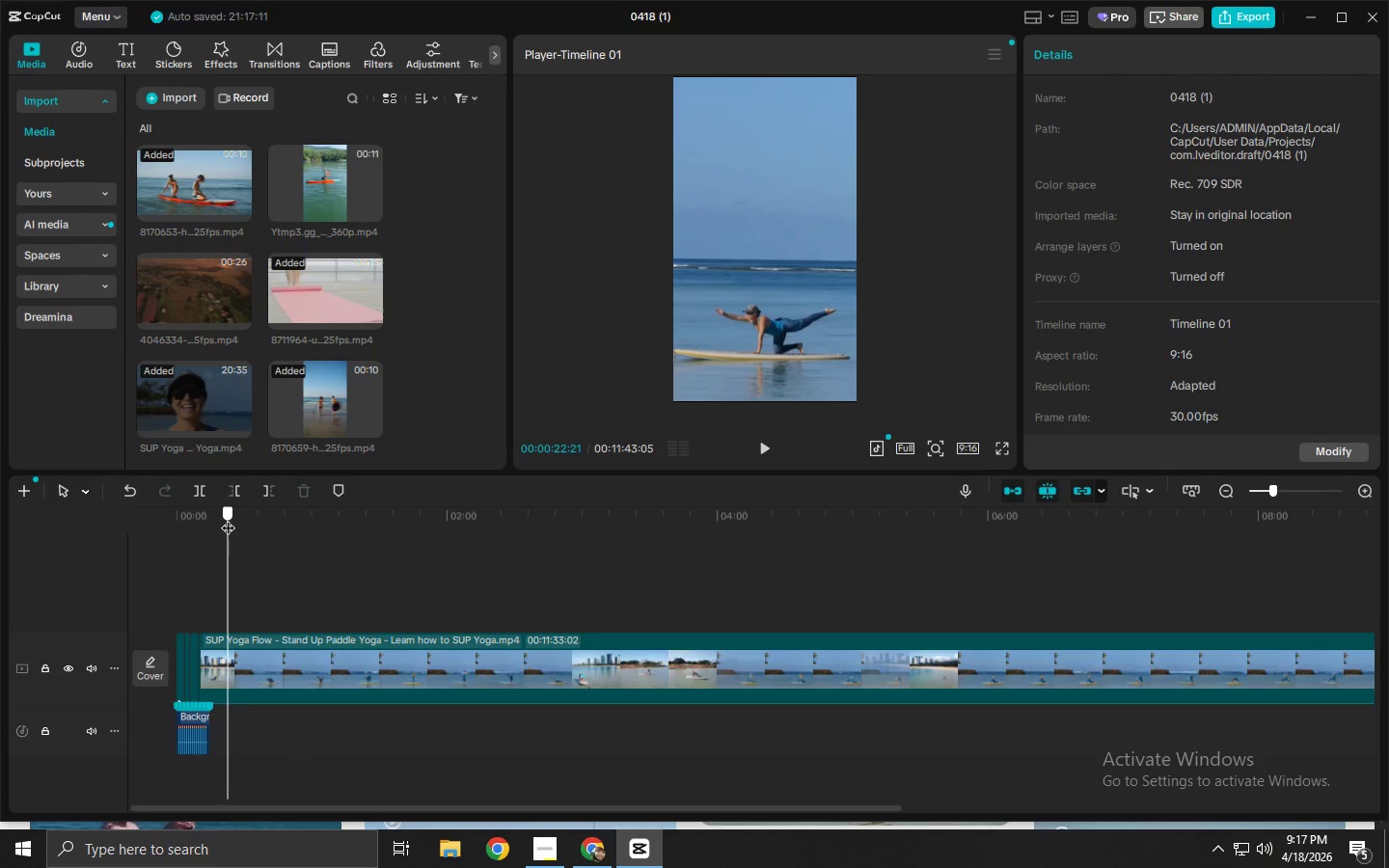 
key(Control+ControlLeft)
 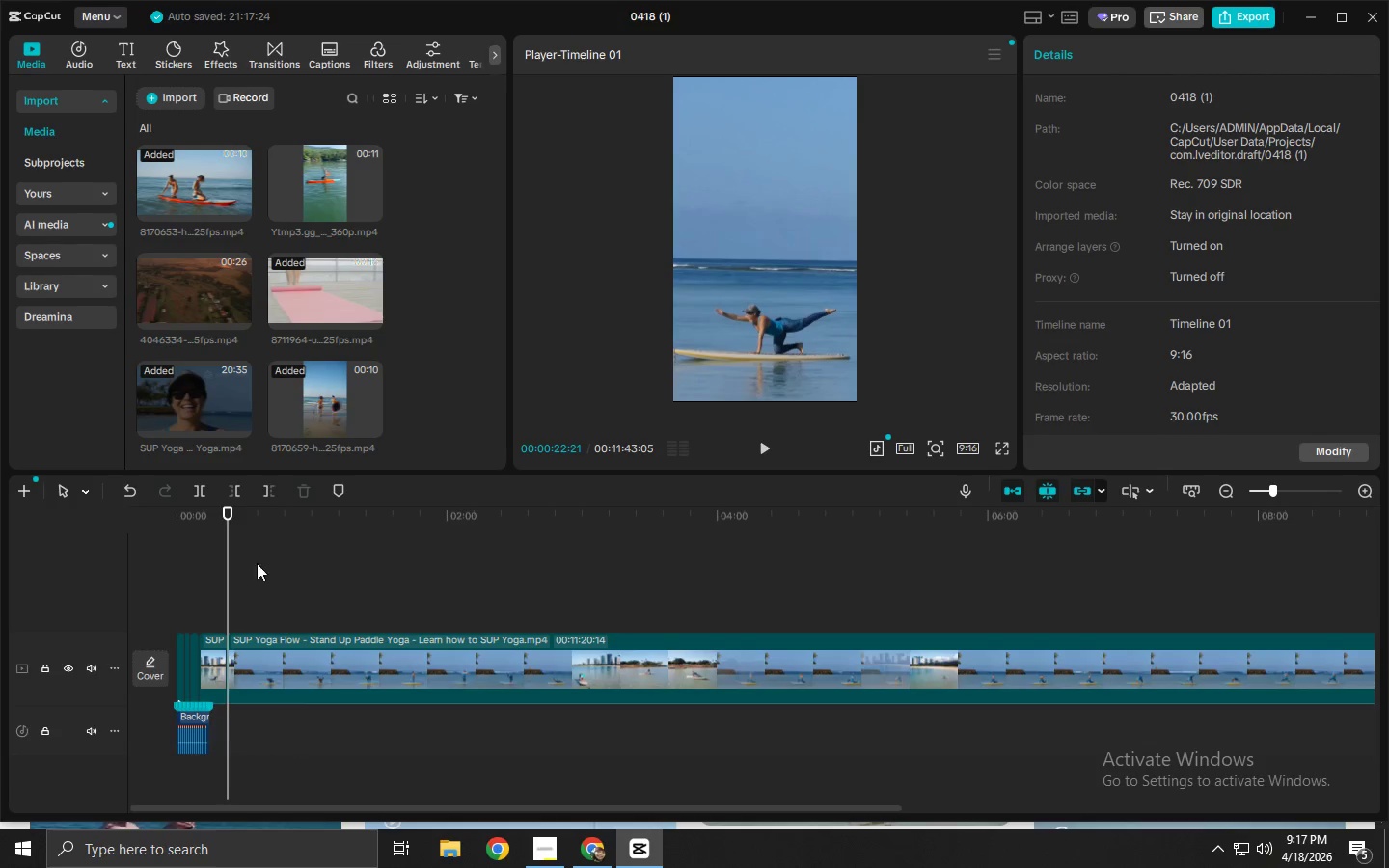 
left_click_drag(start_coordinate=[249, 527], to_coordinate=[311, 533])
 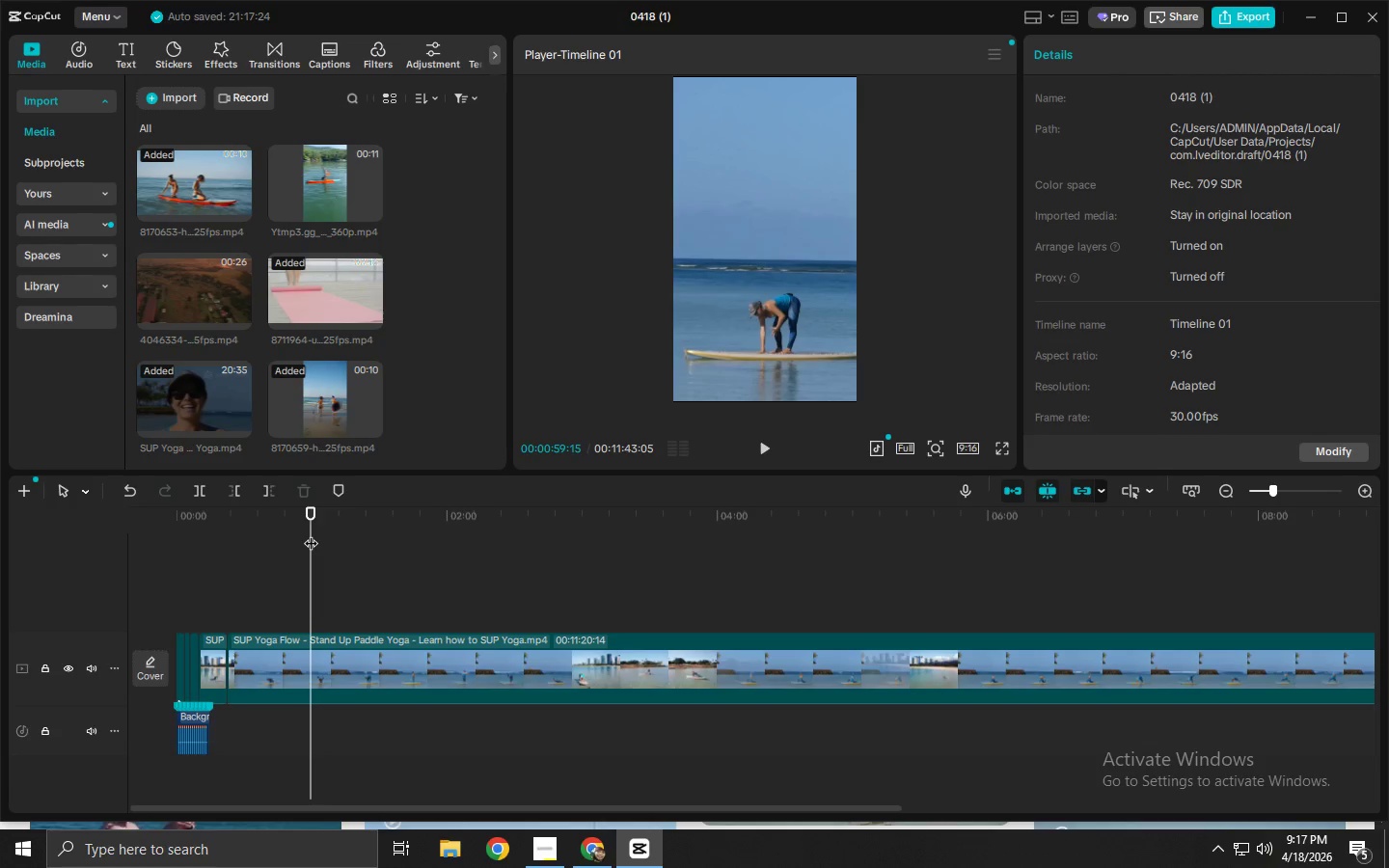 
key(Control+ControlLeft)
 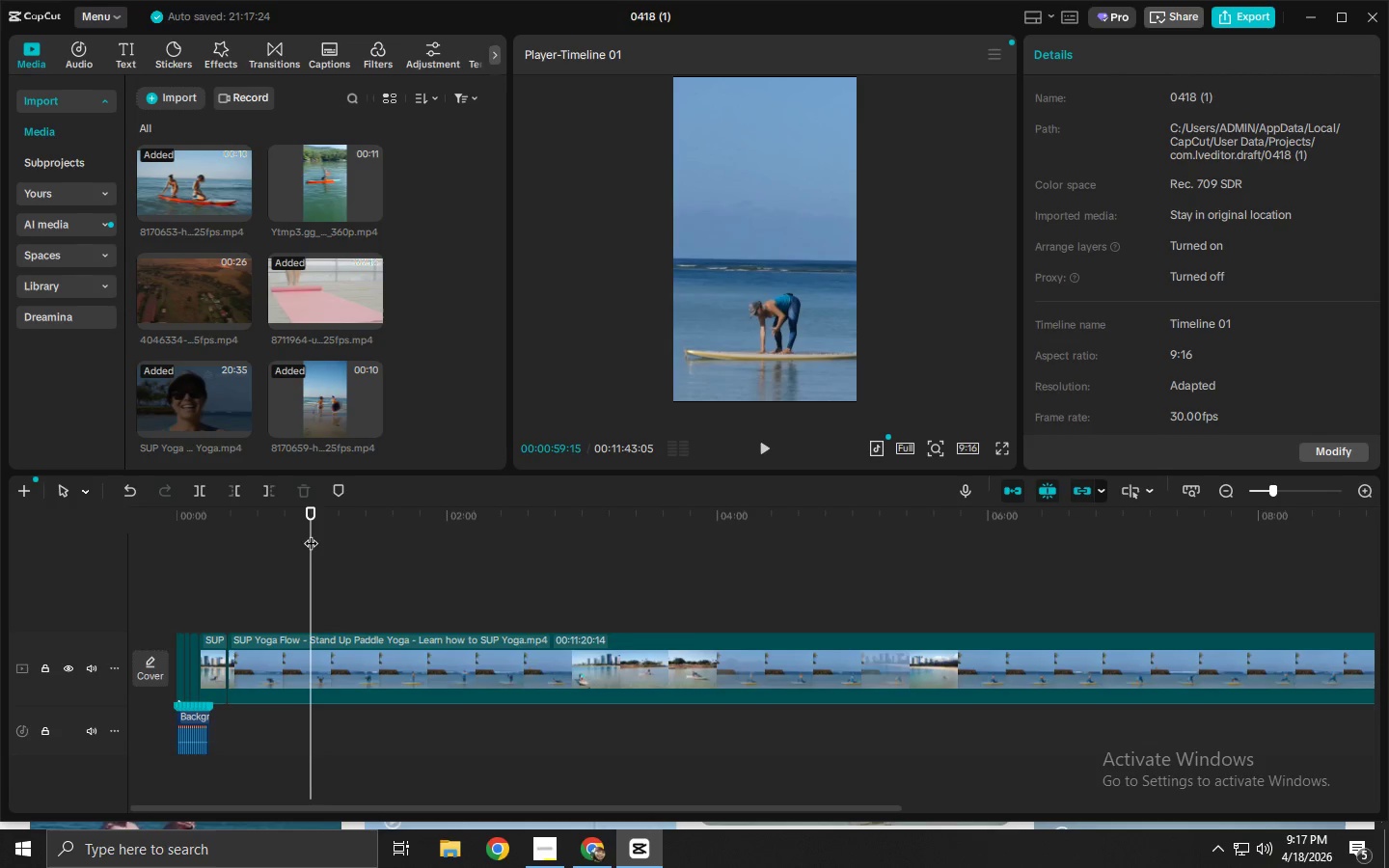 
key(Control+B)
 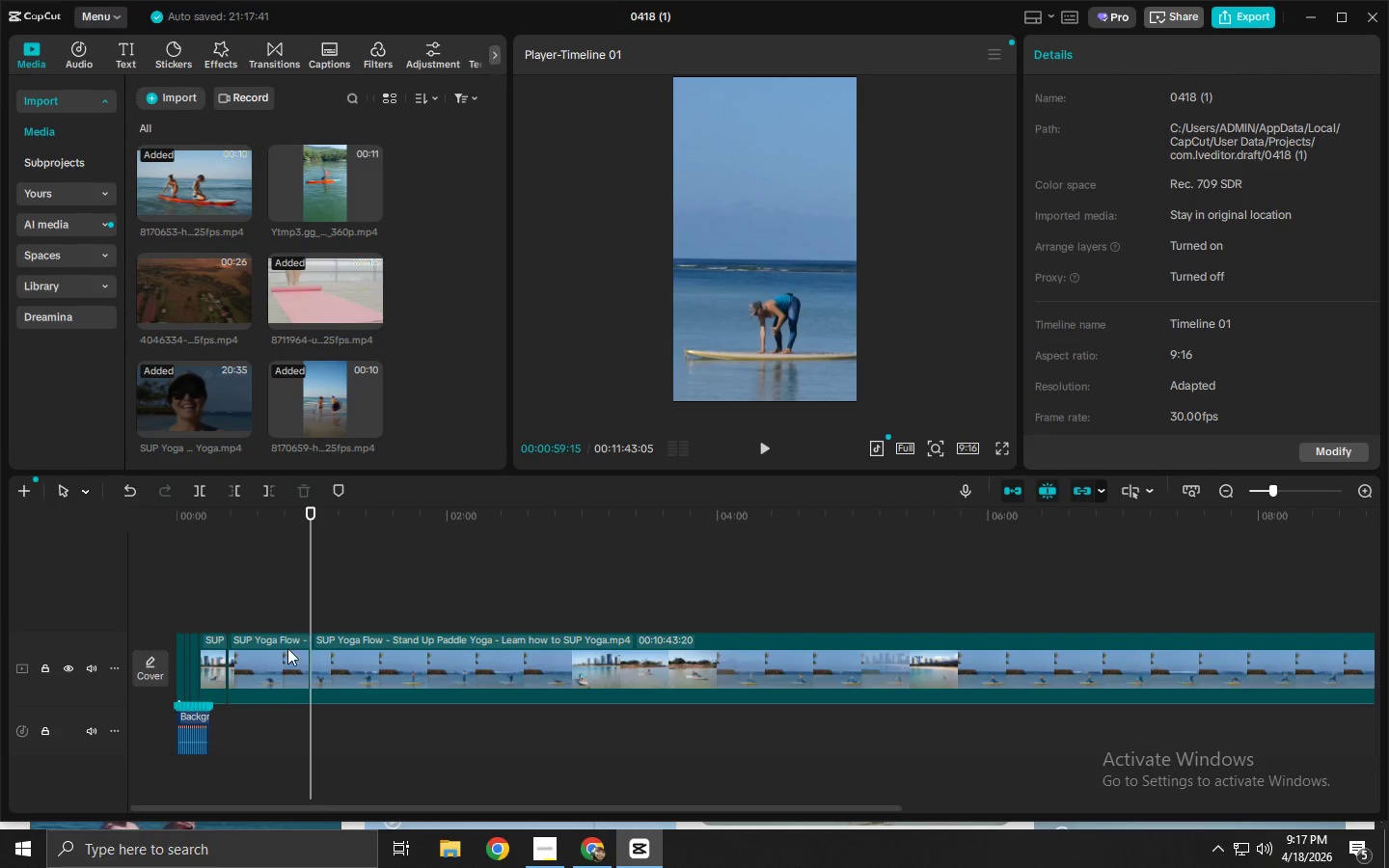 
left_click([283, 651])
 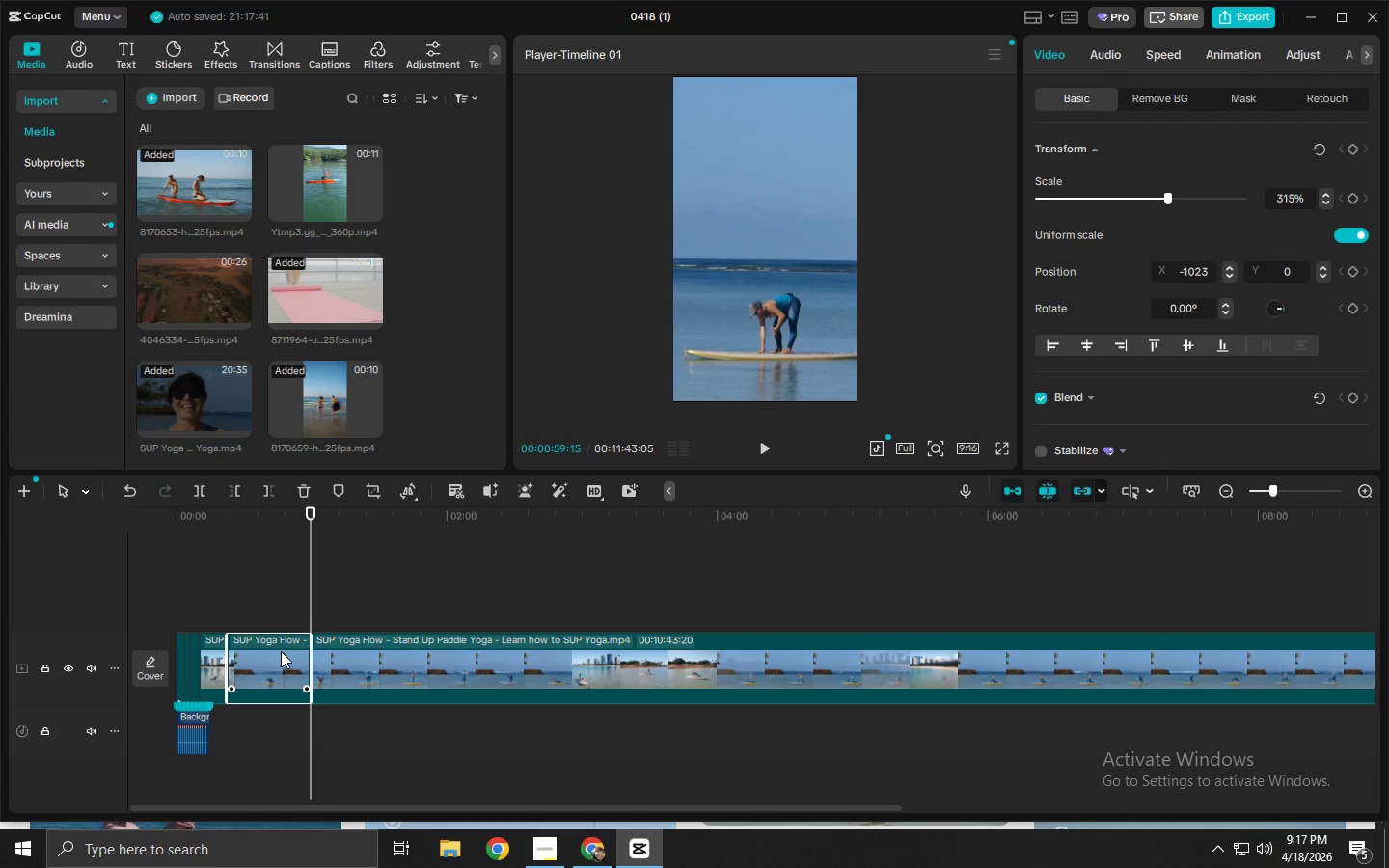 
key(Delete)
 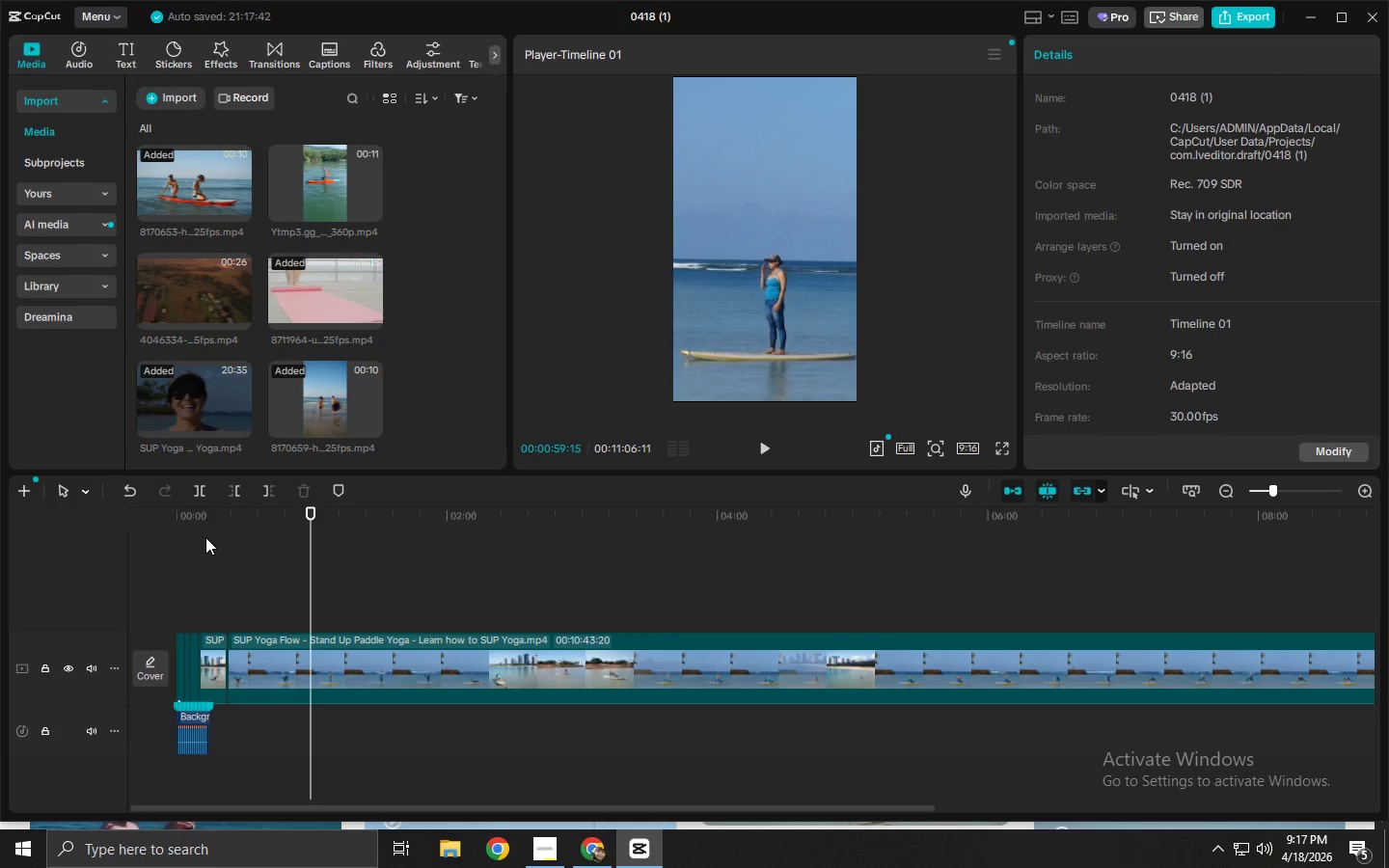 
double_click([204, 520])
 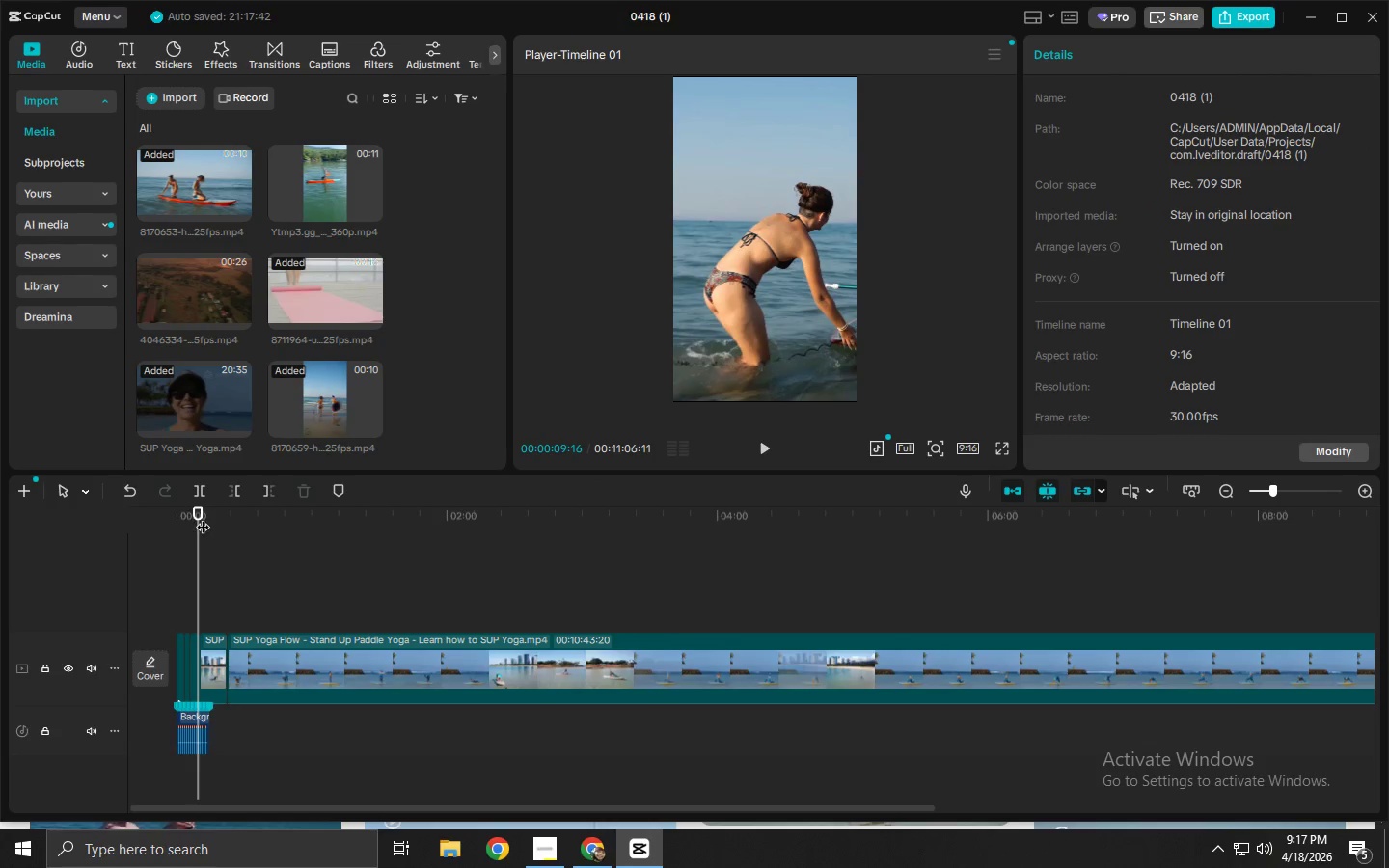 
key(Space)
 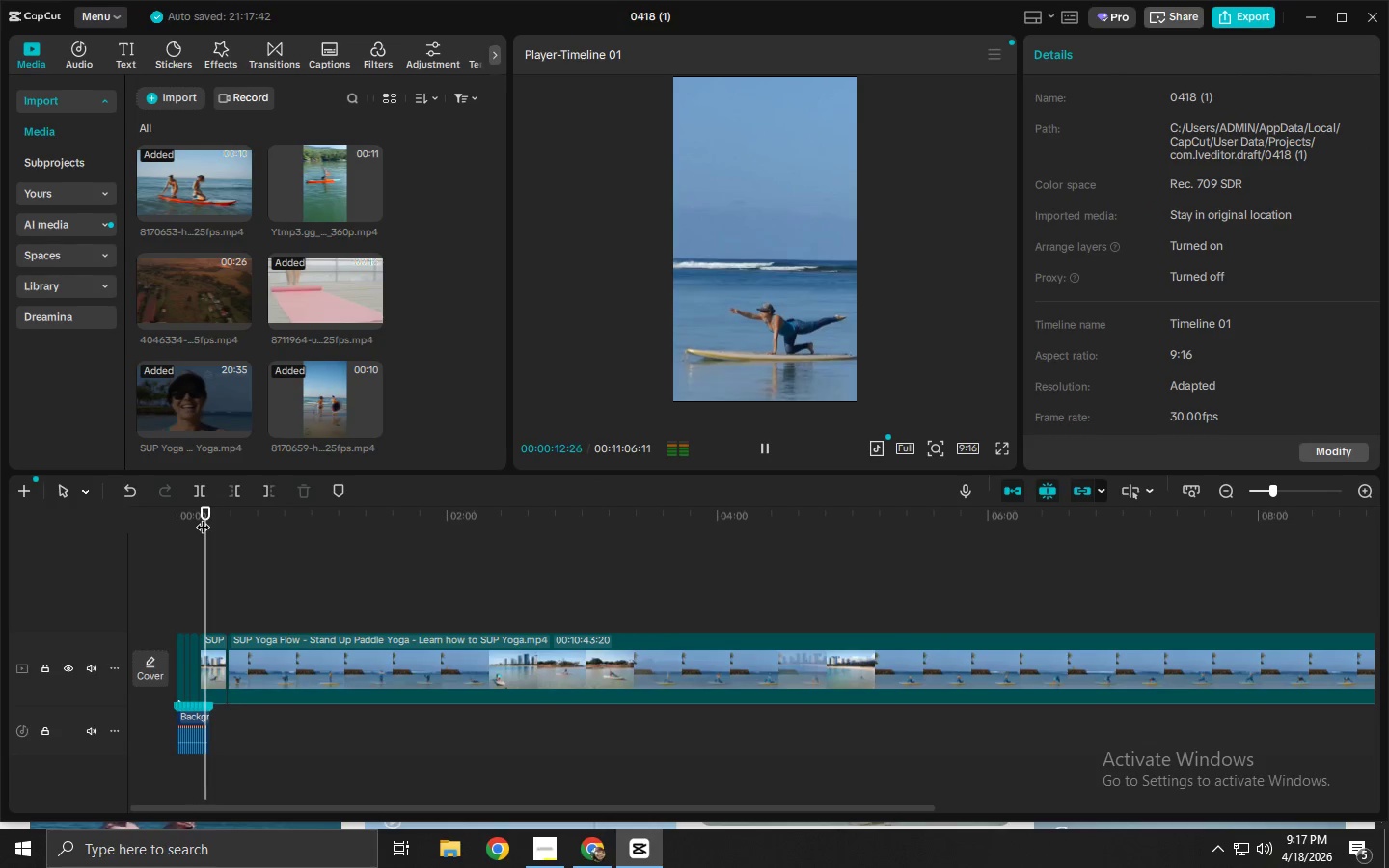 
key(Space)
 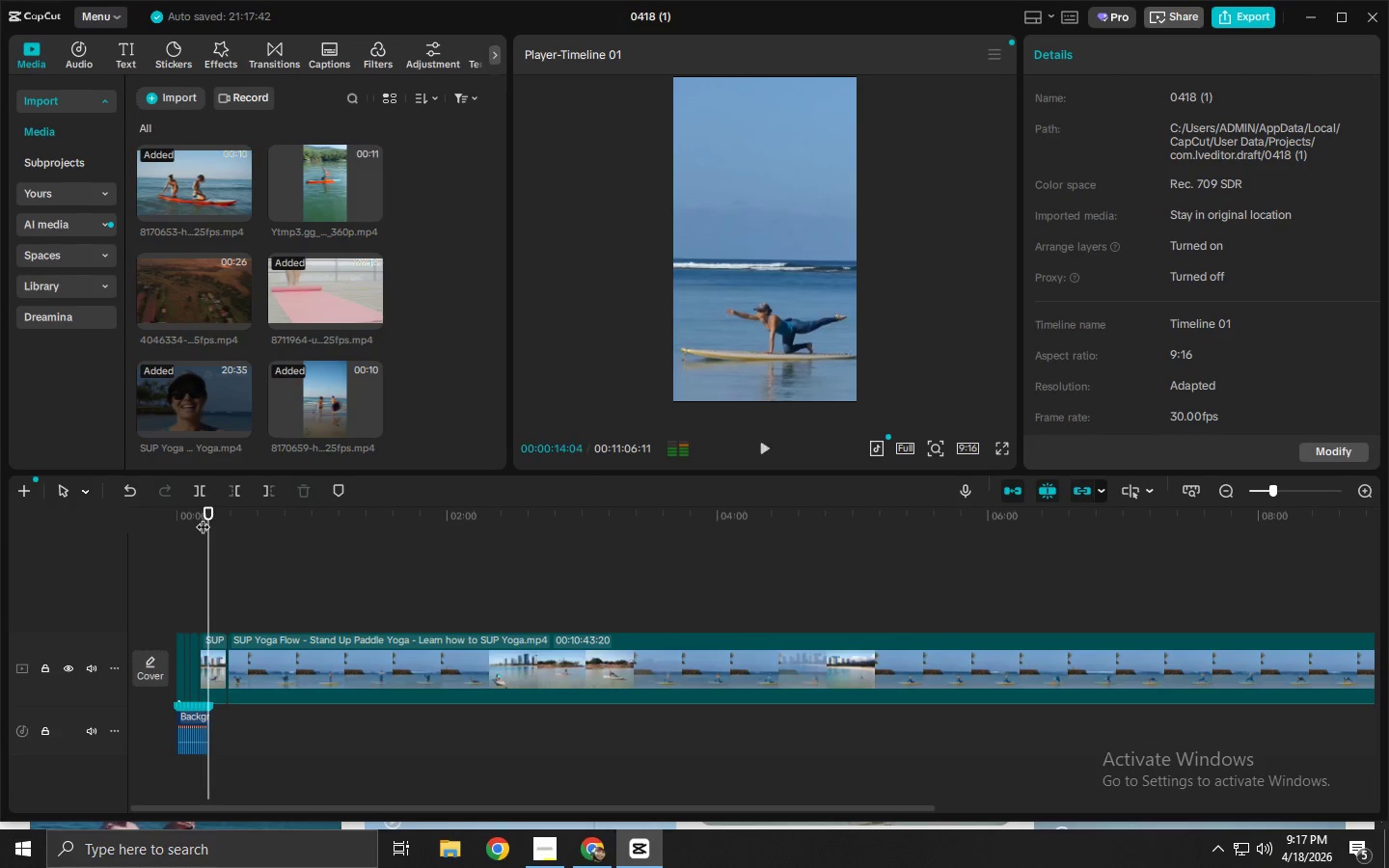 
key(Space)
 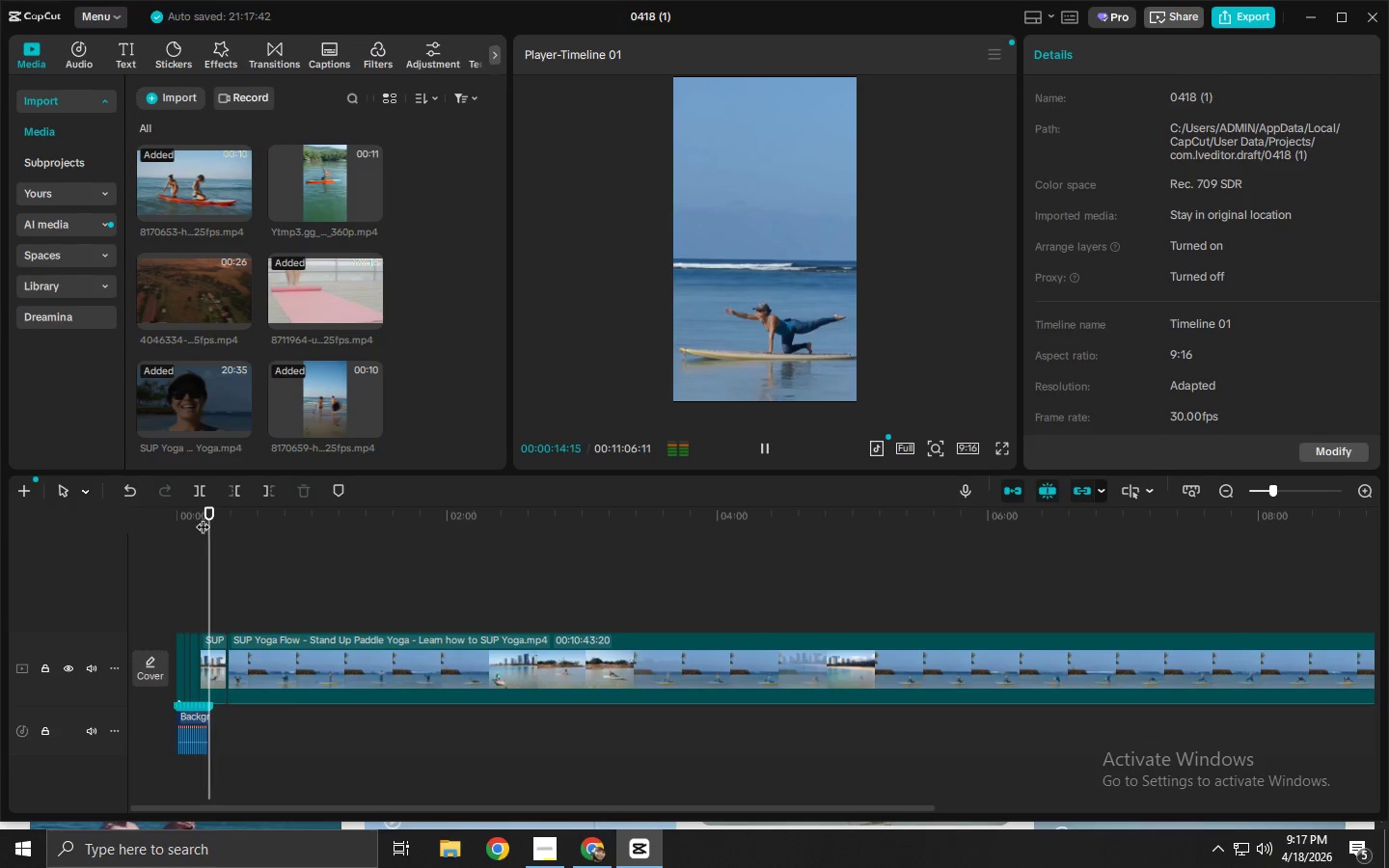 
key(Space)
 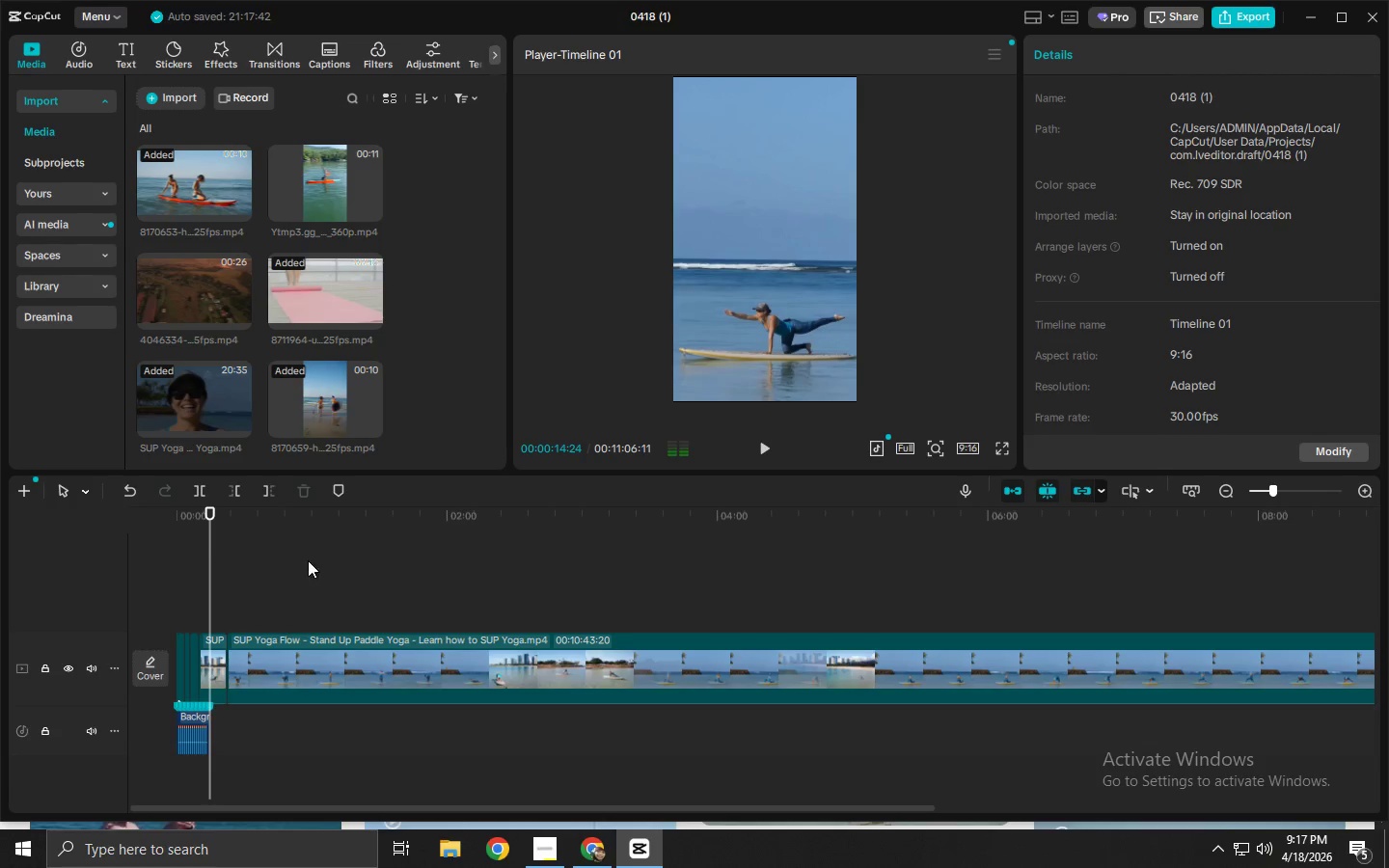 
key(Space)
 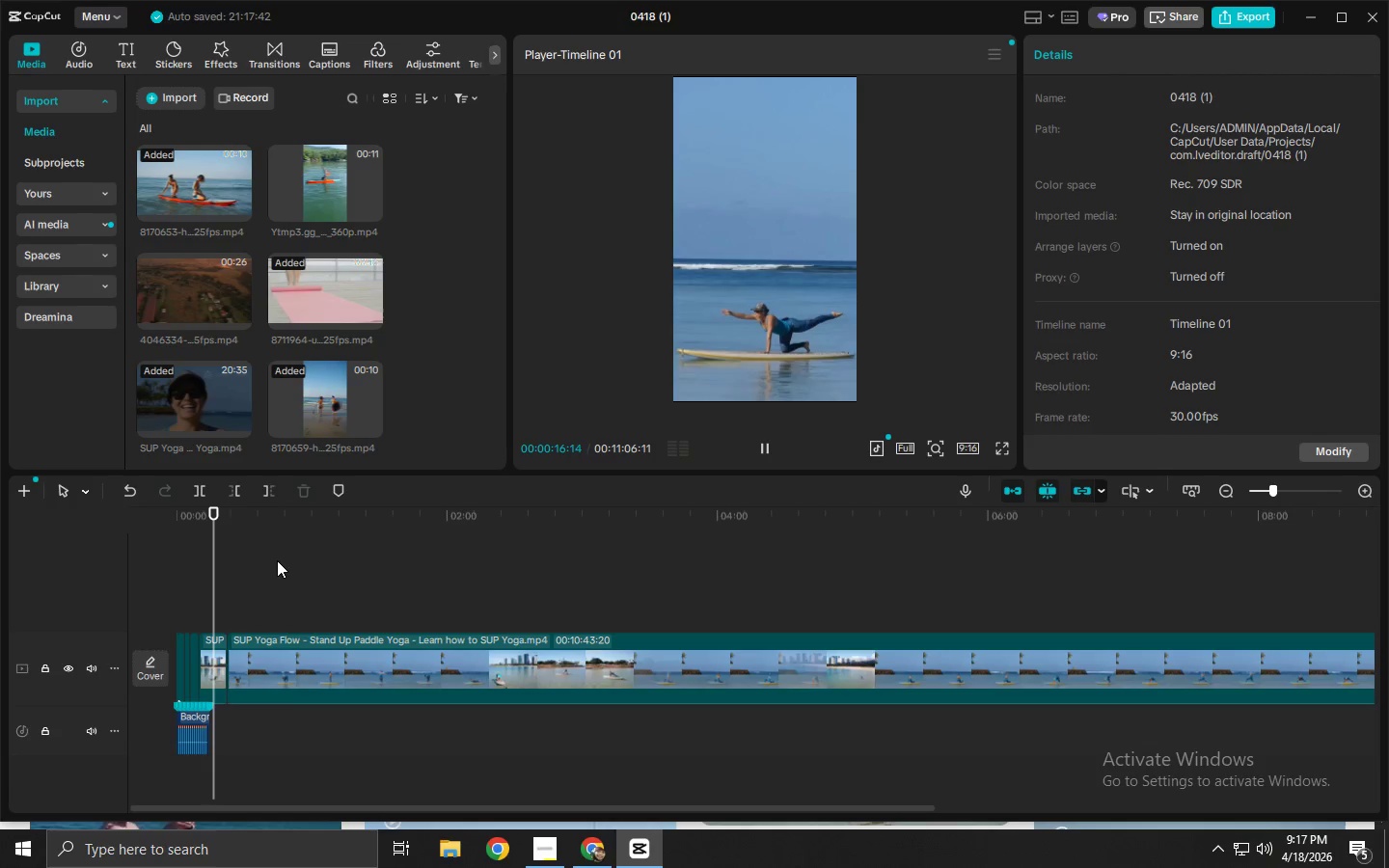 
key(Space)
 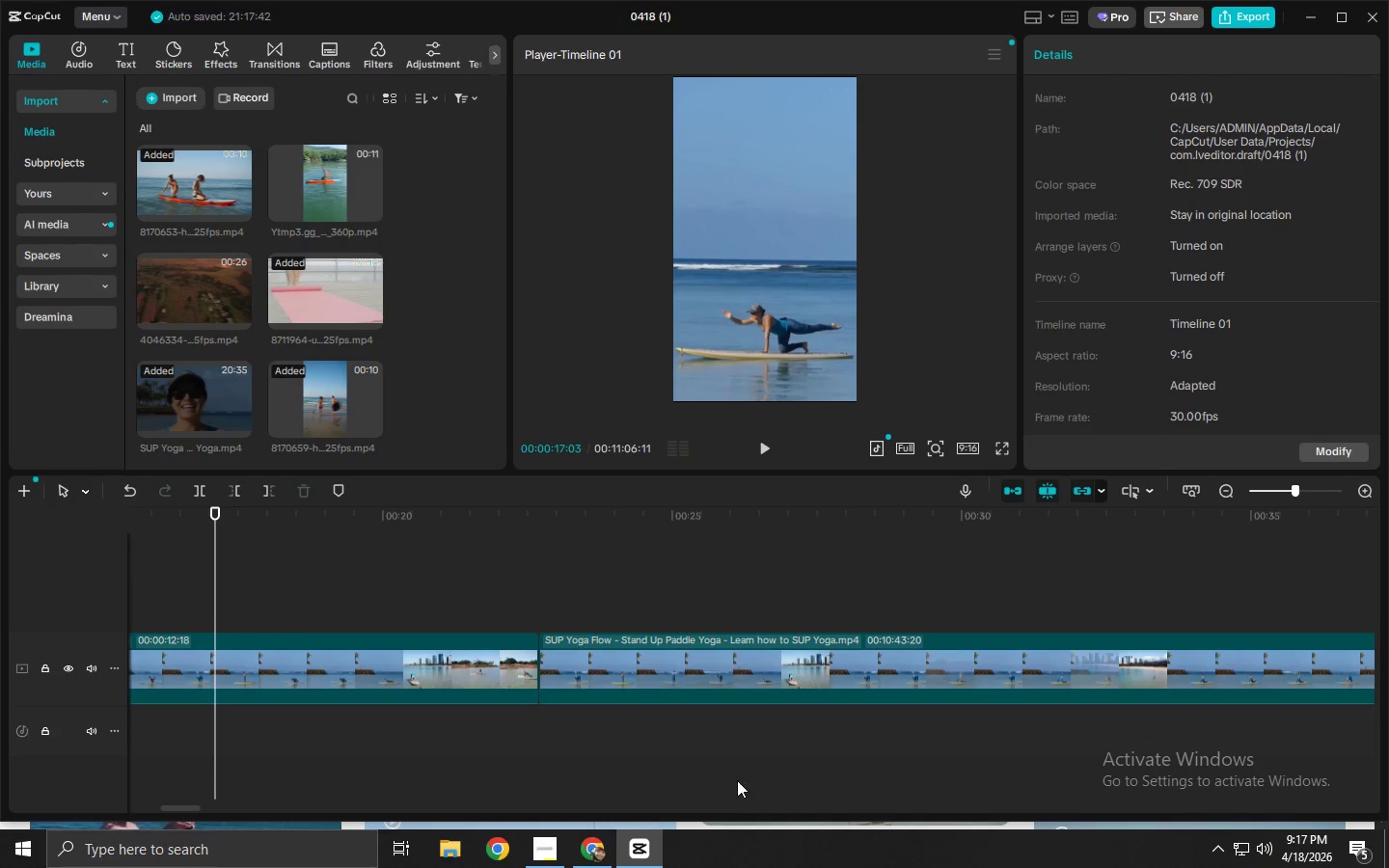 
left_click_drag(start_coordinate=[729, 824], to_coordinate=[490, 822])
 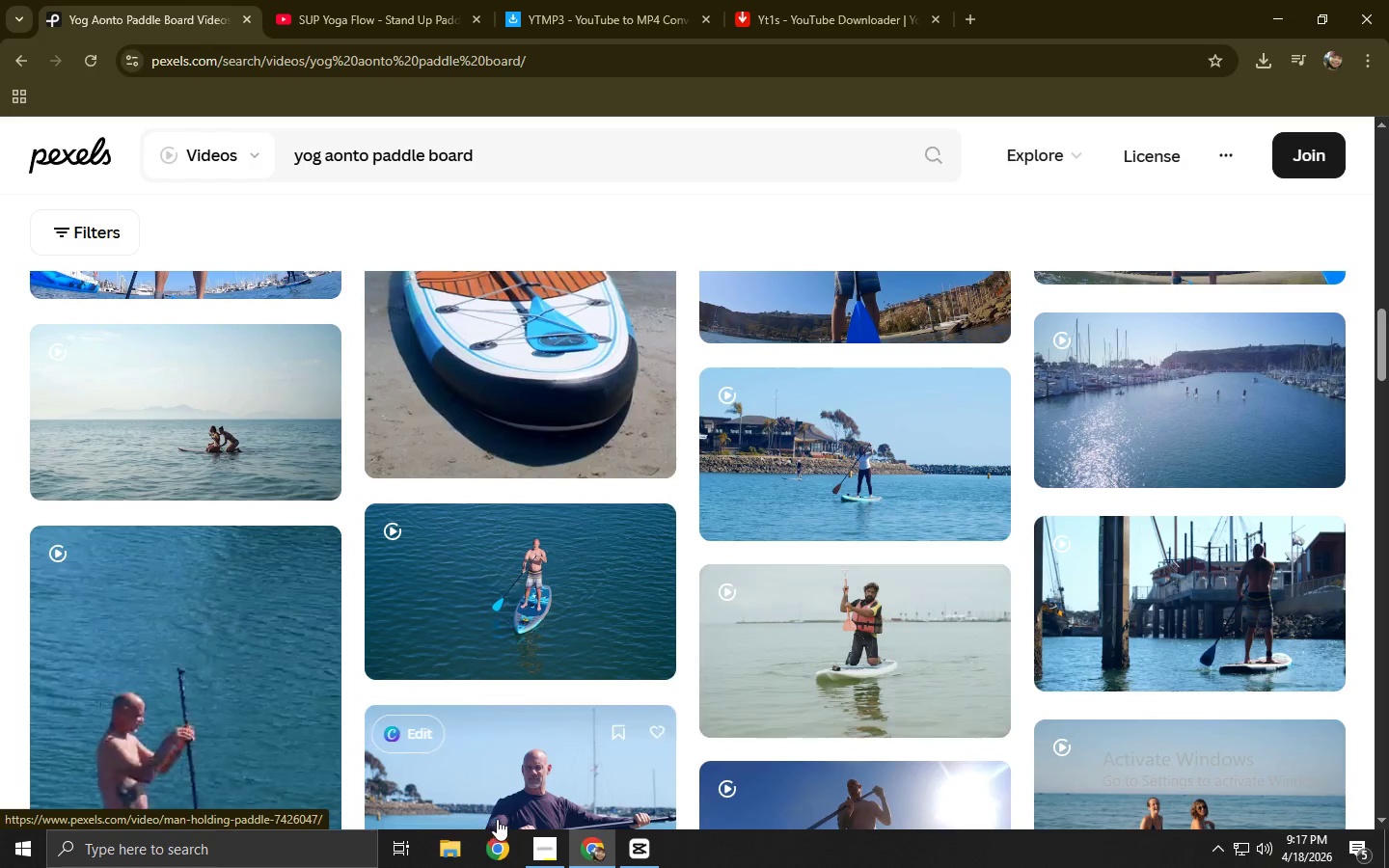 
key(Alt+AltLeft)
 